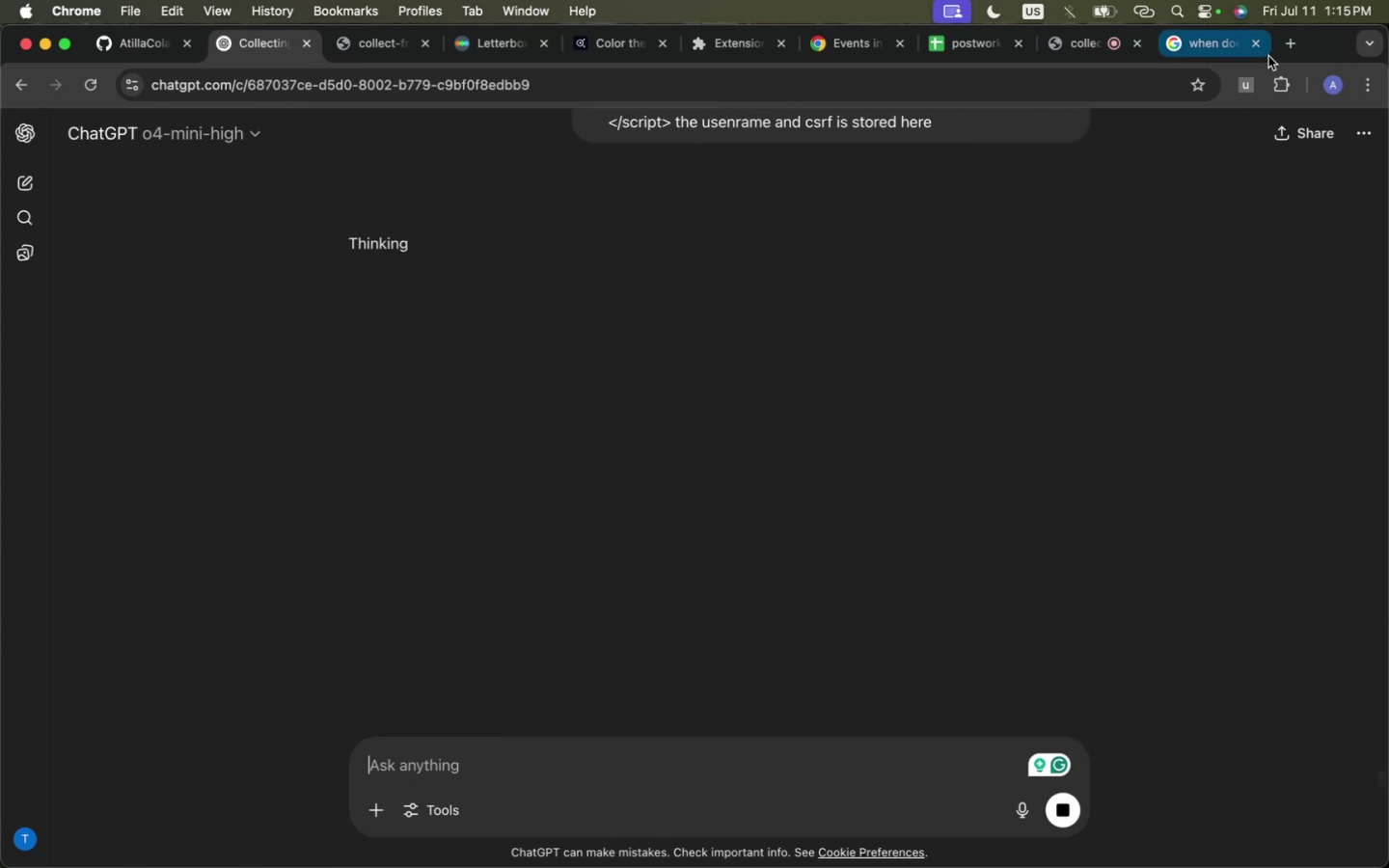 
left_click([1292, 50])
 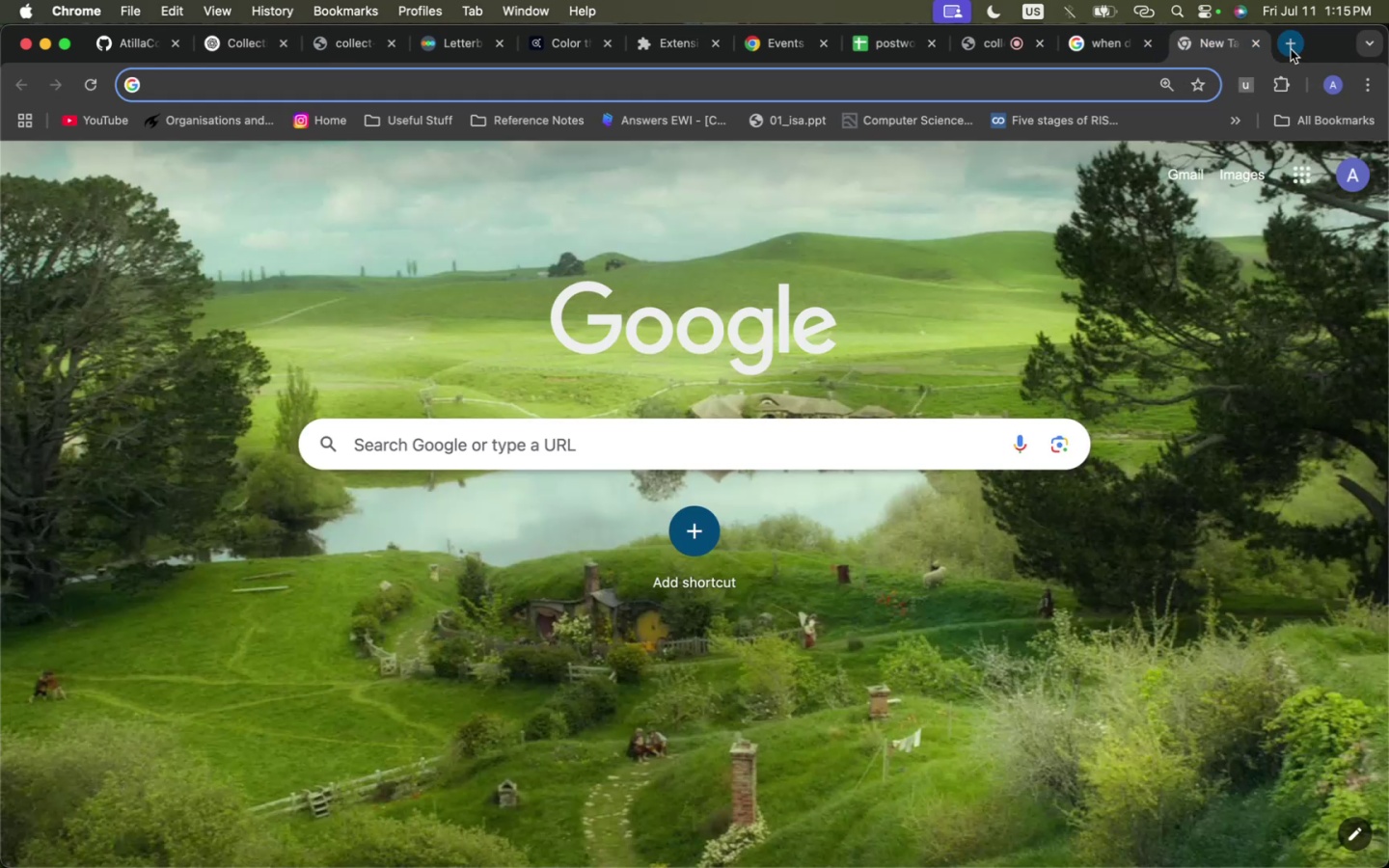 
type(webma)
 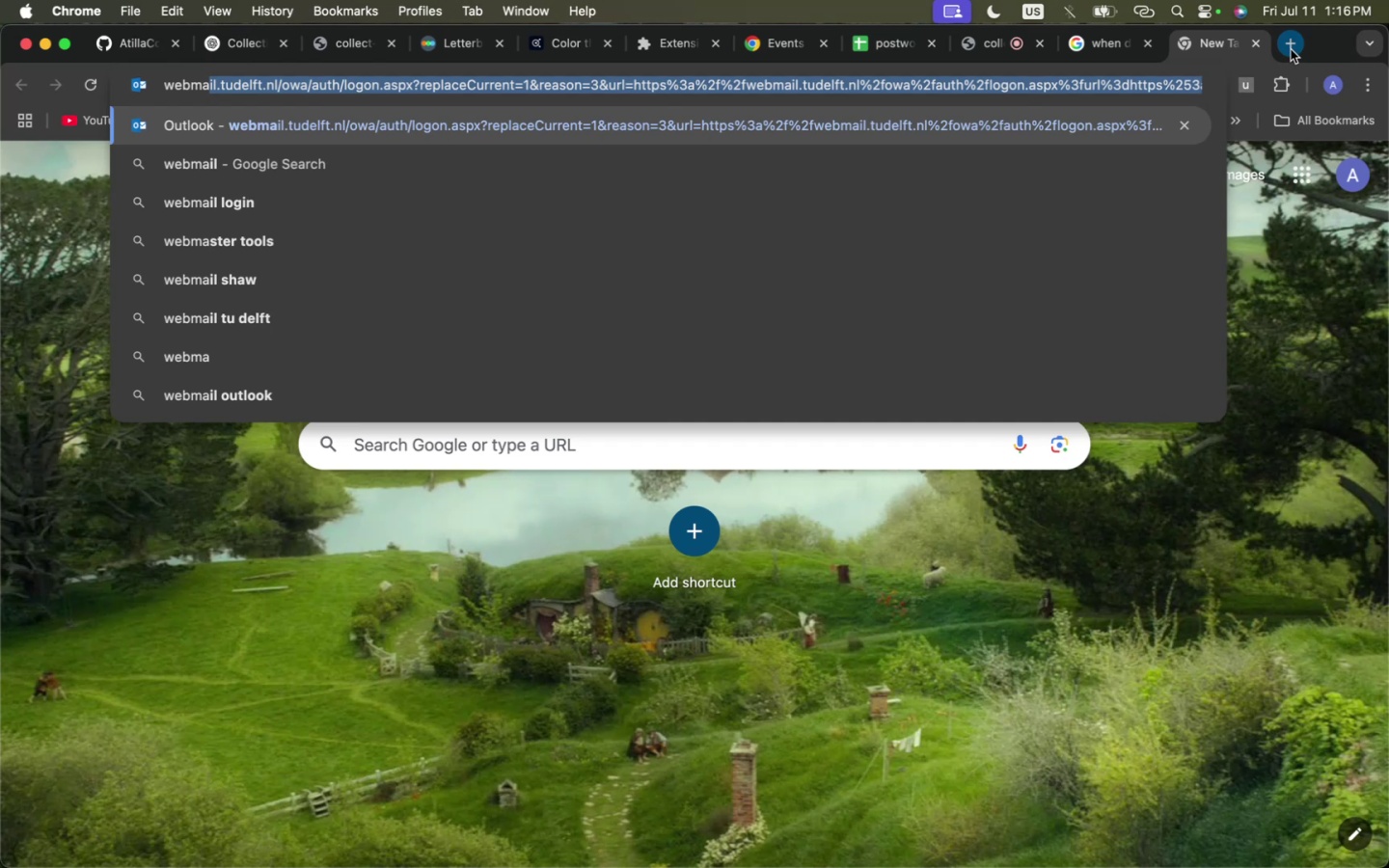 
key(ArrowRight)
 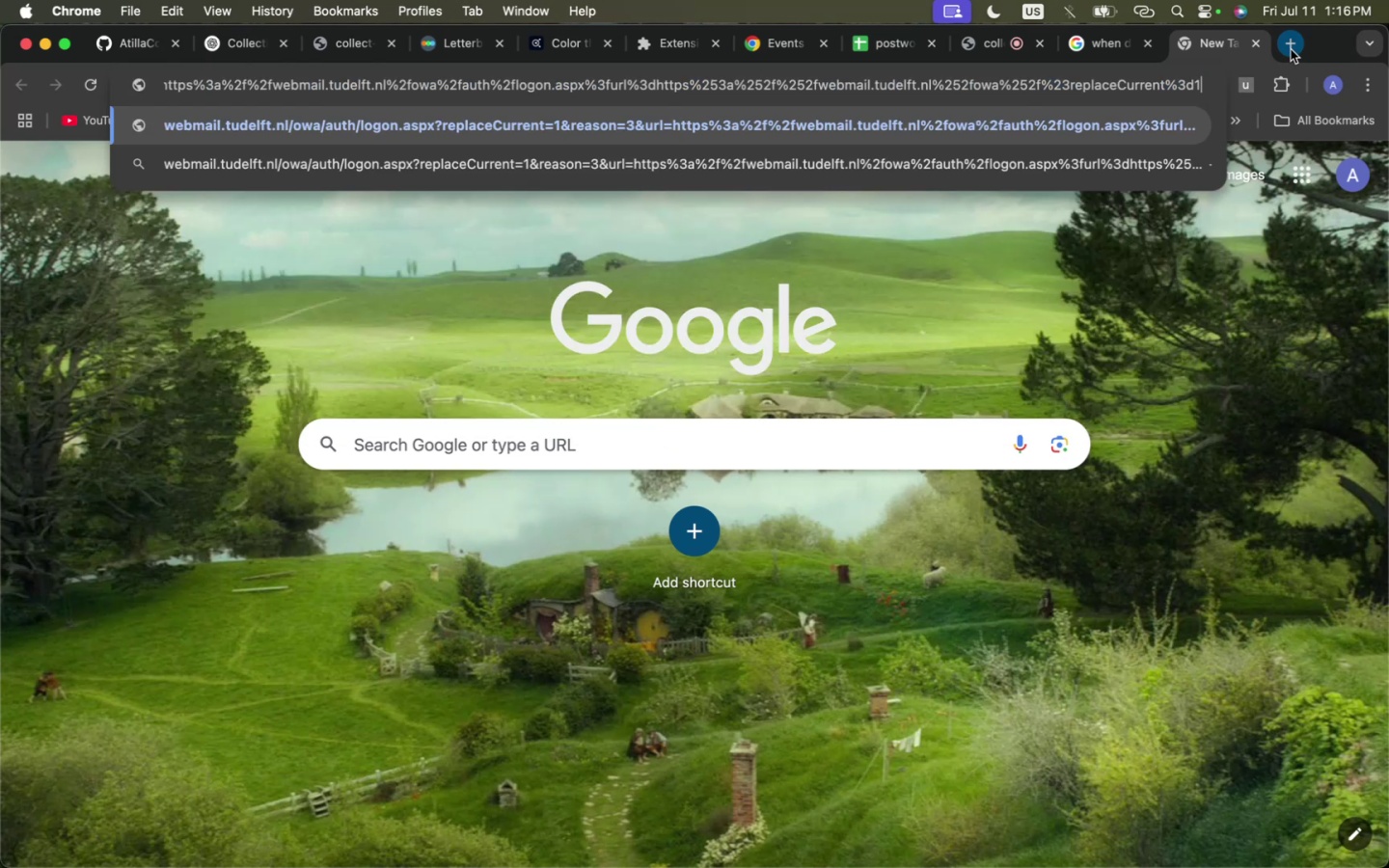 
key(Meta+CommandLeft)
 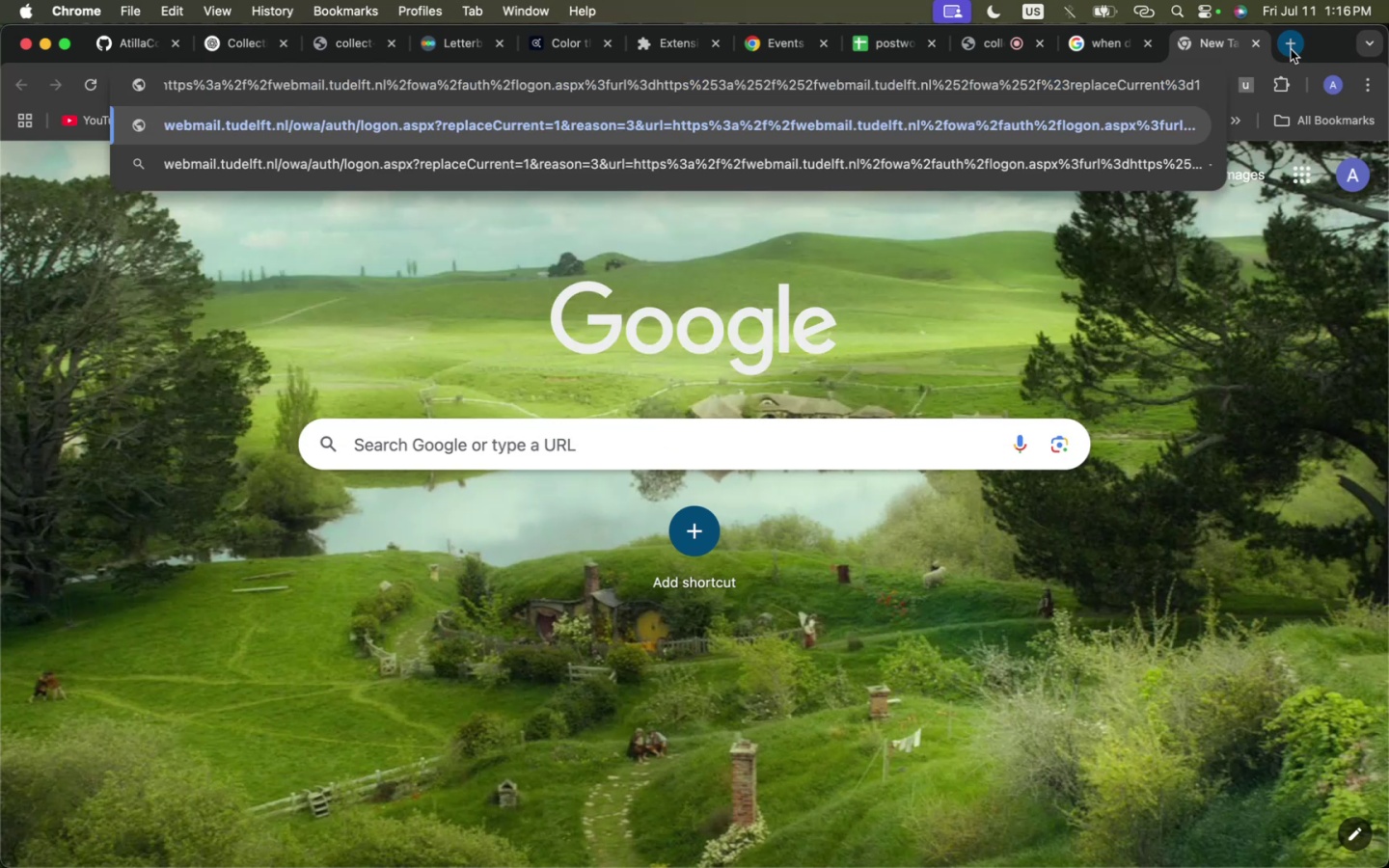 
key(Meta+A)
 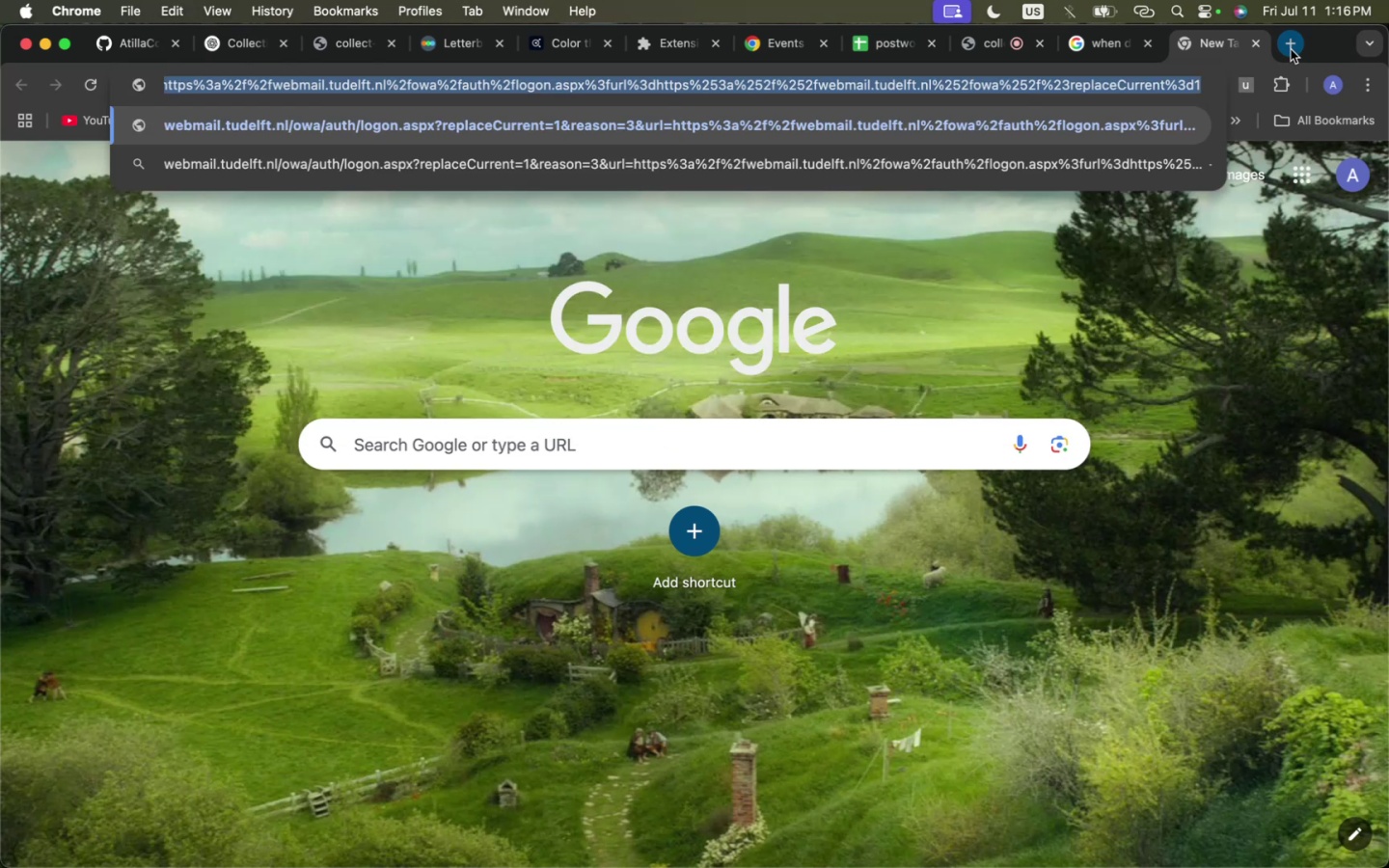 
key(ArrowRight)
 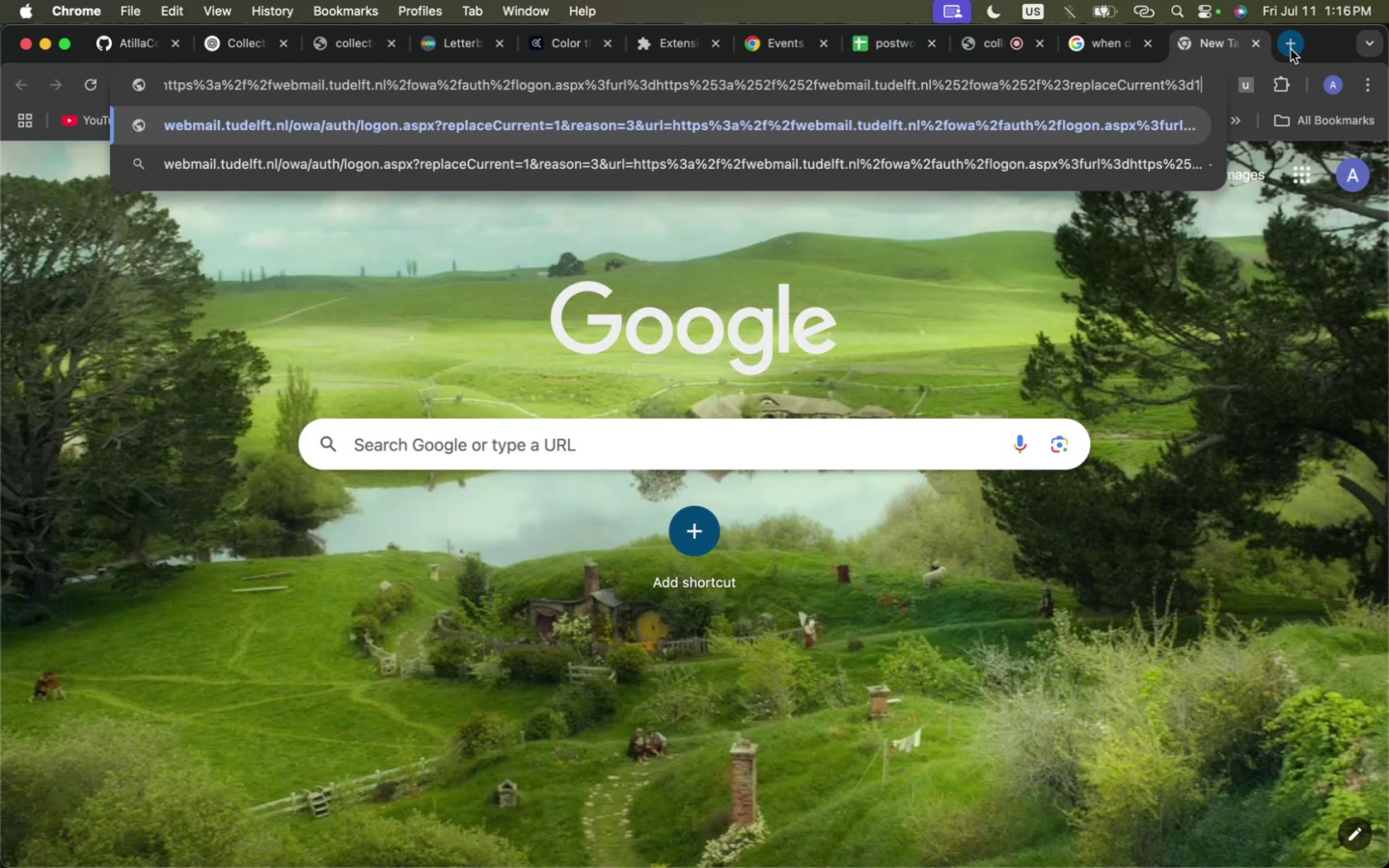 
key(ArrowRight)
 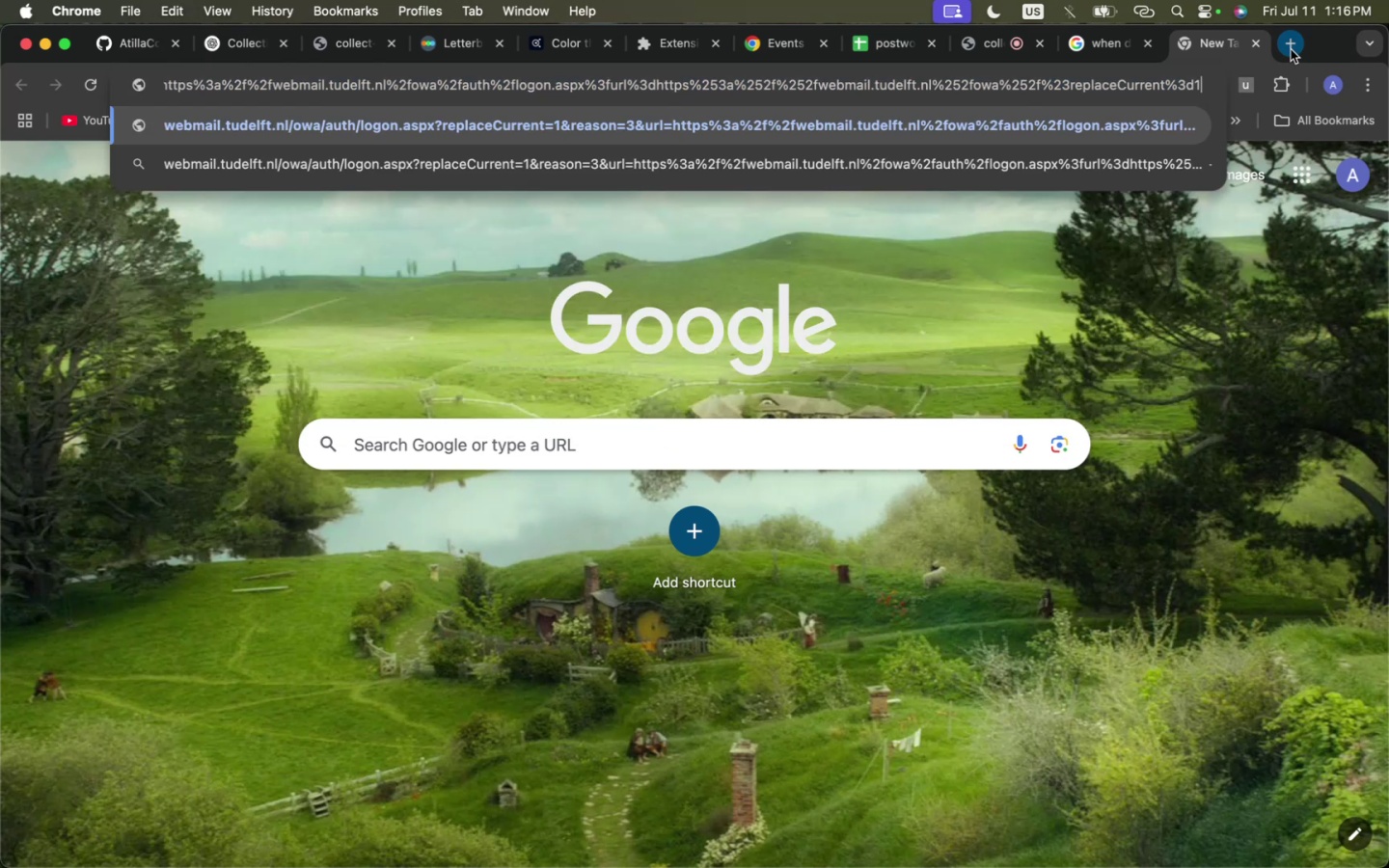 
key(ArrowRight)
 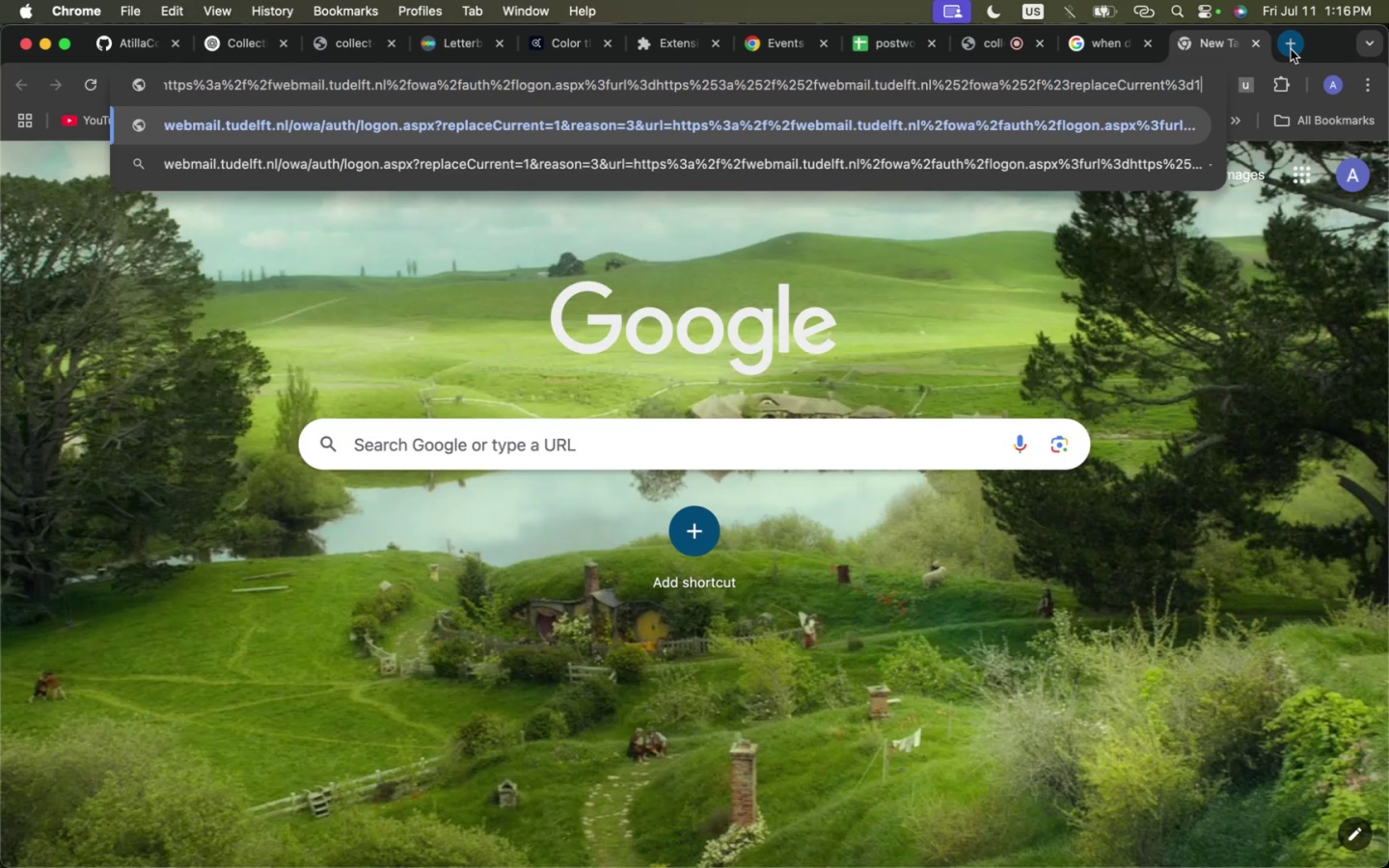 
key(ArrowRight)
 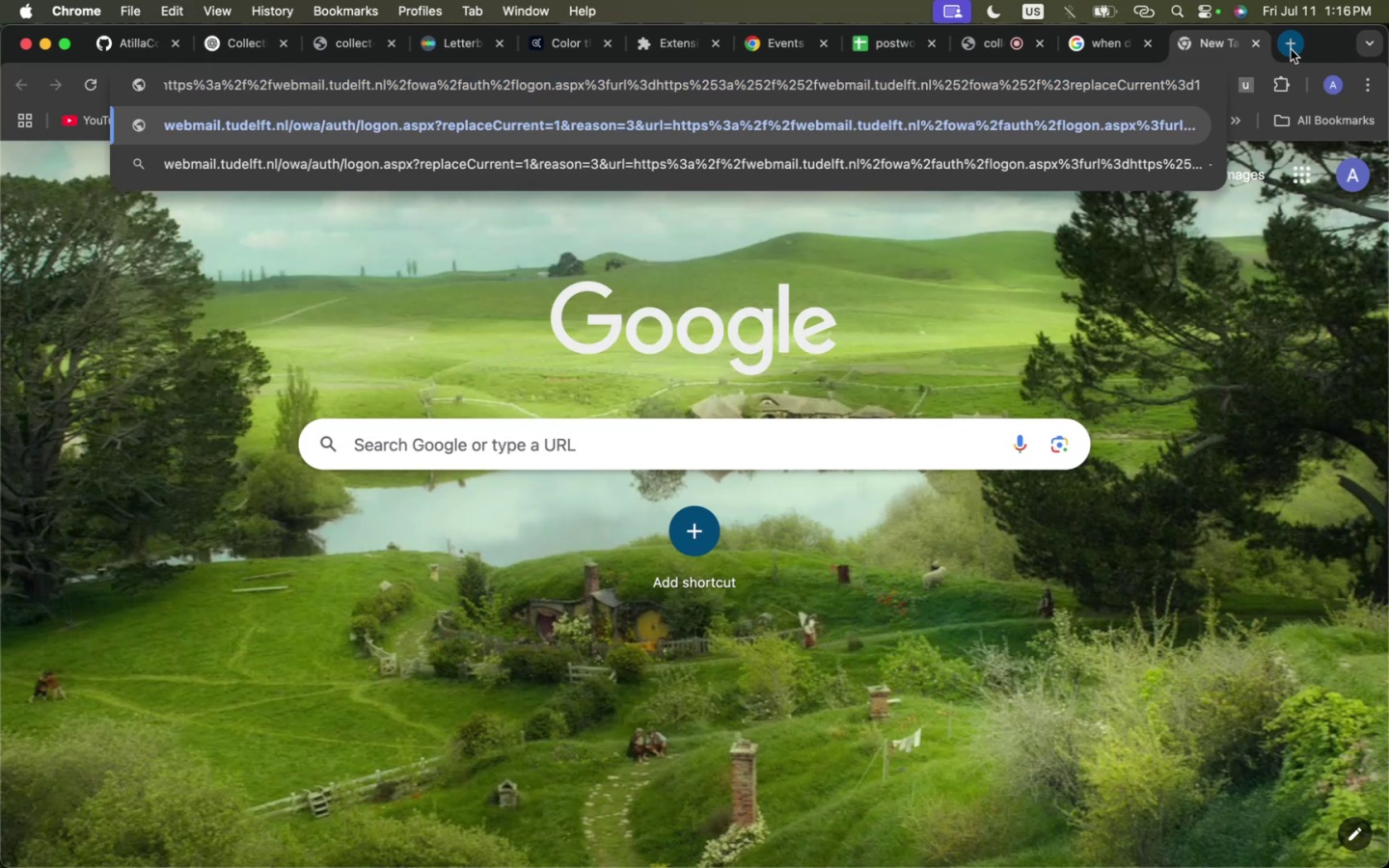 
key(Meta+A)
 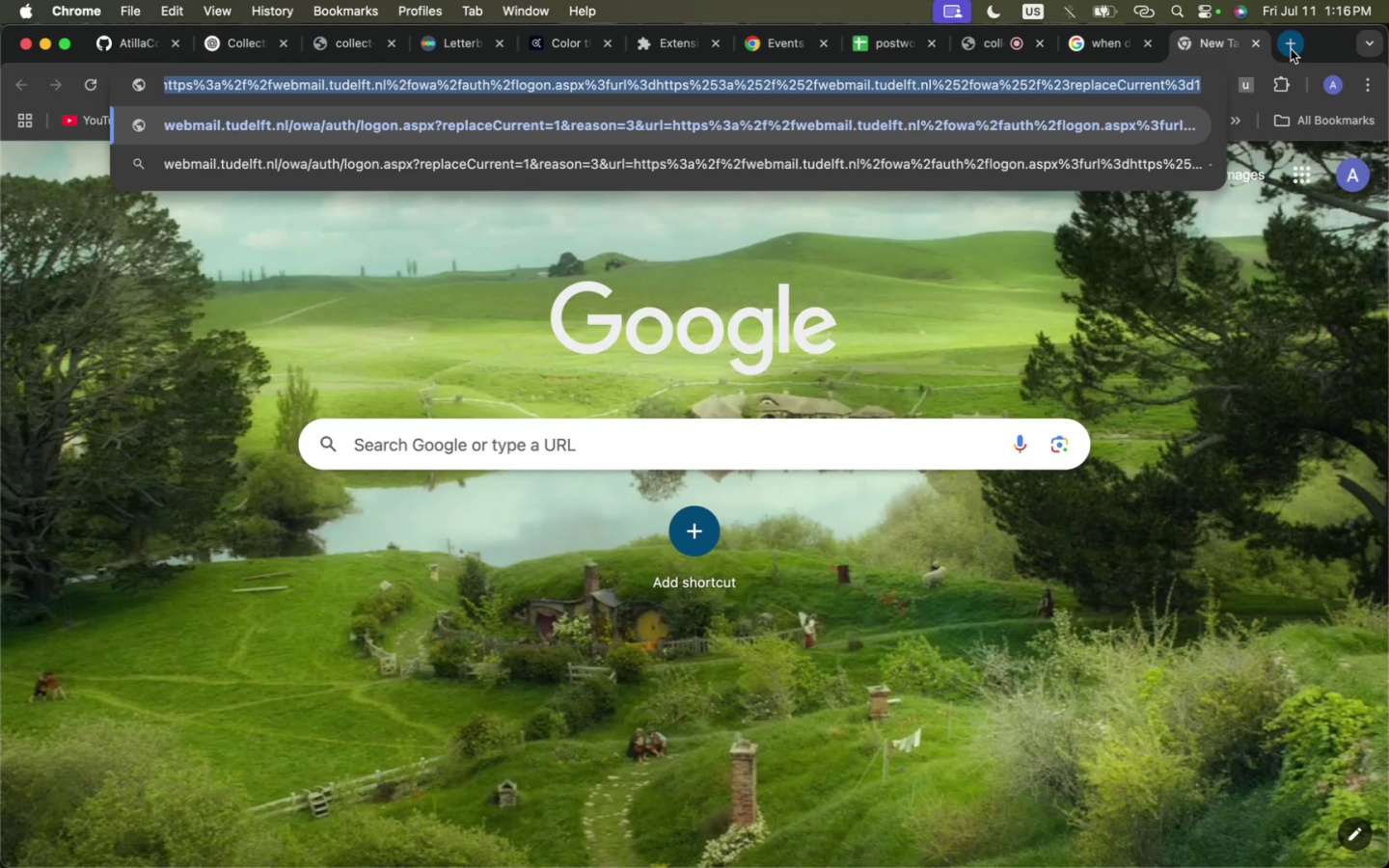 
key(Backspace)
 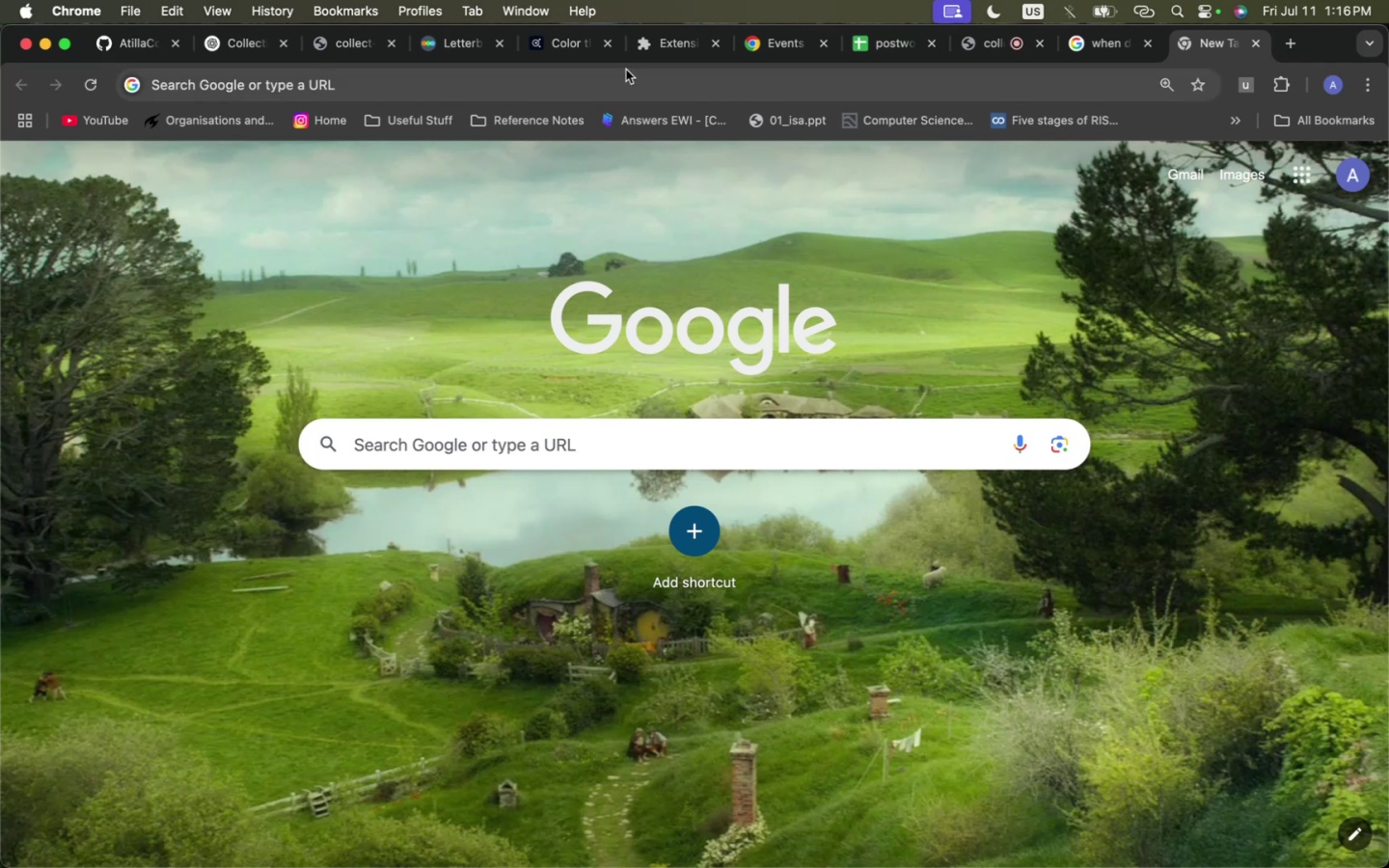 
left_click([463, 46])
 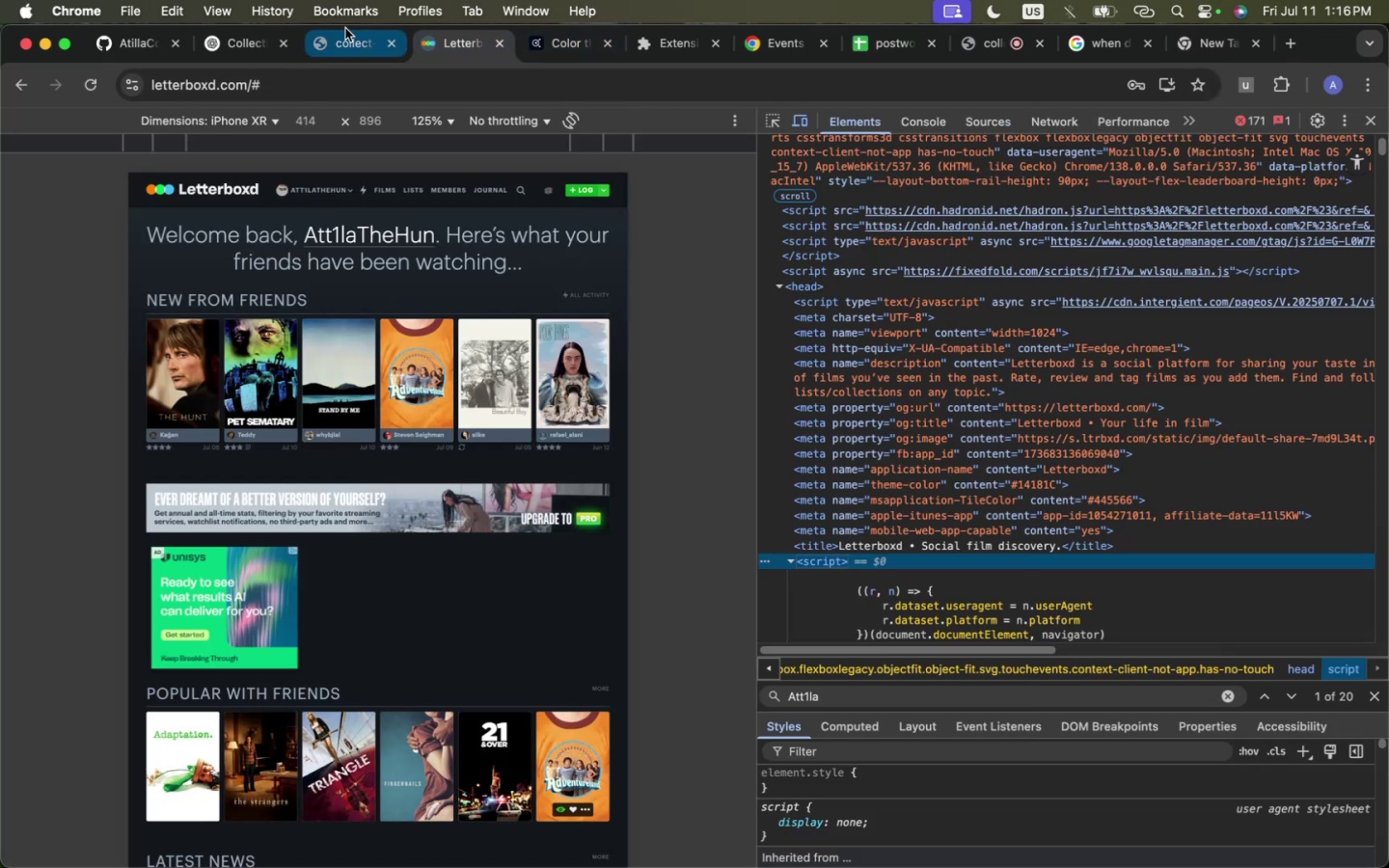 
left_click([341, 36])
 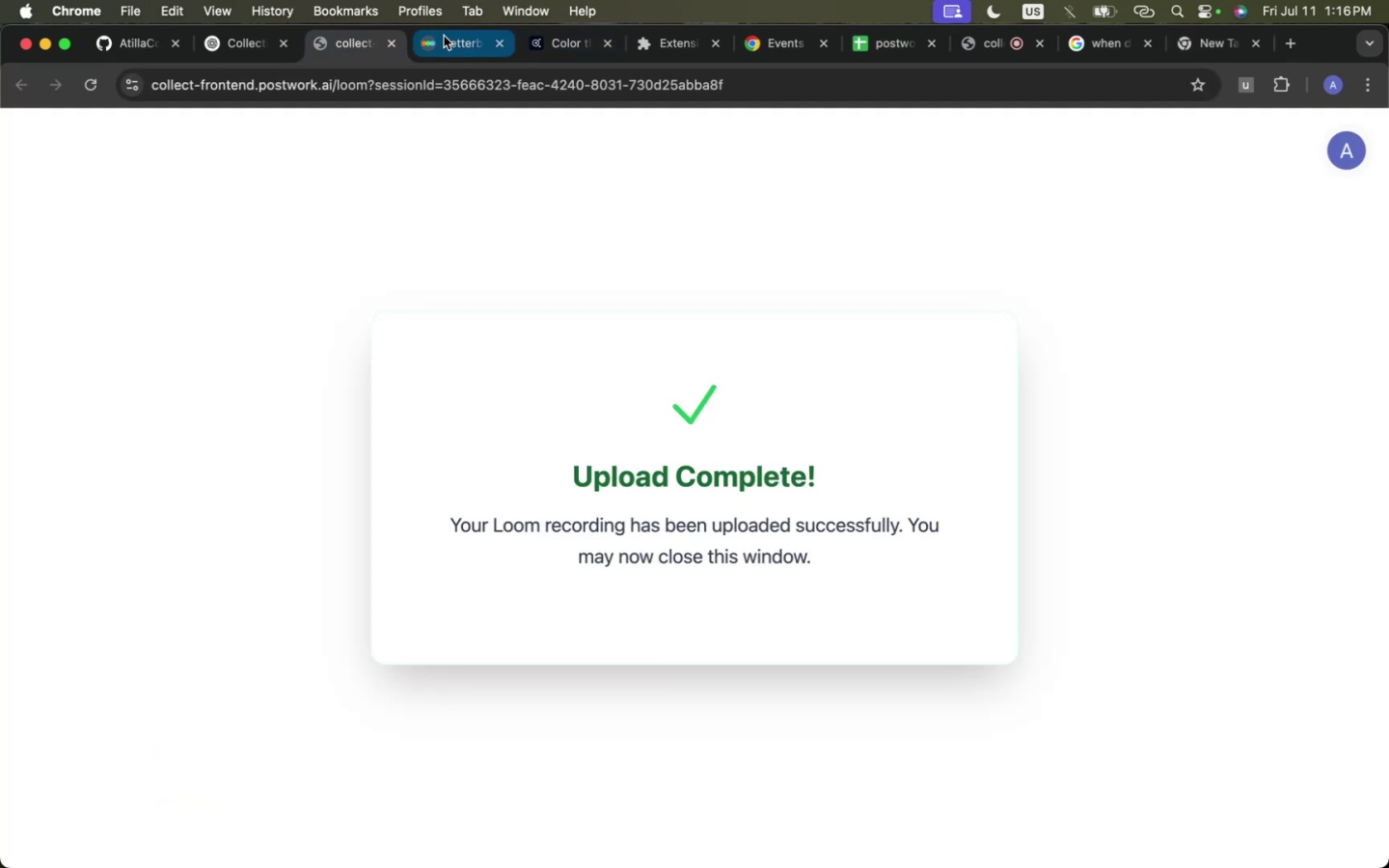 
left_click([444, 36])
 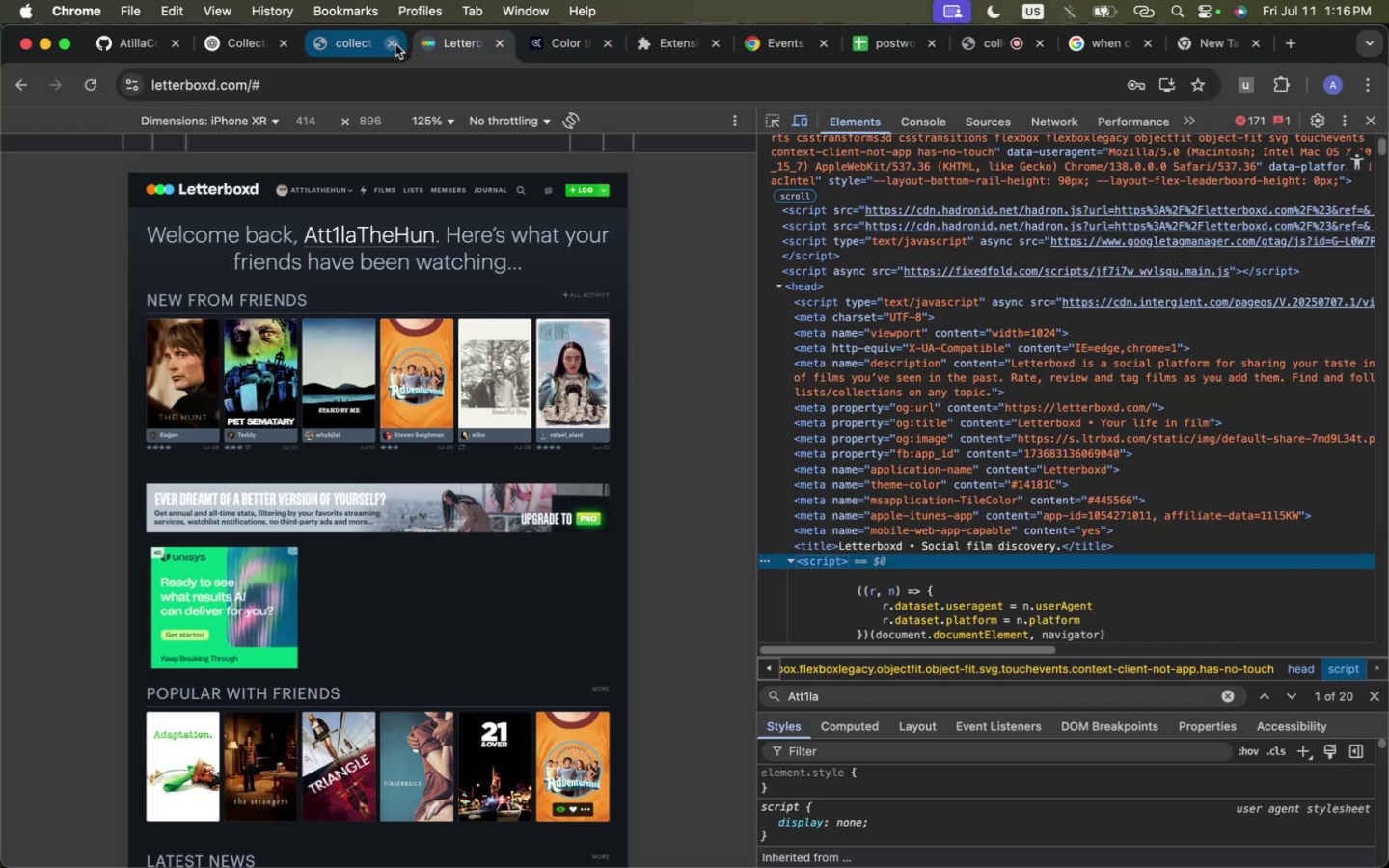 
left_click([391, 43])
 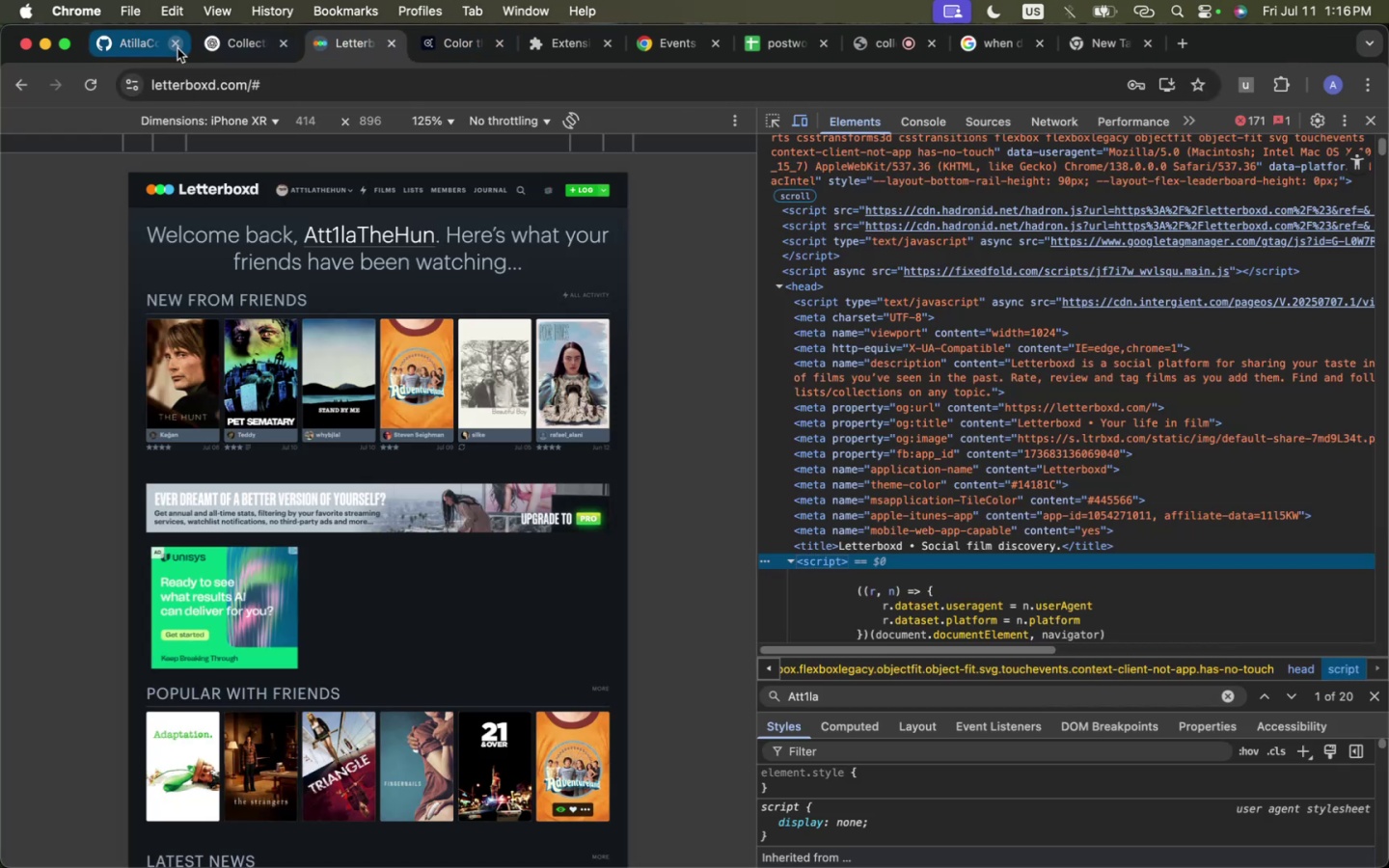 
left_click([238, 46])
 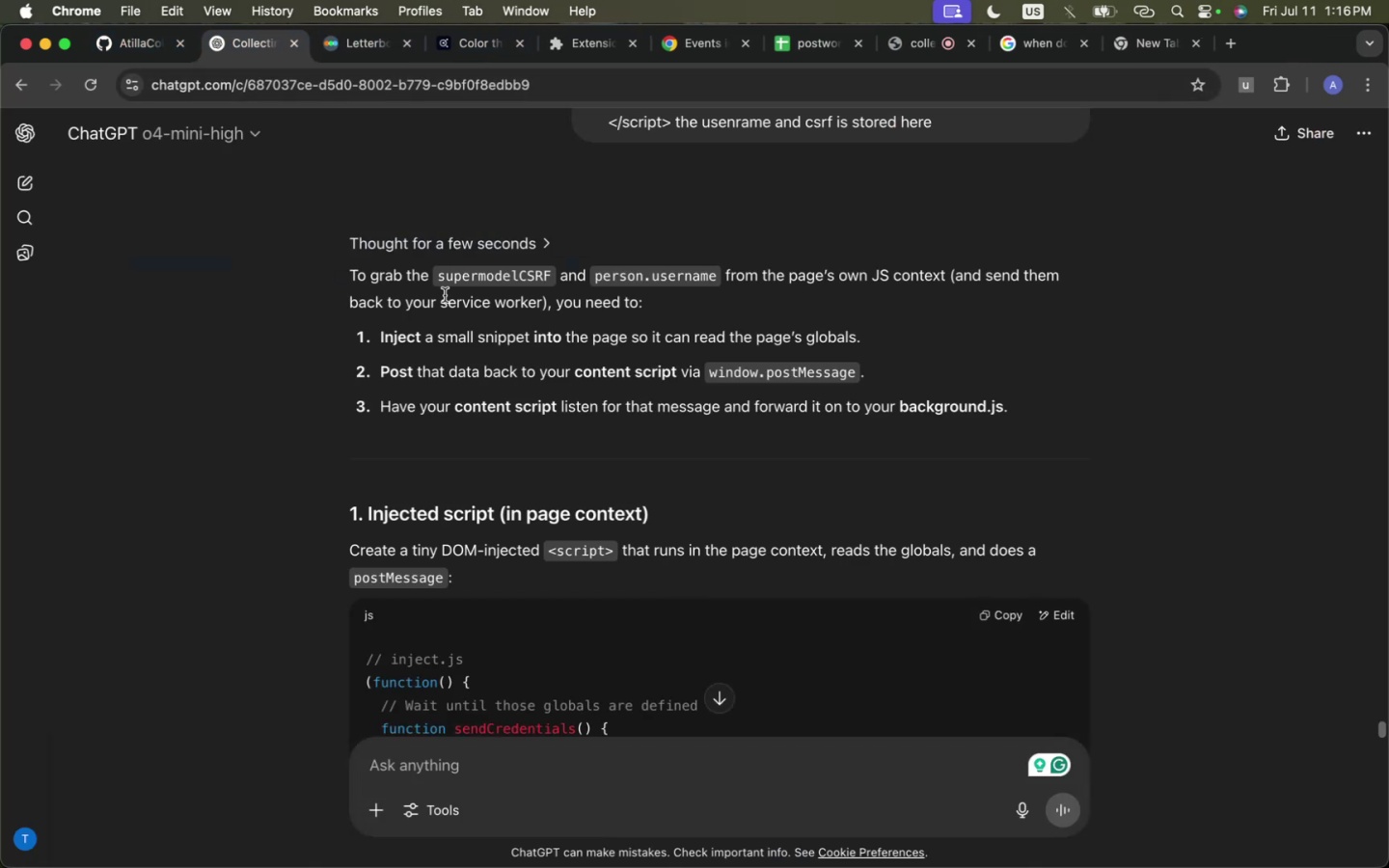 
scroll: coordinate [500, 393], scroll_direction: down, amount: 1.0
 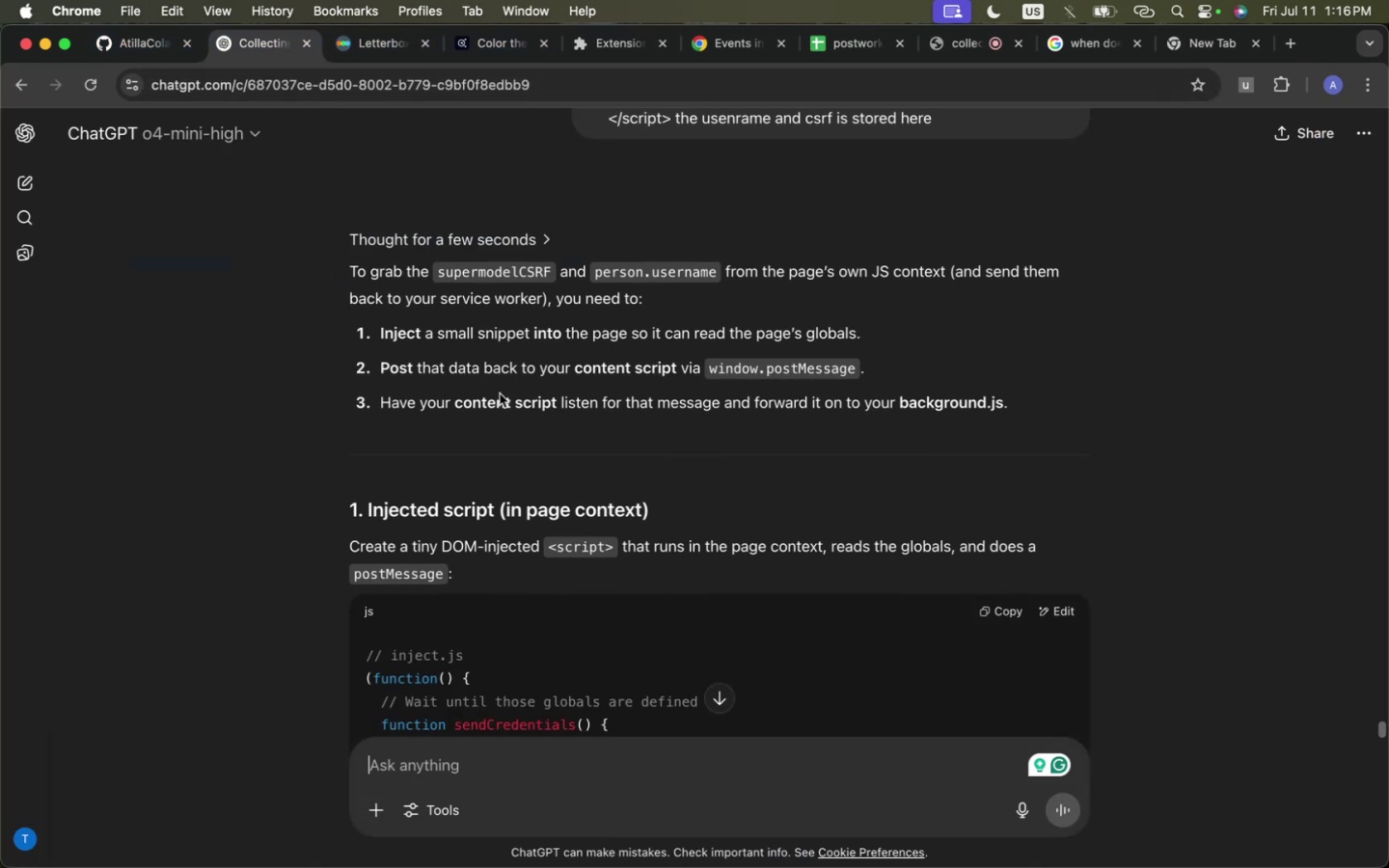 
left_click([500, 393])
 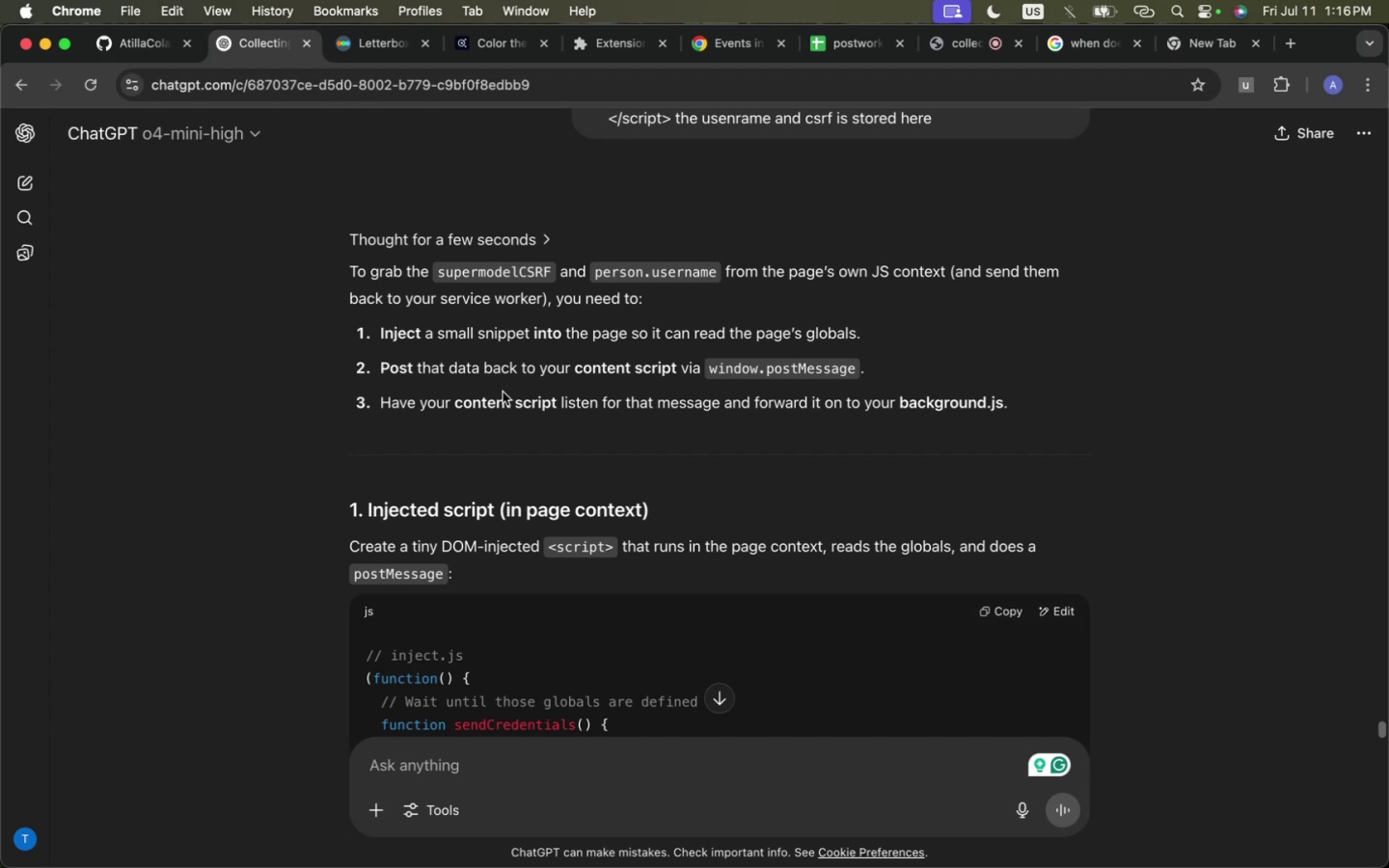 
left_click([502, 393])
 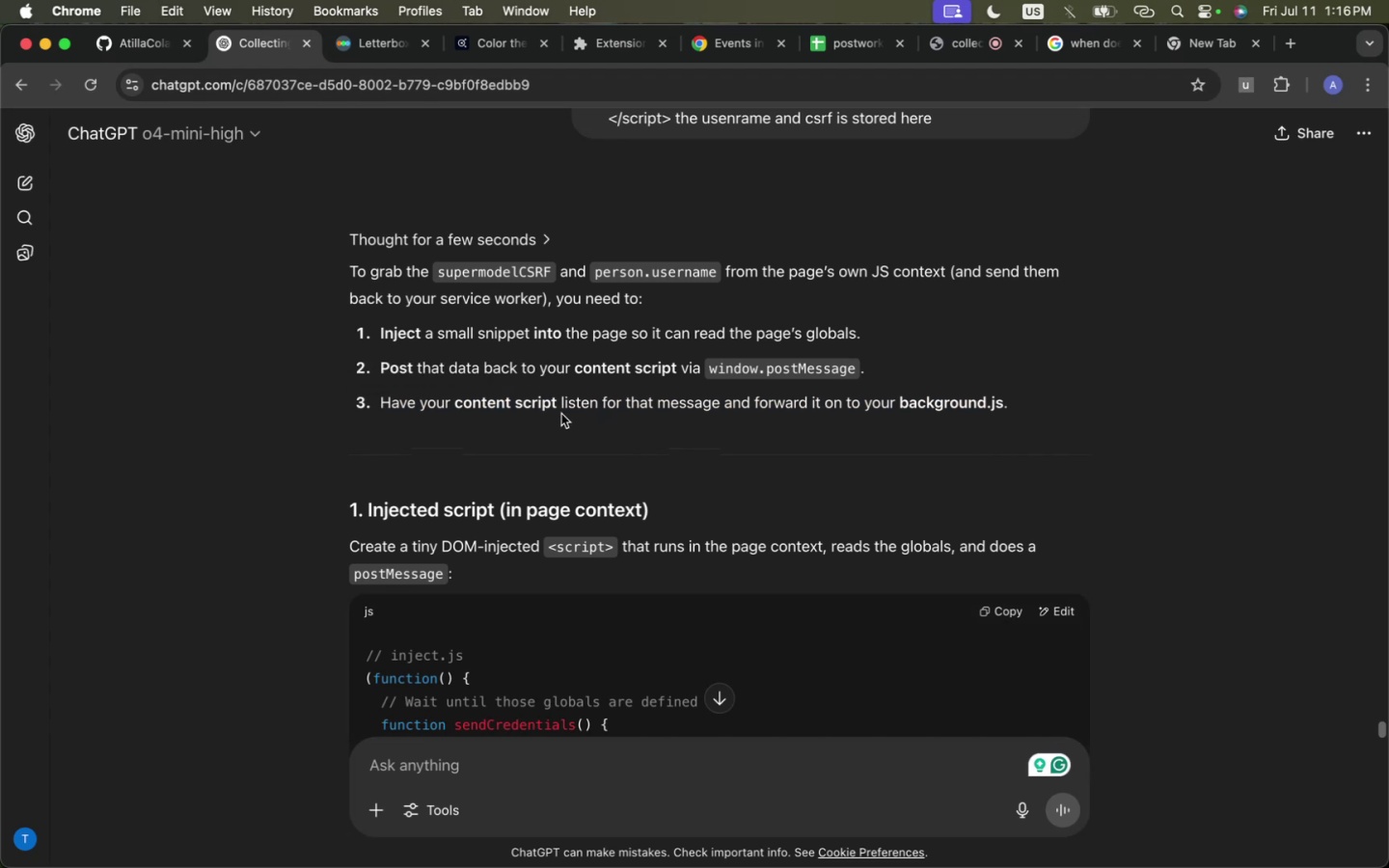 
scroll: coordinate [554, 533], scroll_direction: down, amount: 14.0
 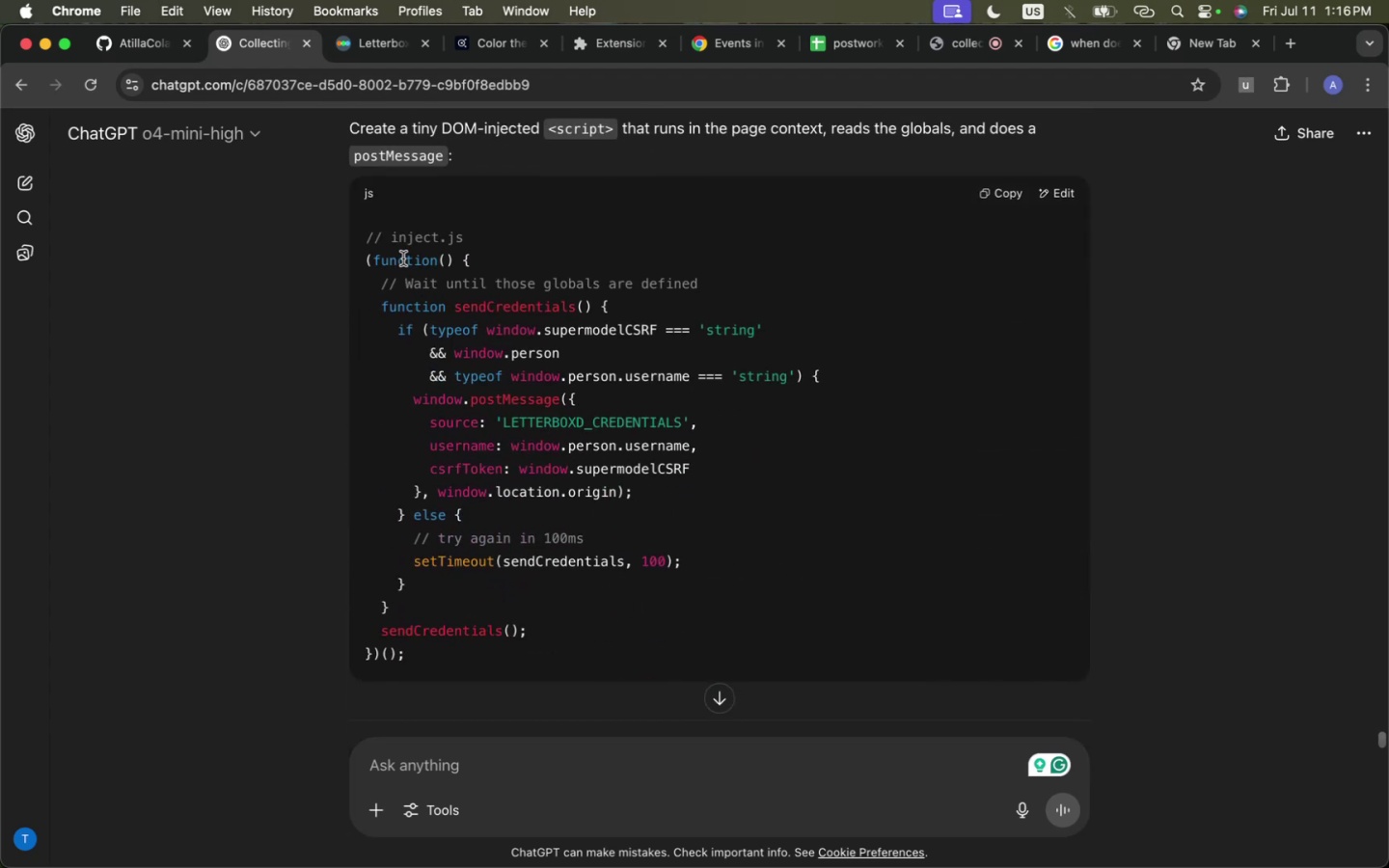 
double_click([403, 258])
 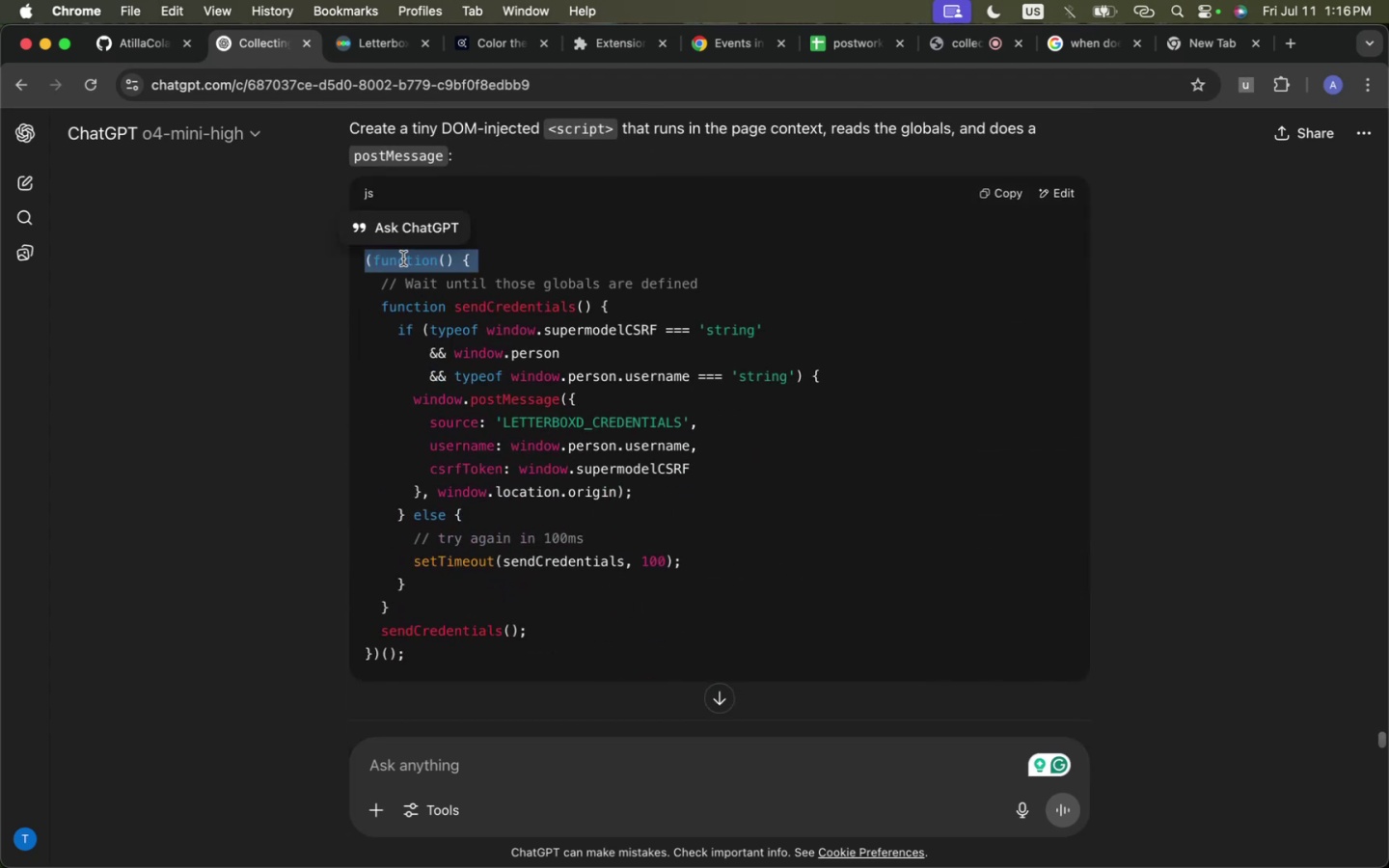 
triple_click([403, 258])
 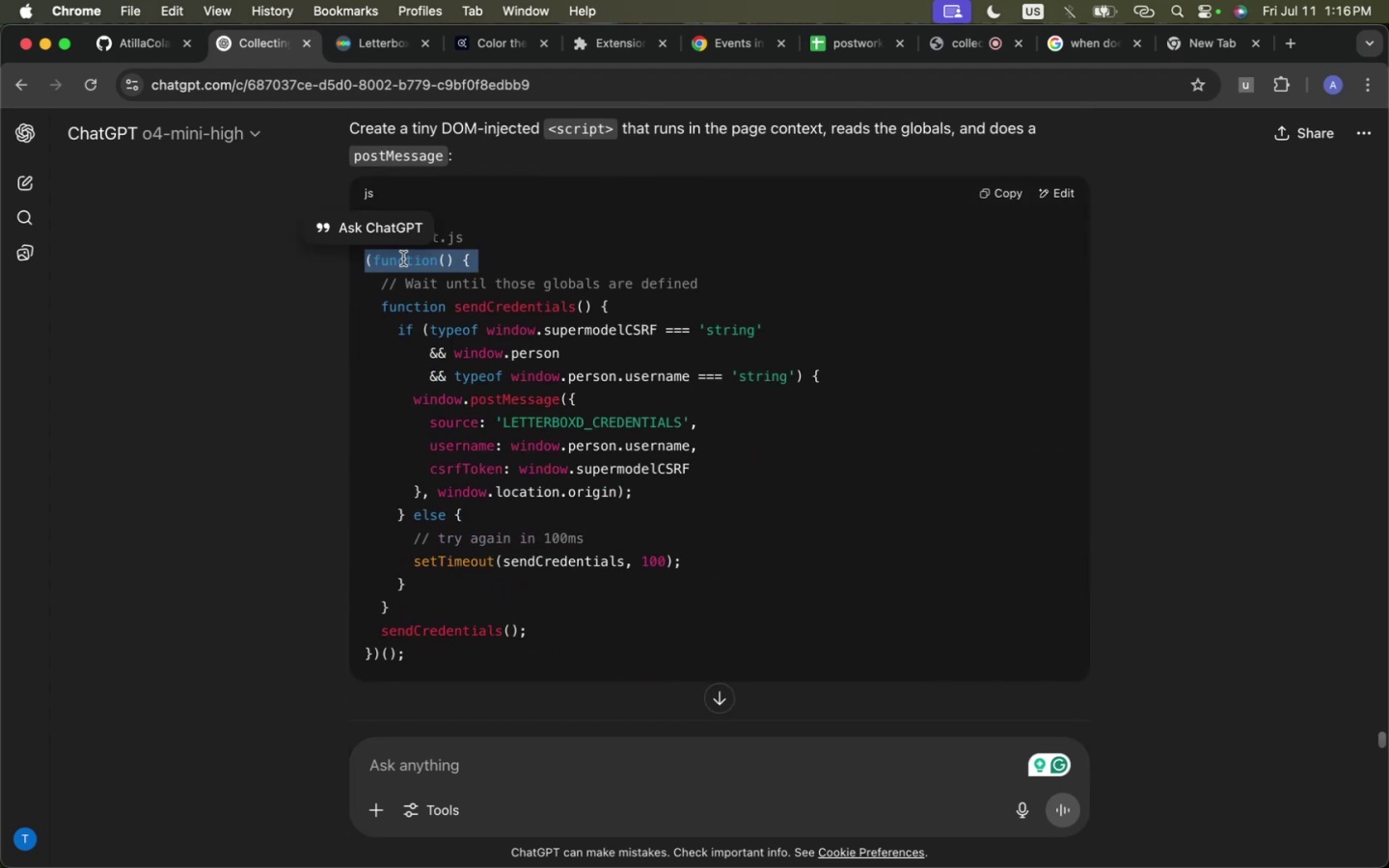 
left_click([403, 258])
 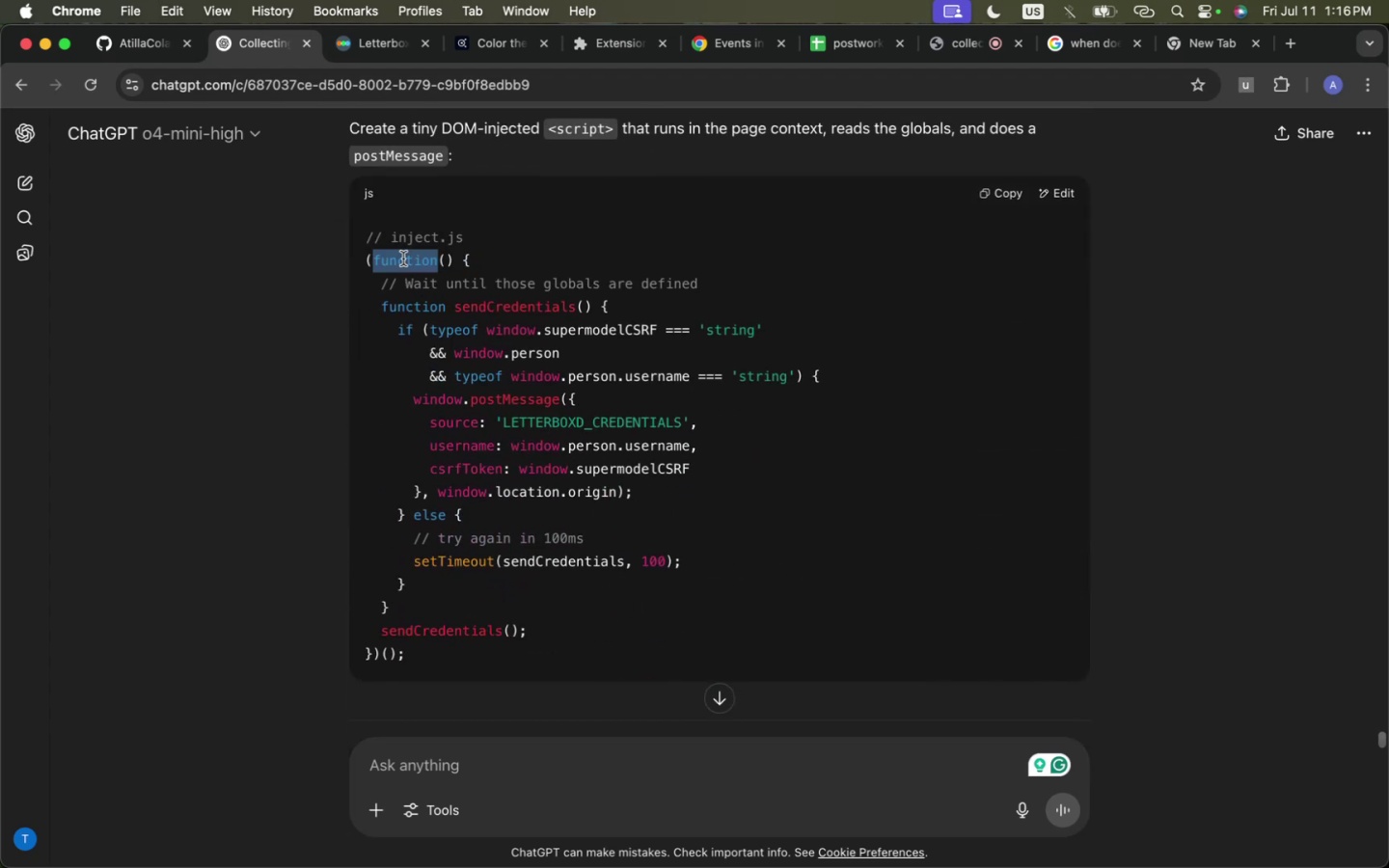 
double_click([403, 258])
 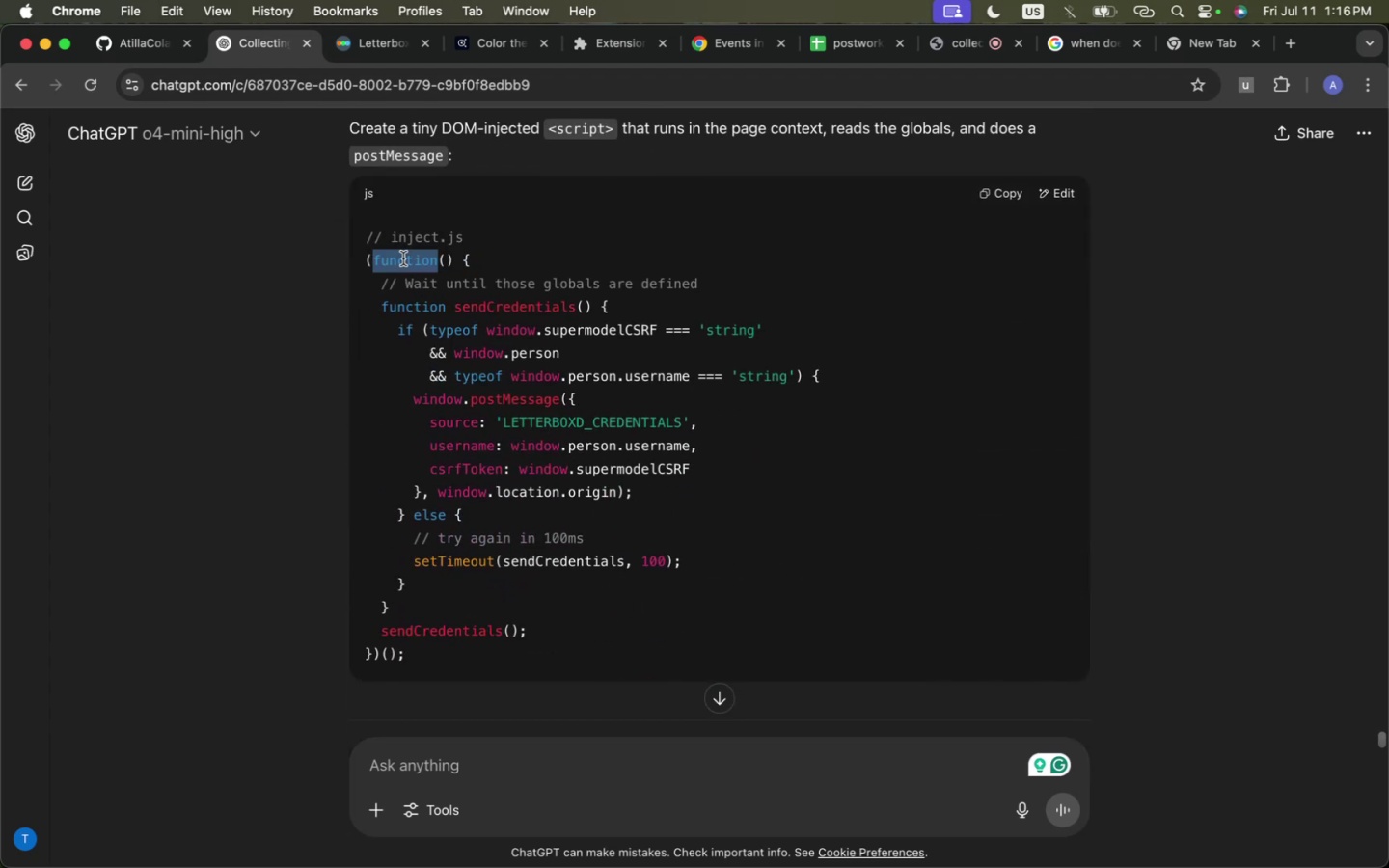 
left_click_drag(start_coordinate=[403, 258], to_coordinate=[390, 412])
 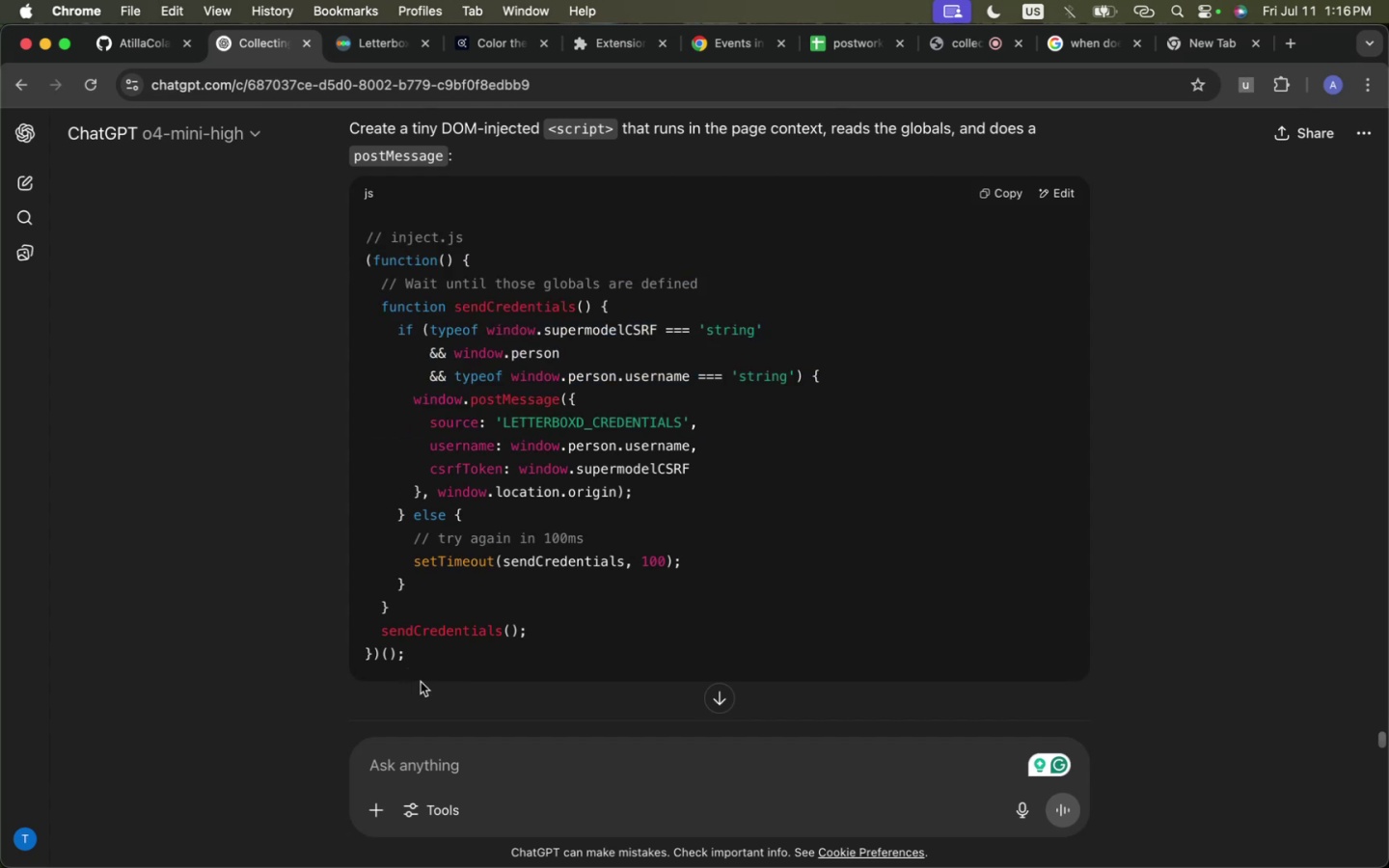 
left_click_drag(start_coordinate=[454, 665], to_coordinate=[309, 241])
 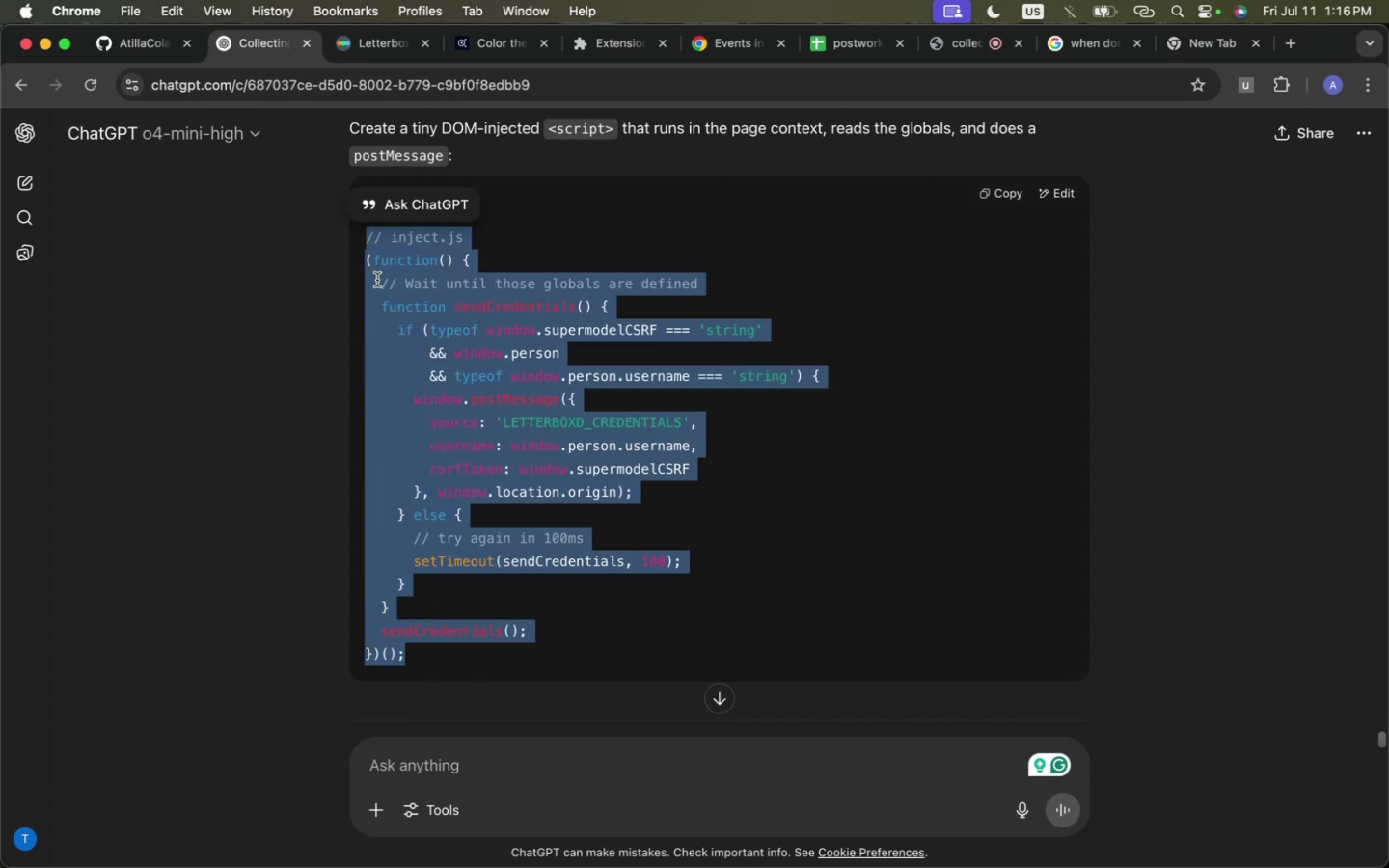 
left_click([423, 329])
 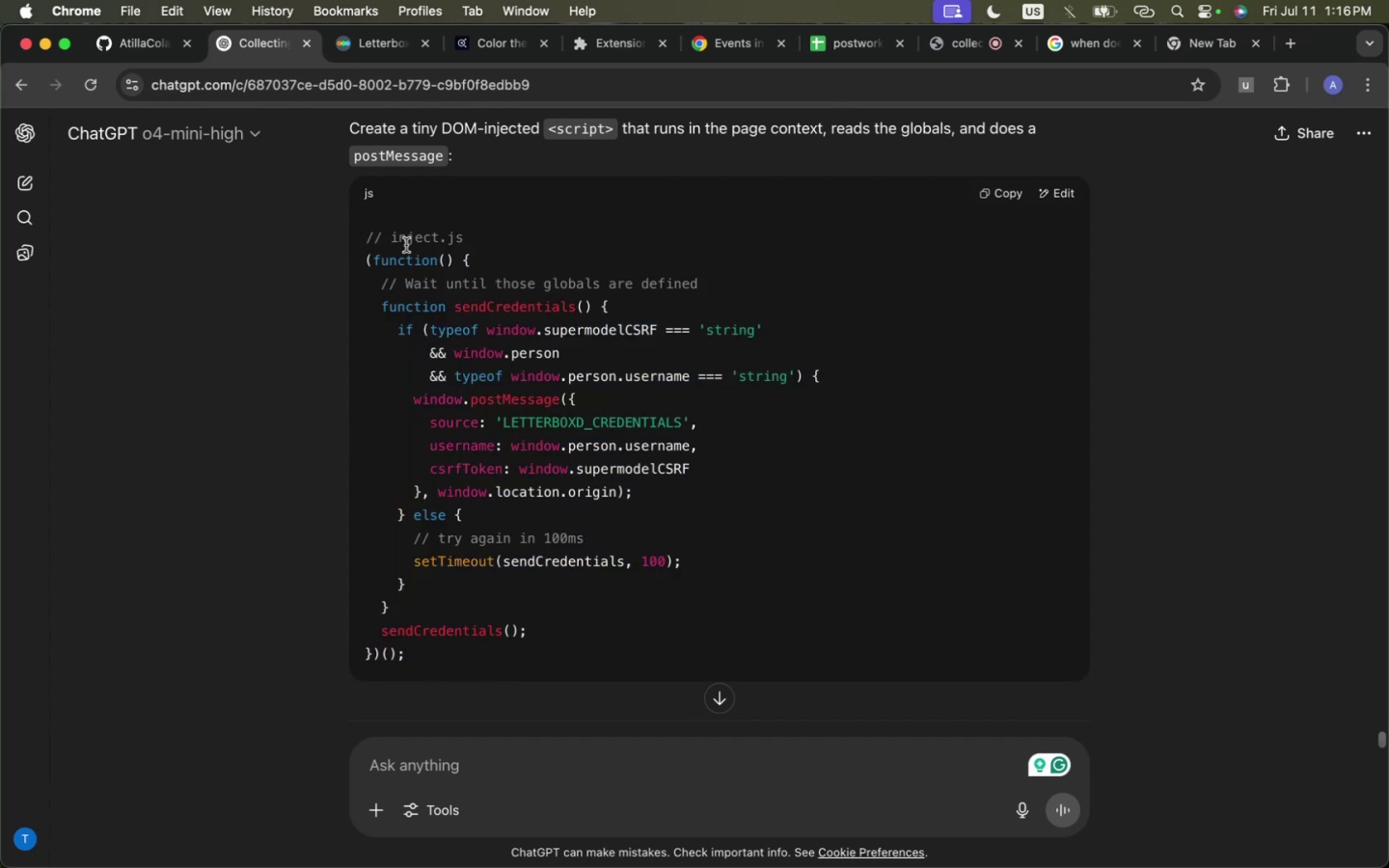 
double_click([406, 245])
 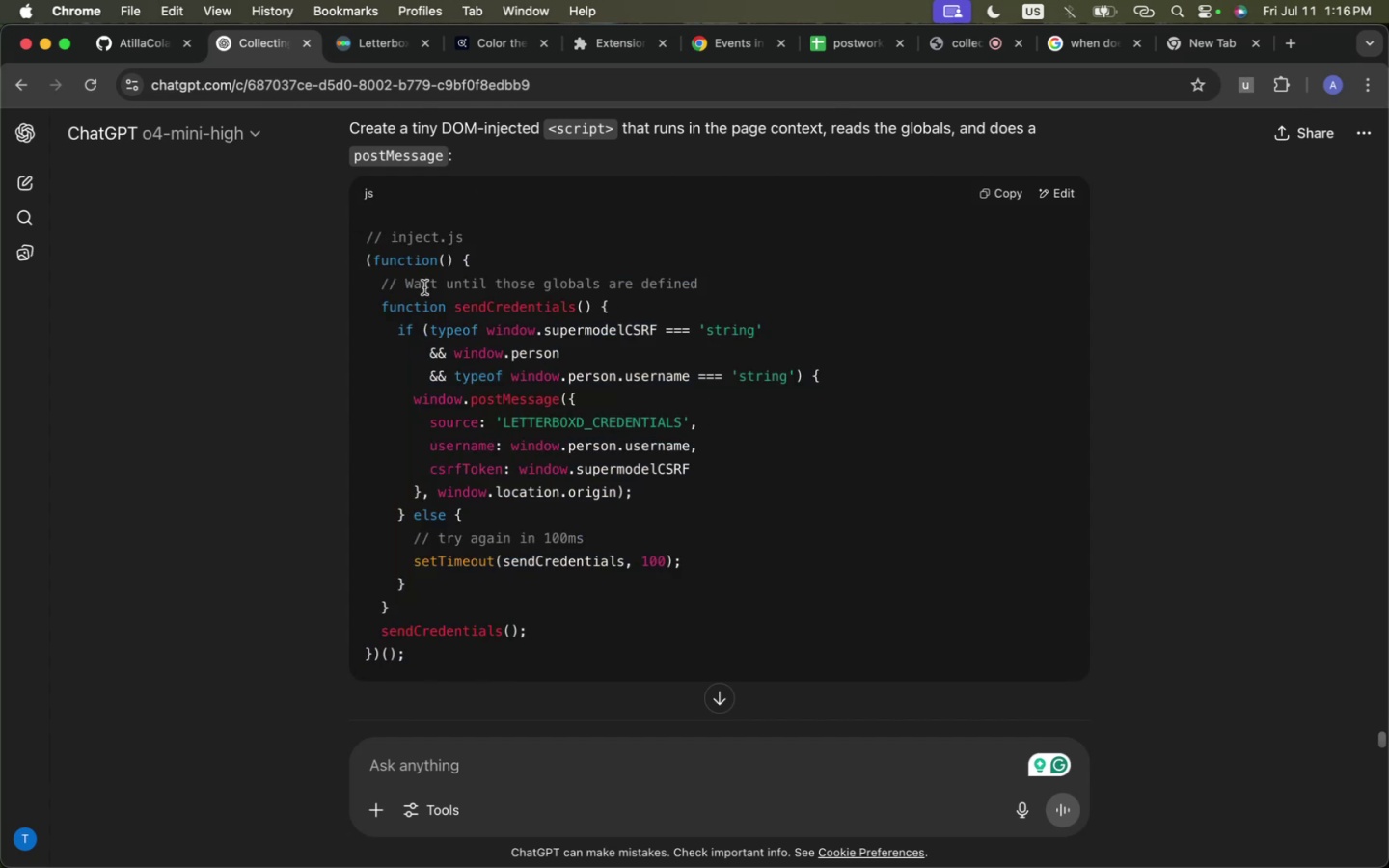 
scroll: coordinate [426, 298], scroll_direction: up, amount: 5.0
 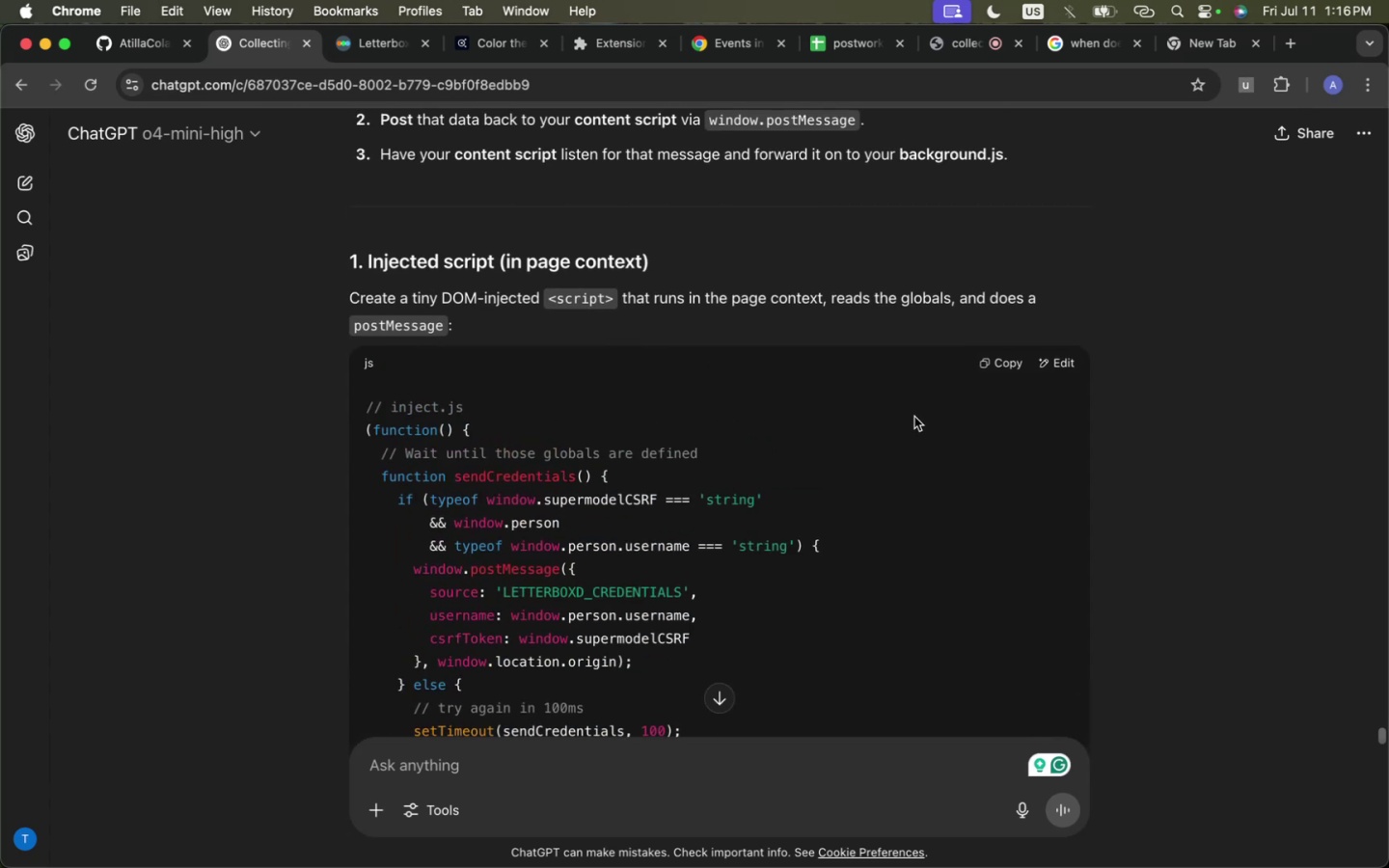 
left_click([988, 367])
 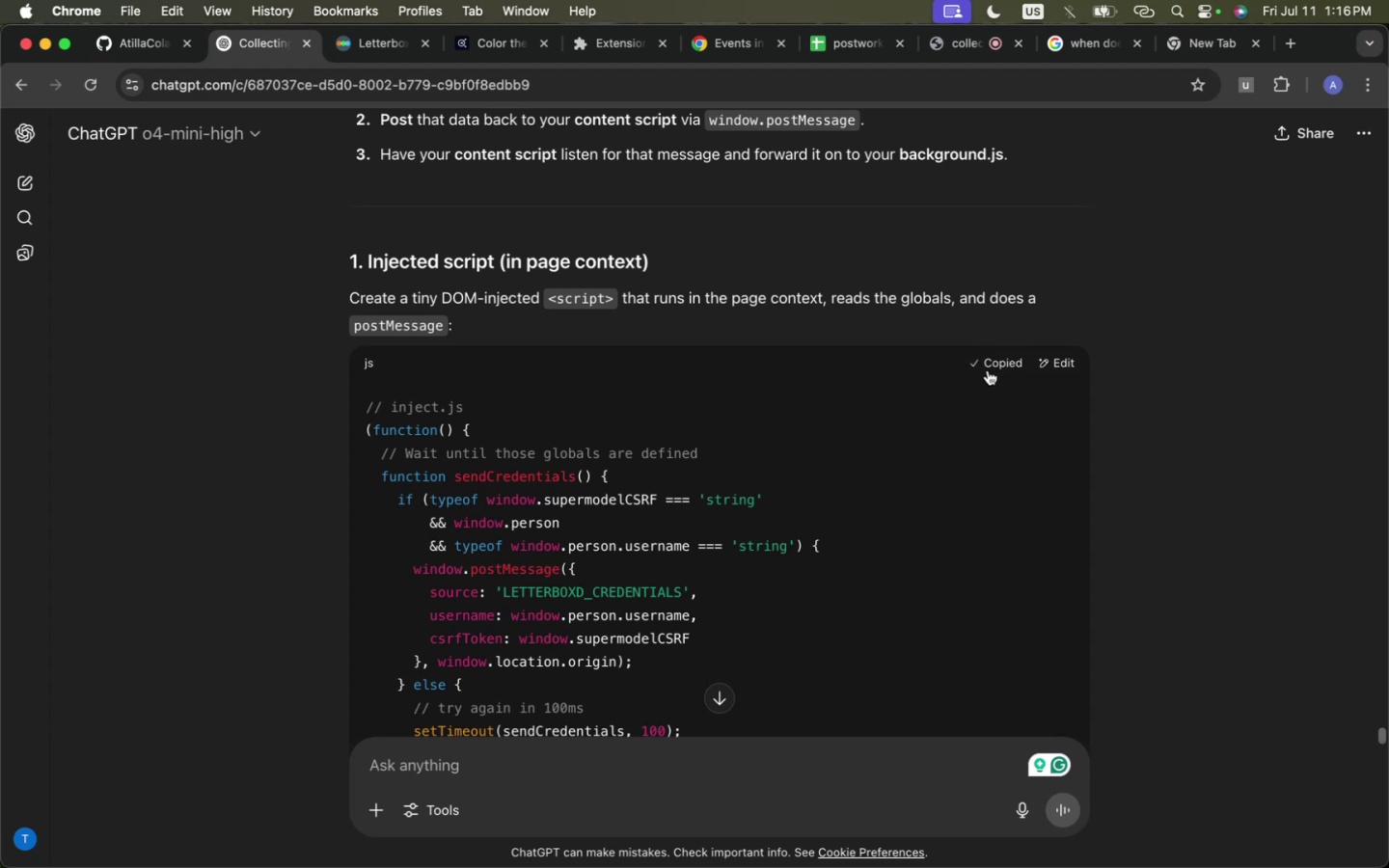 
scroll: coordinate [940, 494], scroll_direction: down, amount: 19.0
 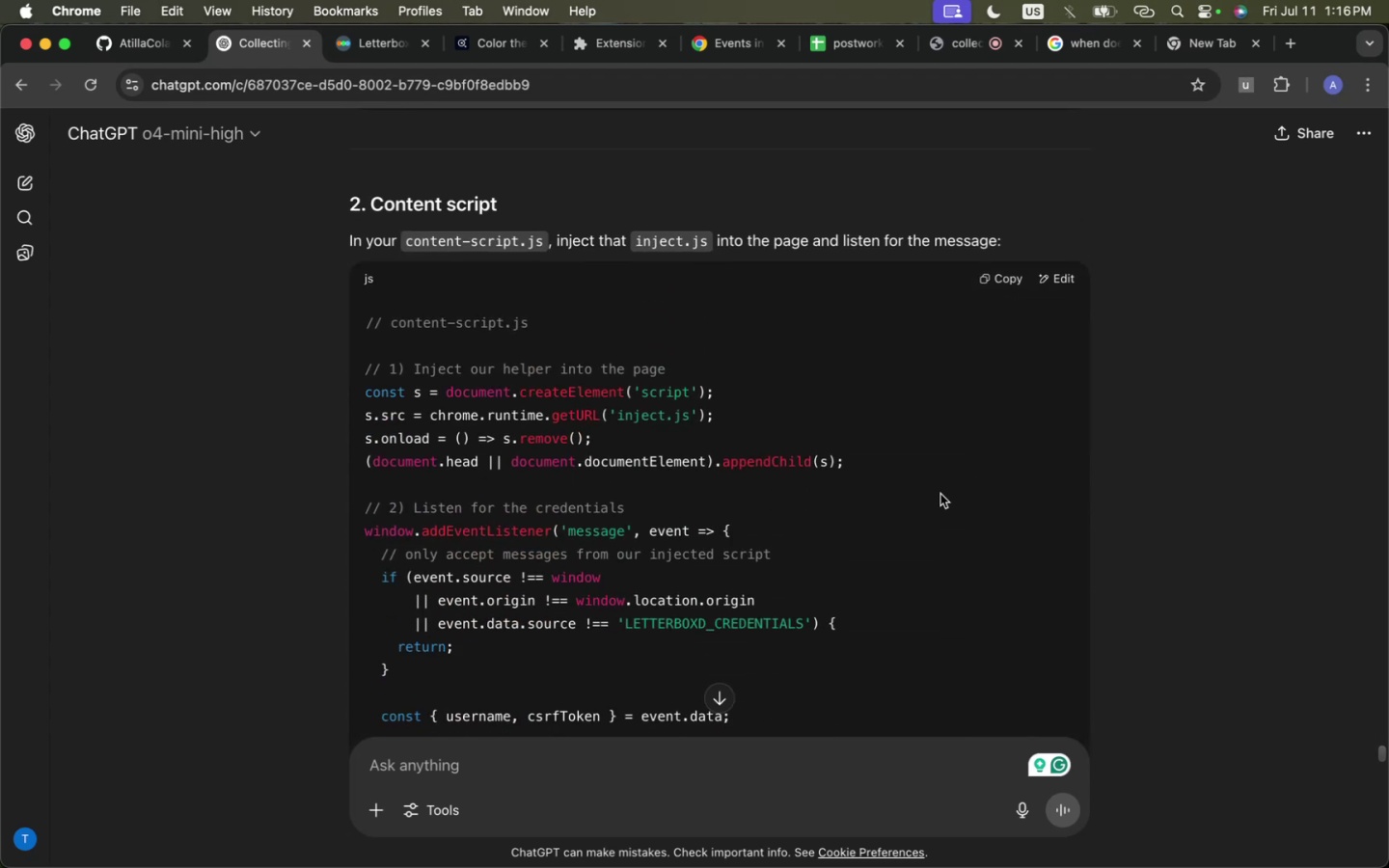 
scroll: coordinate [938, 493], scroll_direction: up, amount: 20.0
 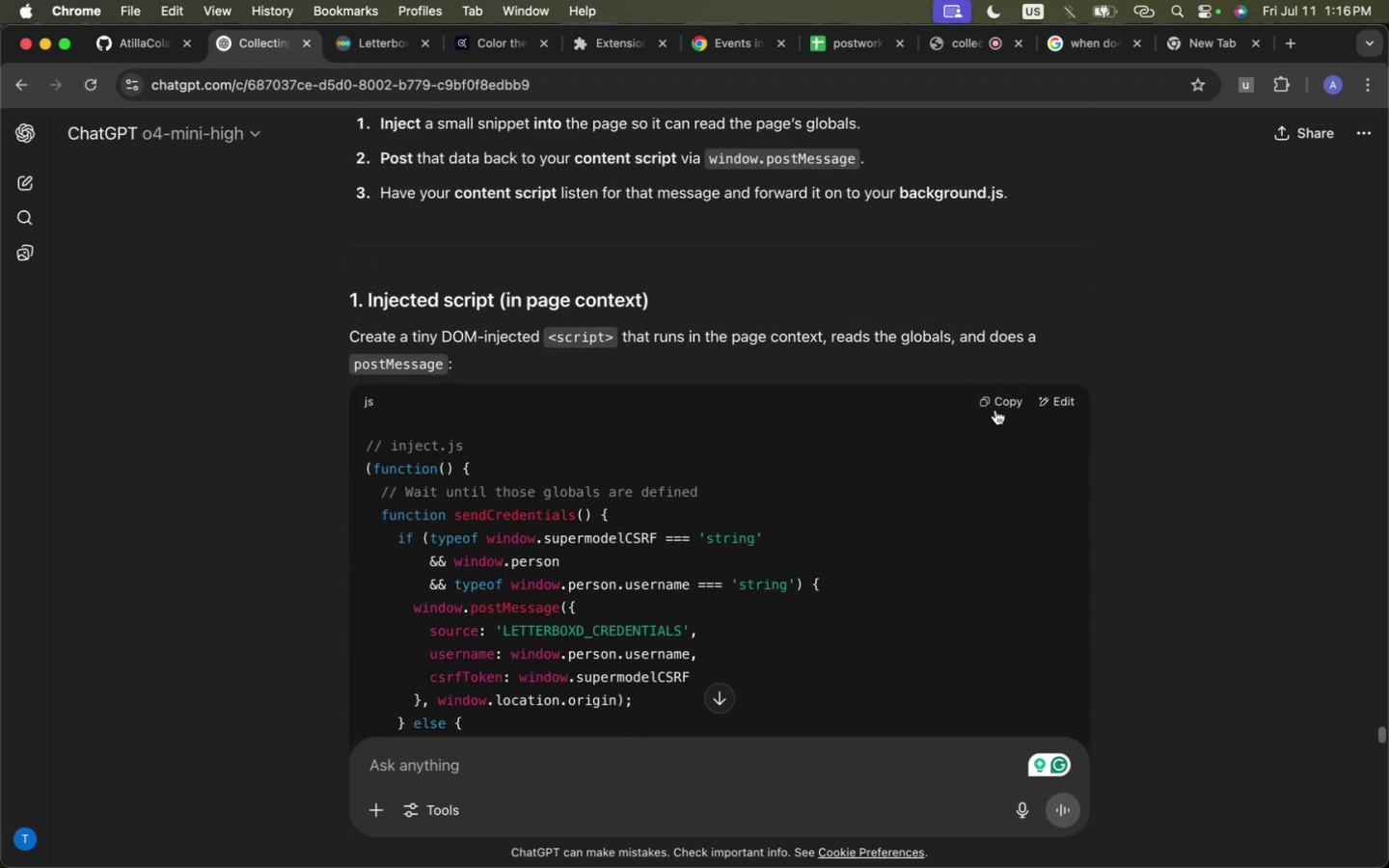 
left_click([995, 402])
 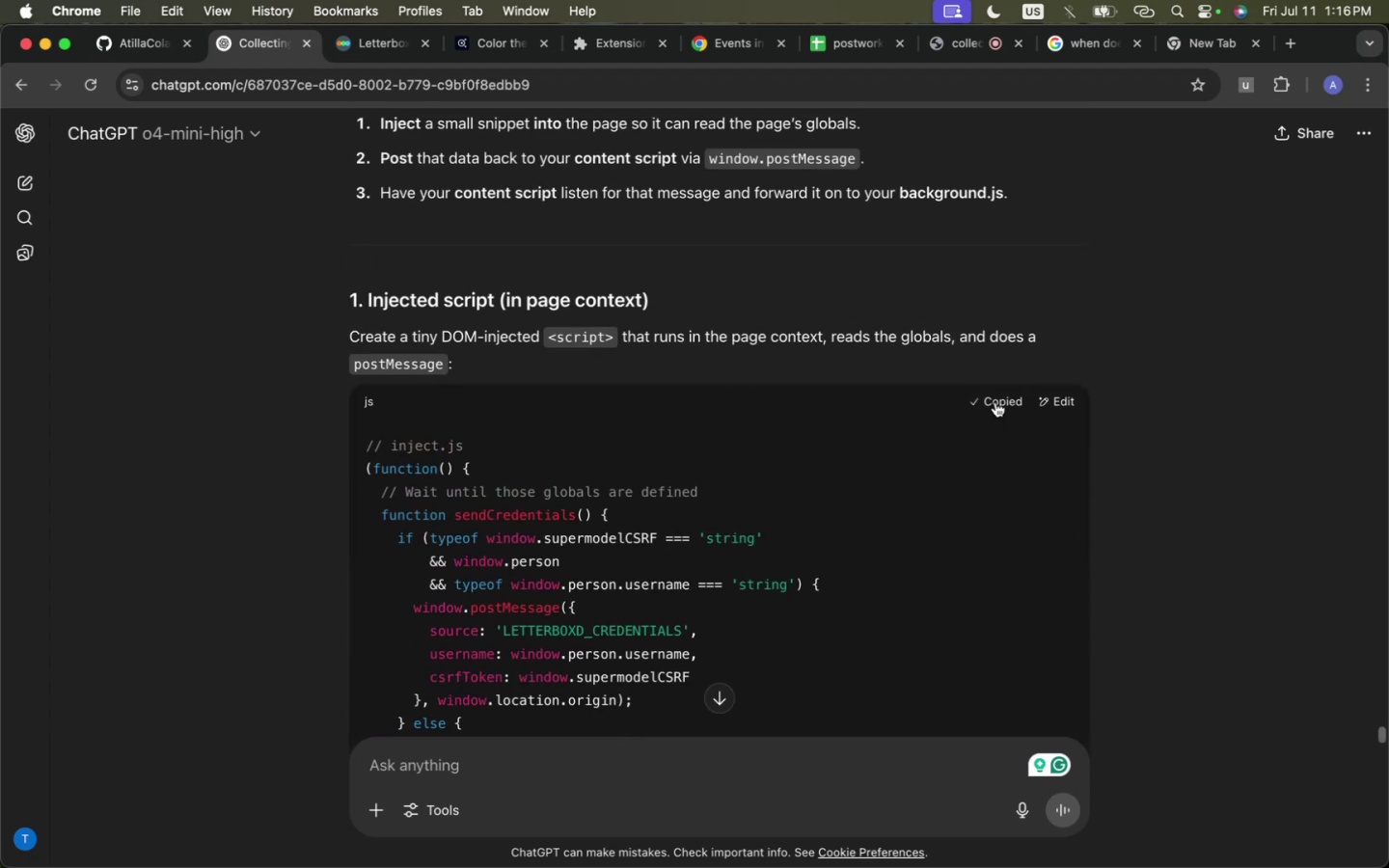 
key(Meta+CommandLeft)
 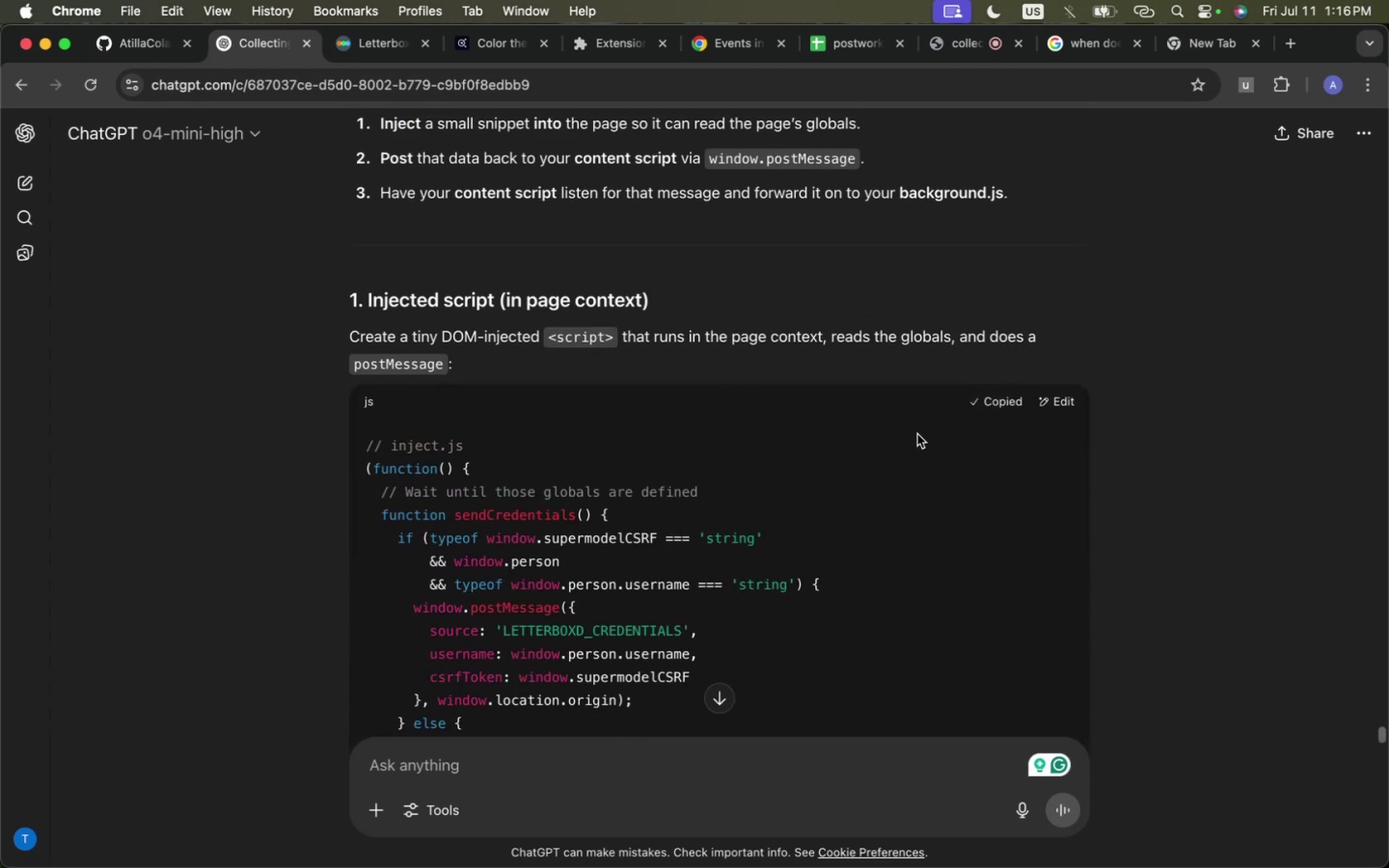 
key(Meta+Tab)
 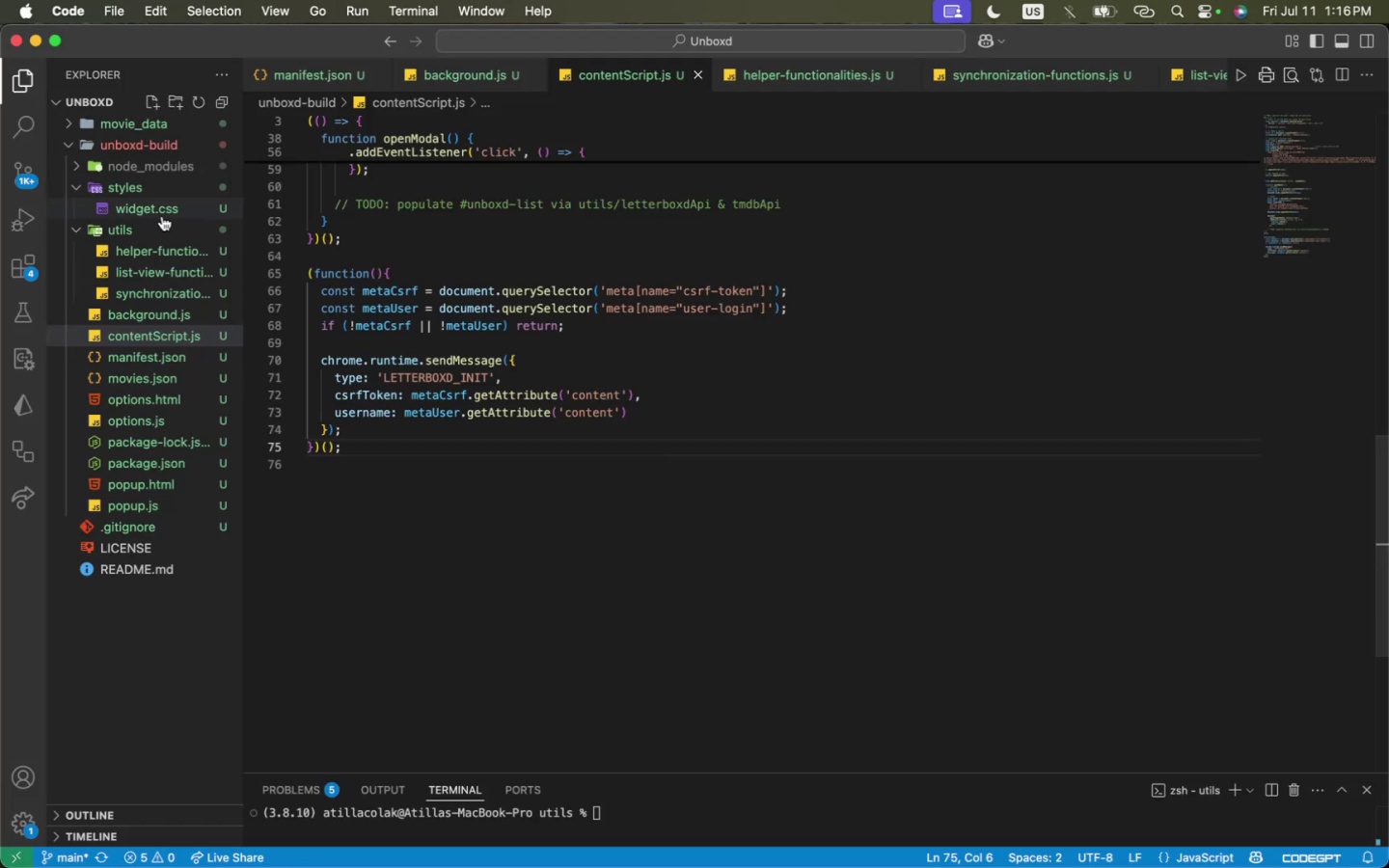 
right_click([158, 223])
 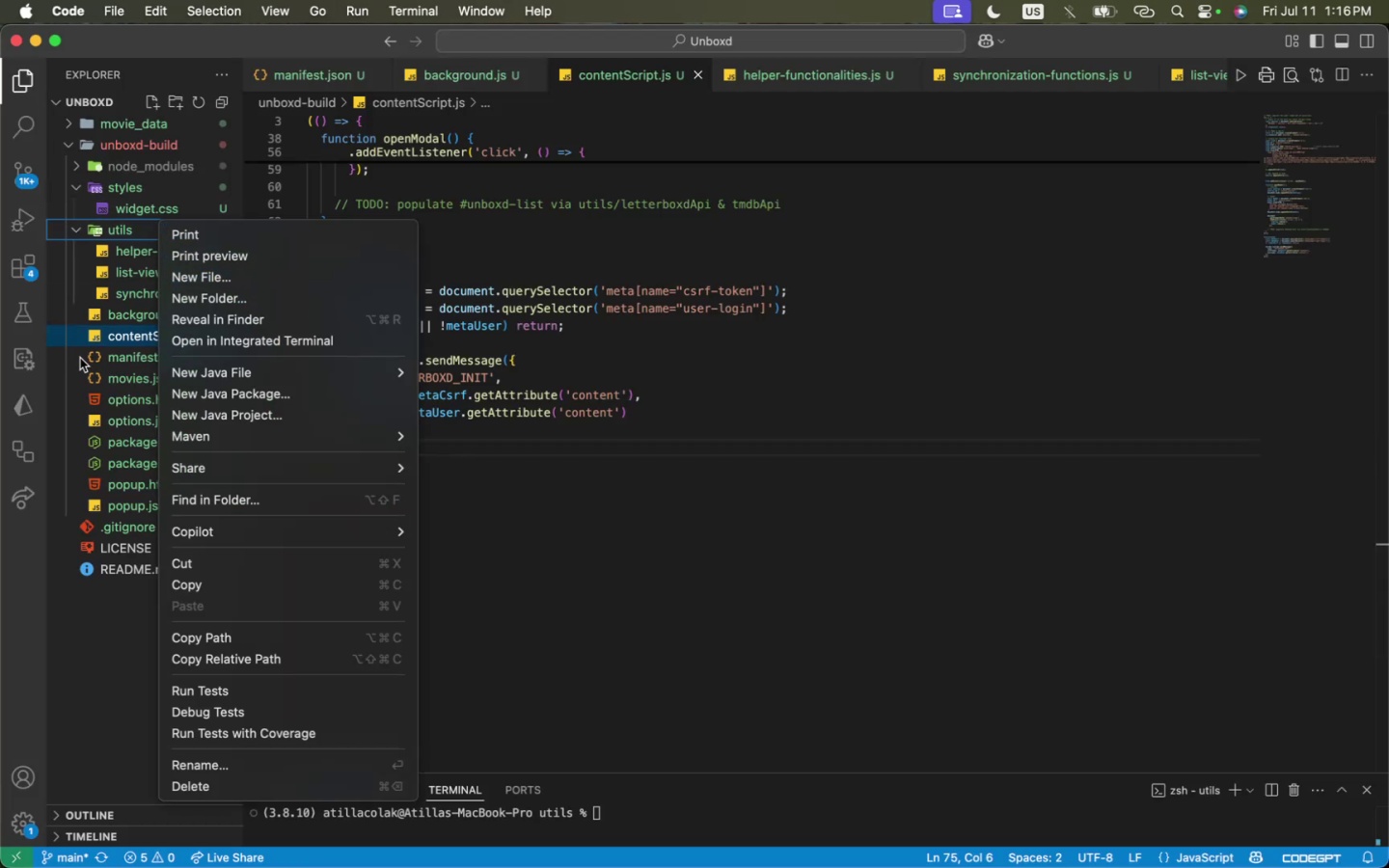 
left_click([116, 337])
 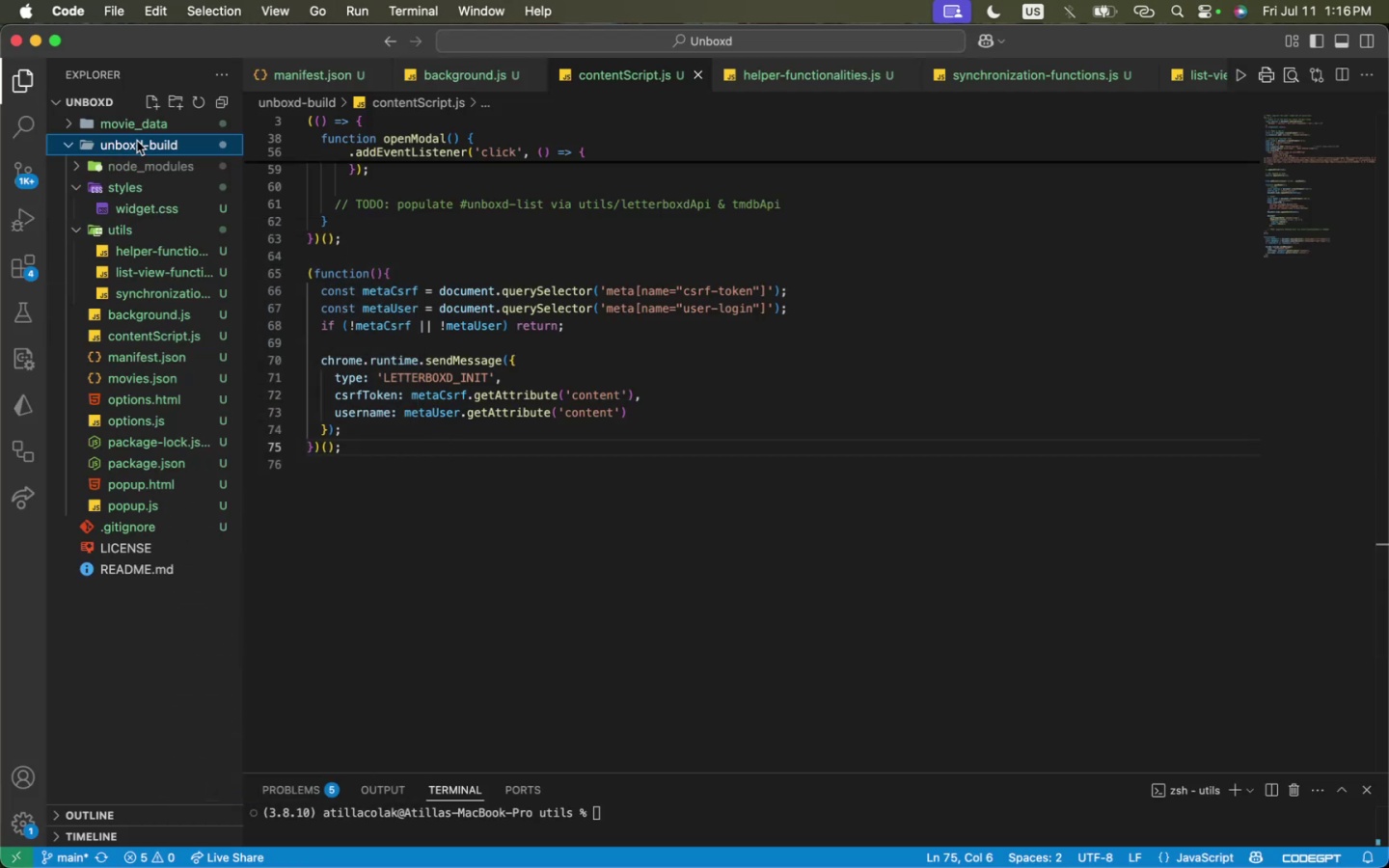 
left_click([176, 202])
 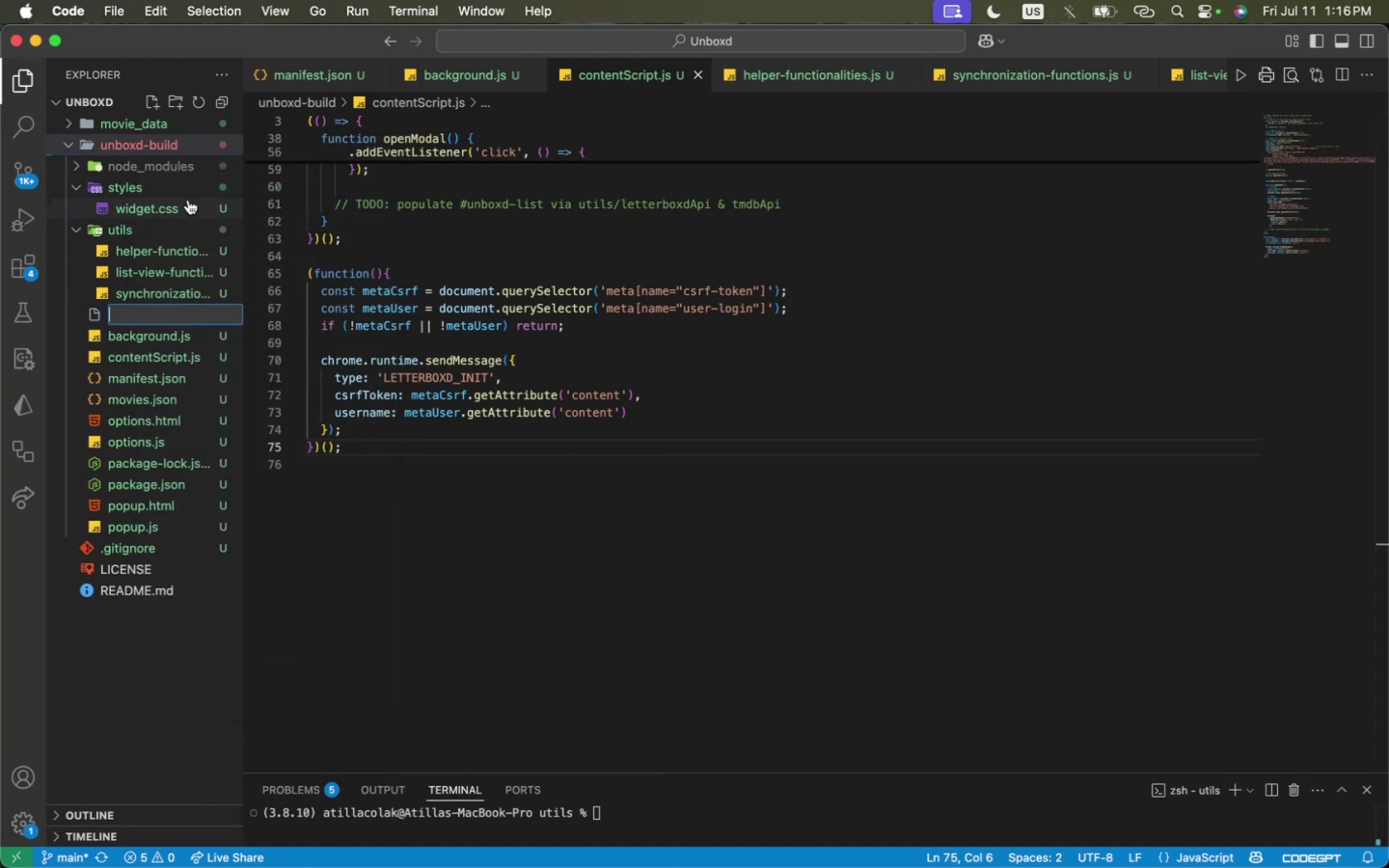 
type(inject.js)
 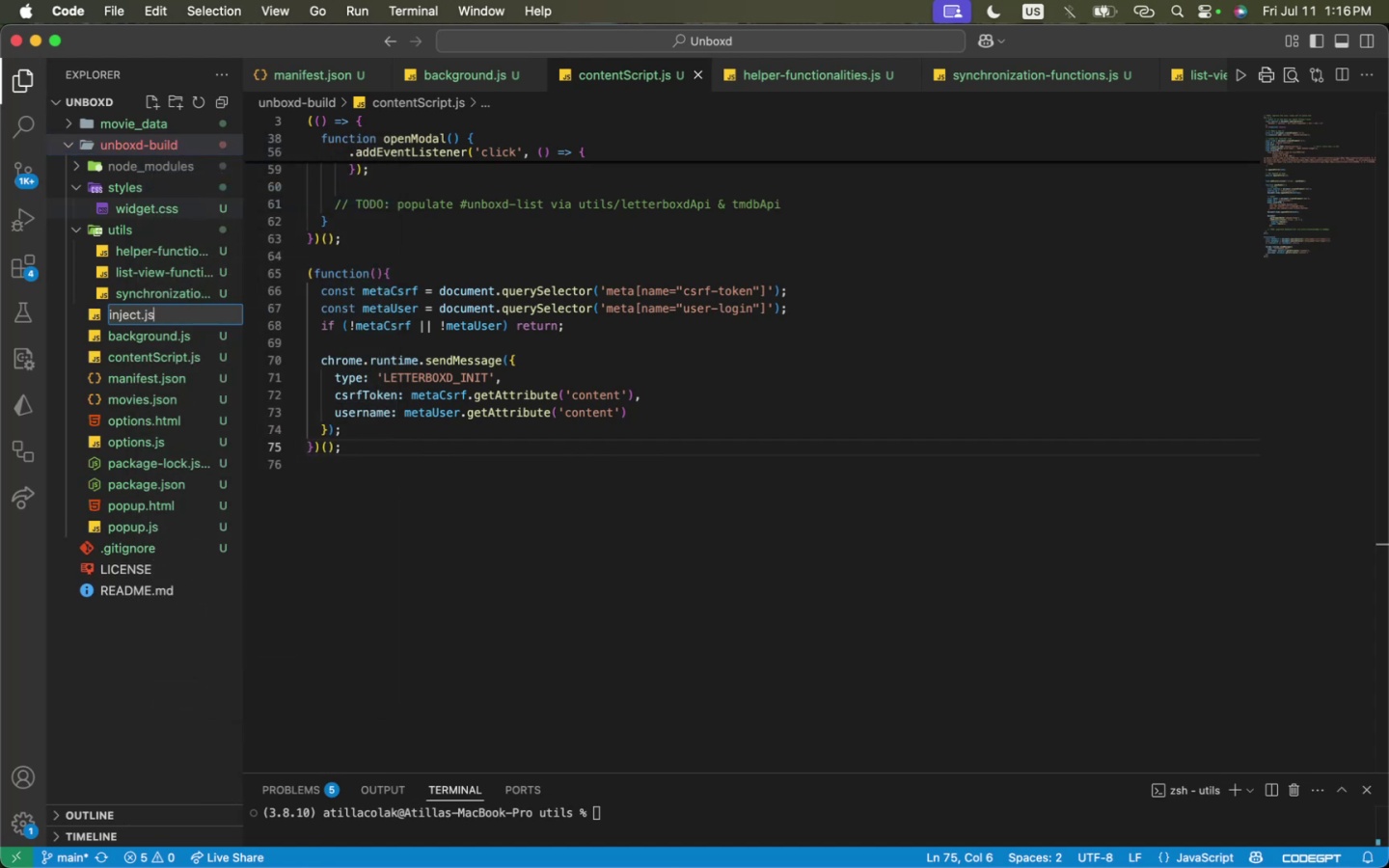 
key(Enter)
 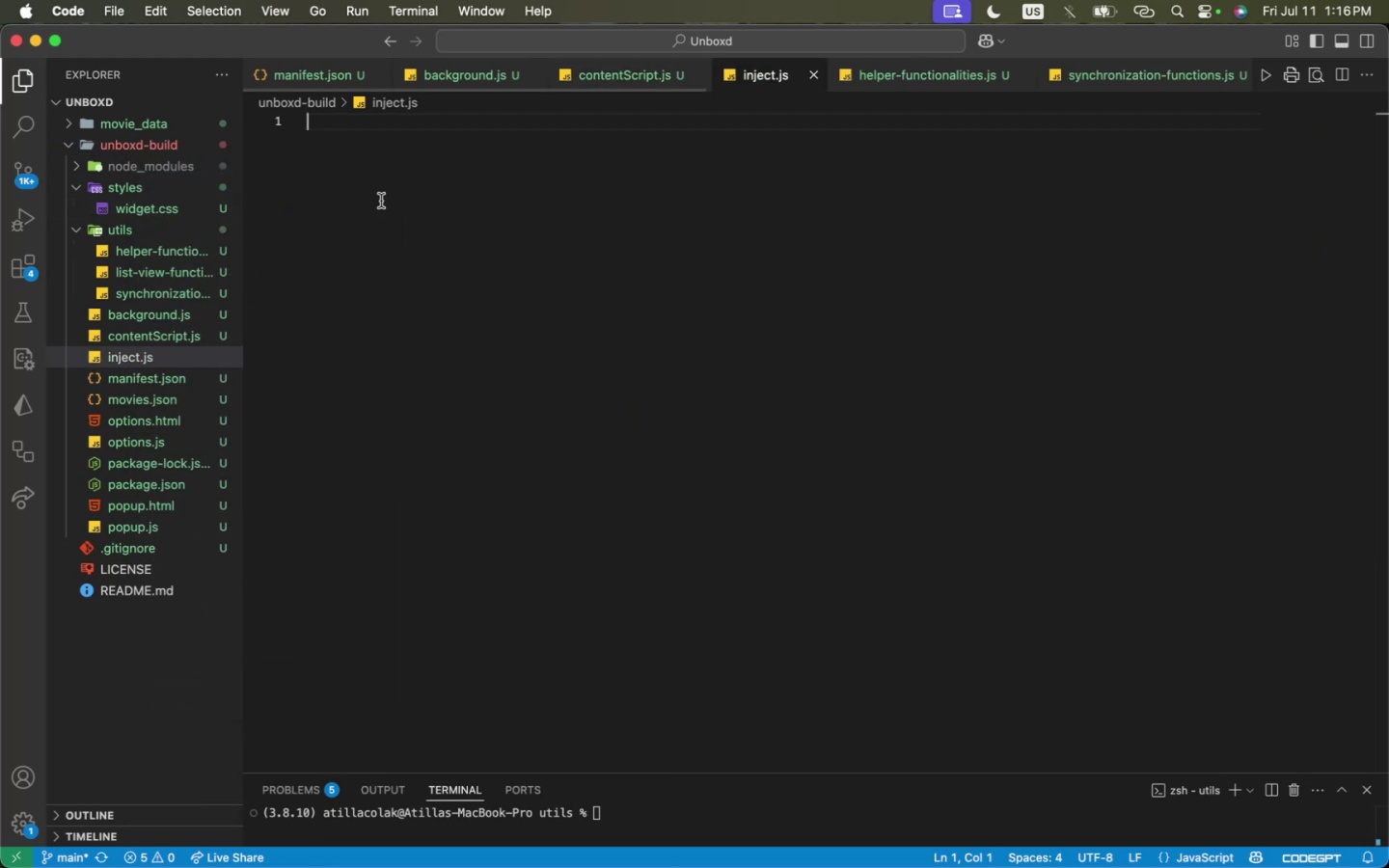 
key(Meta+CommandLeft)
 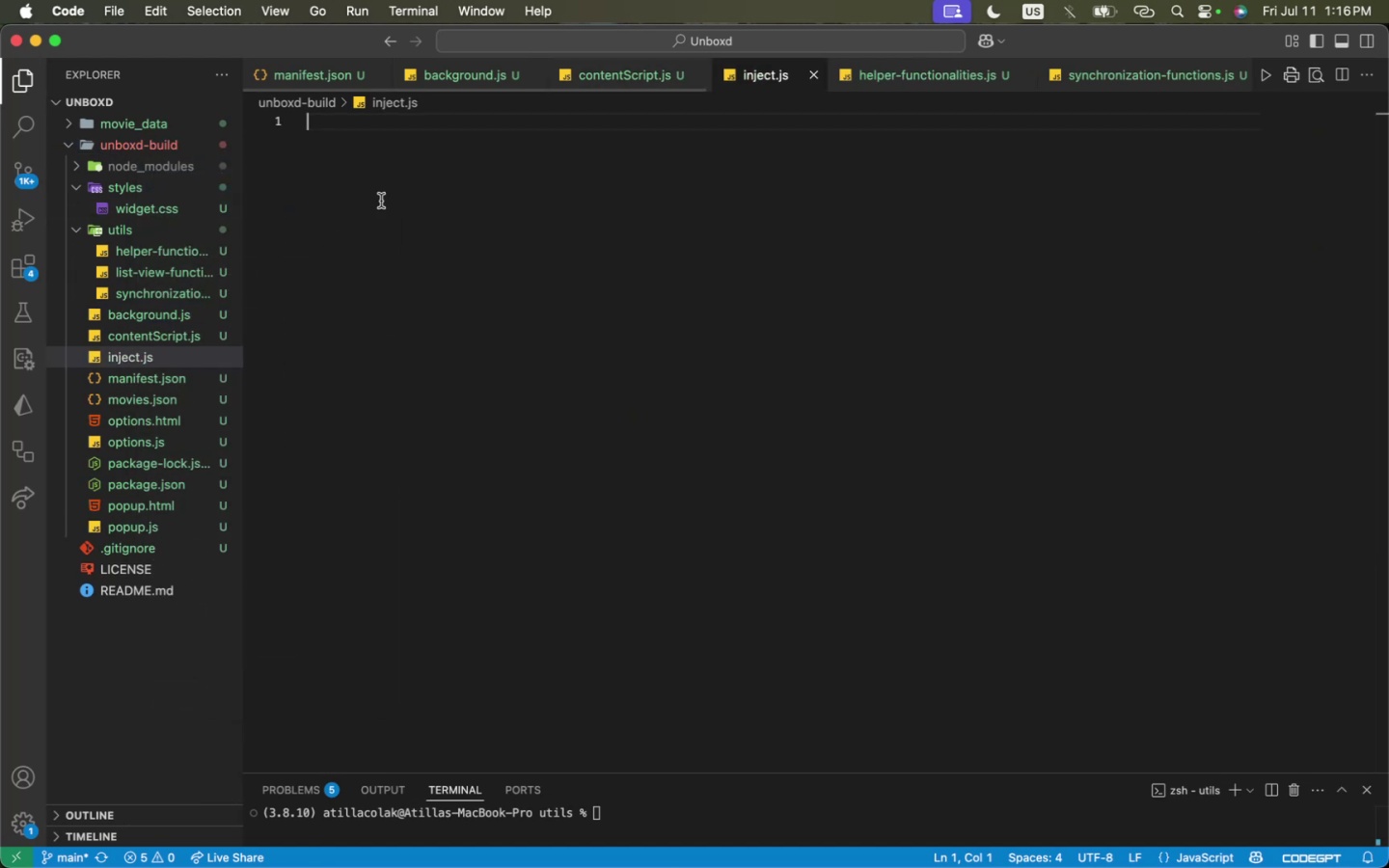 
key(Meta+V)
 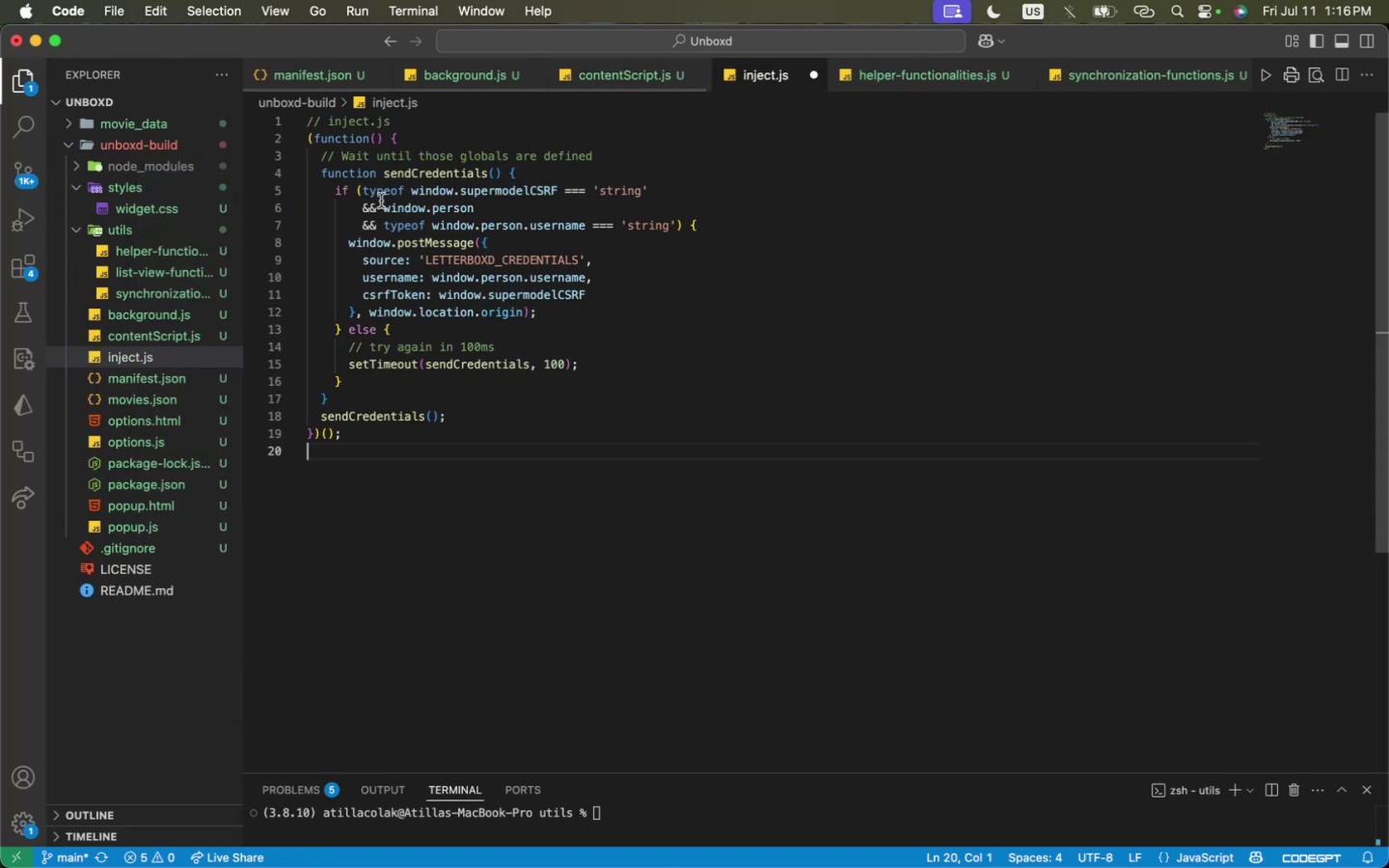 
key(Meta+CommandLeft)
 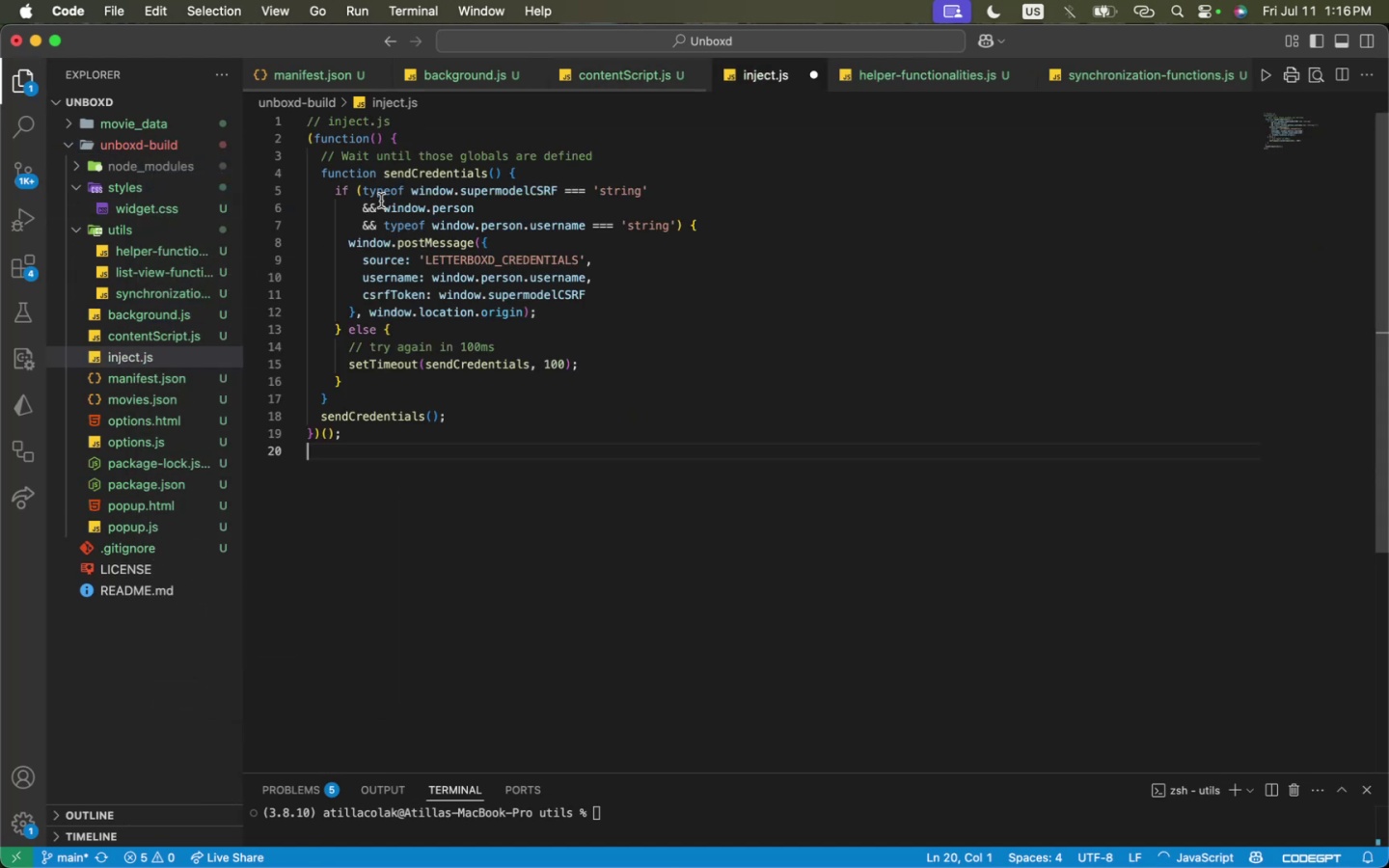 
key(Meta+S)
 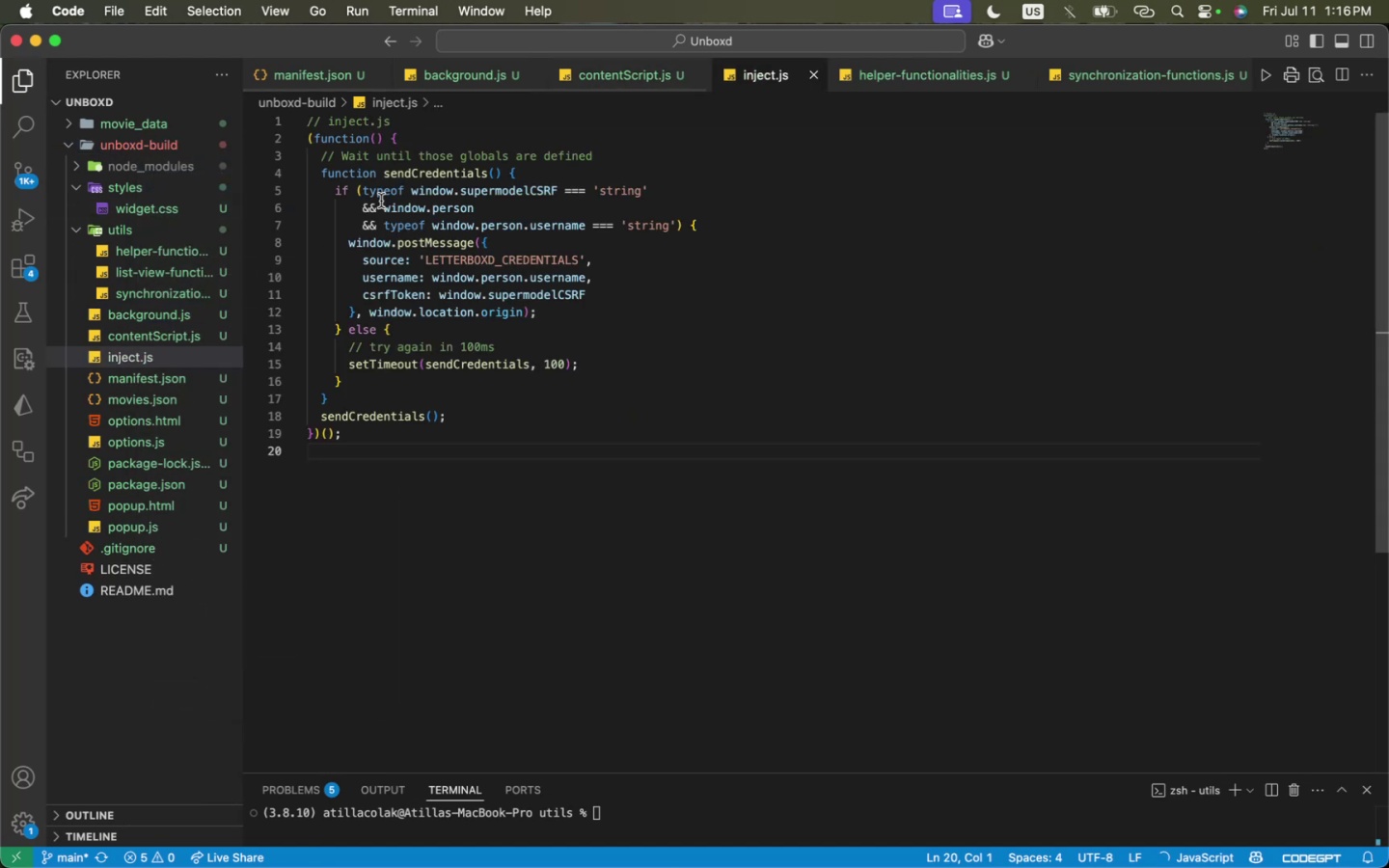 
key(Meta+CommandLeft)
 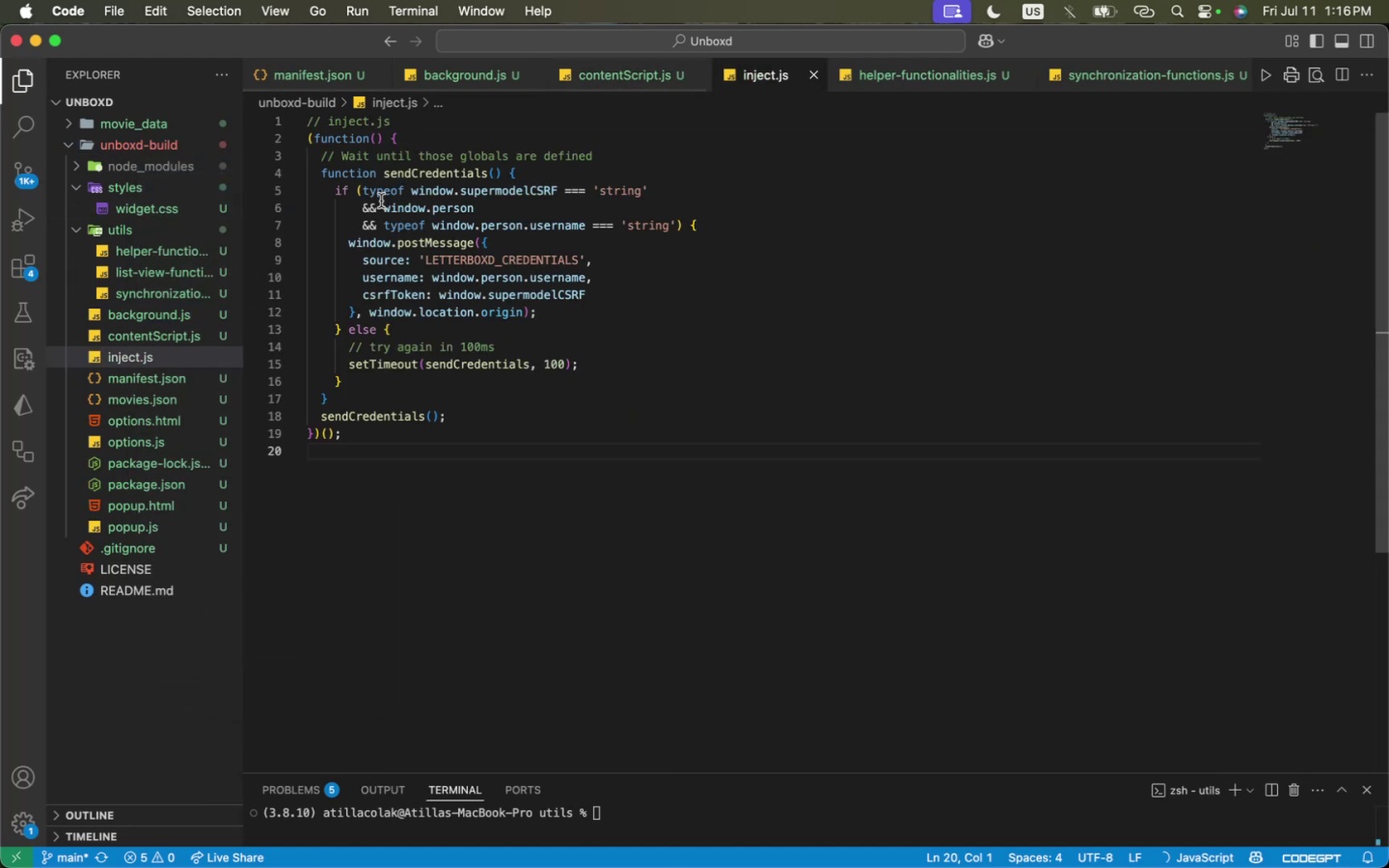 
key(Meta+Tab)
 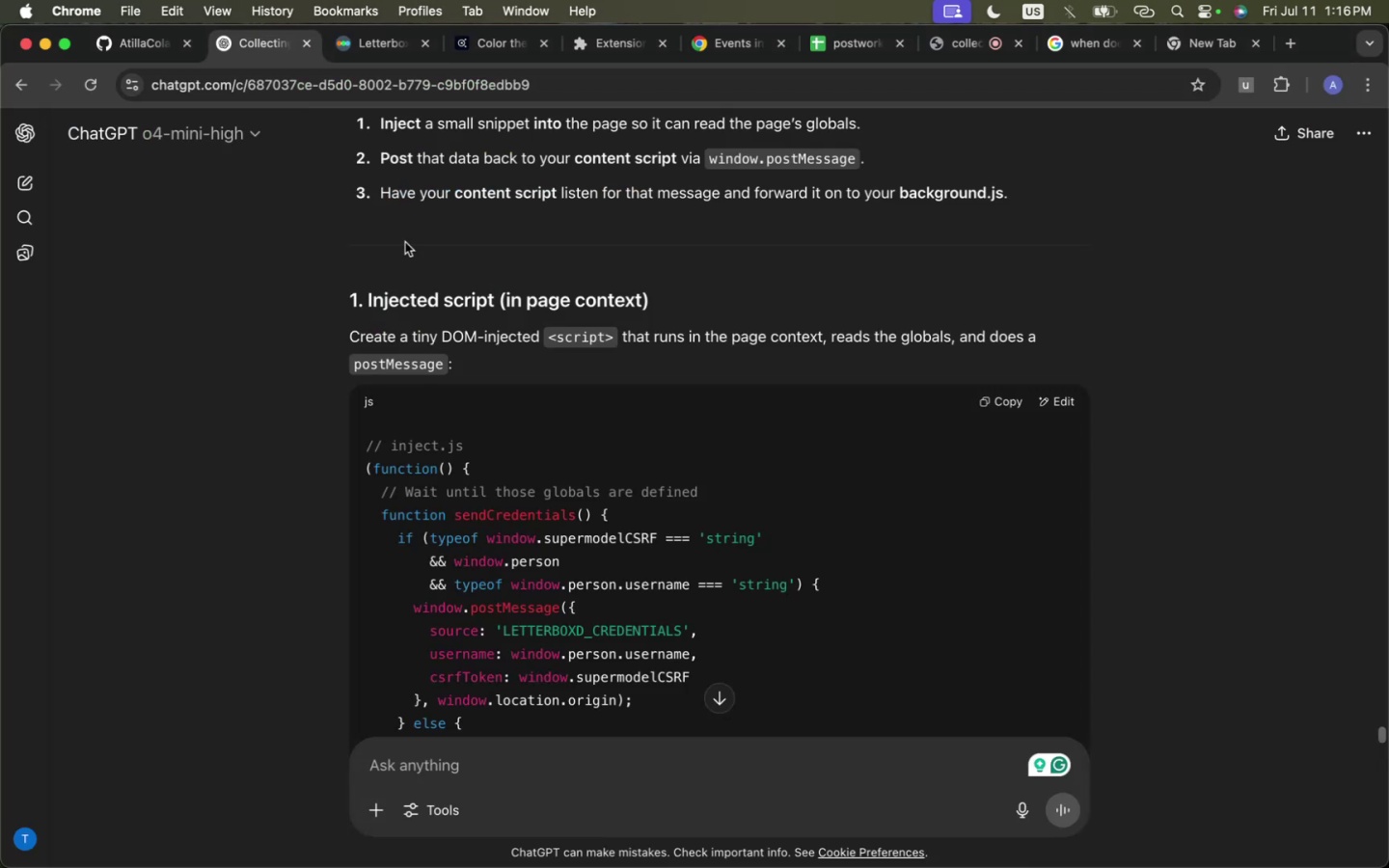 
scroll: coordinate [514, 355], scroll_direction: down, amount: 14.0
 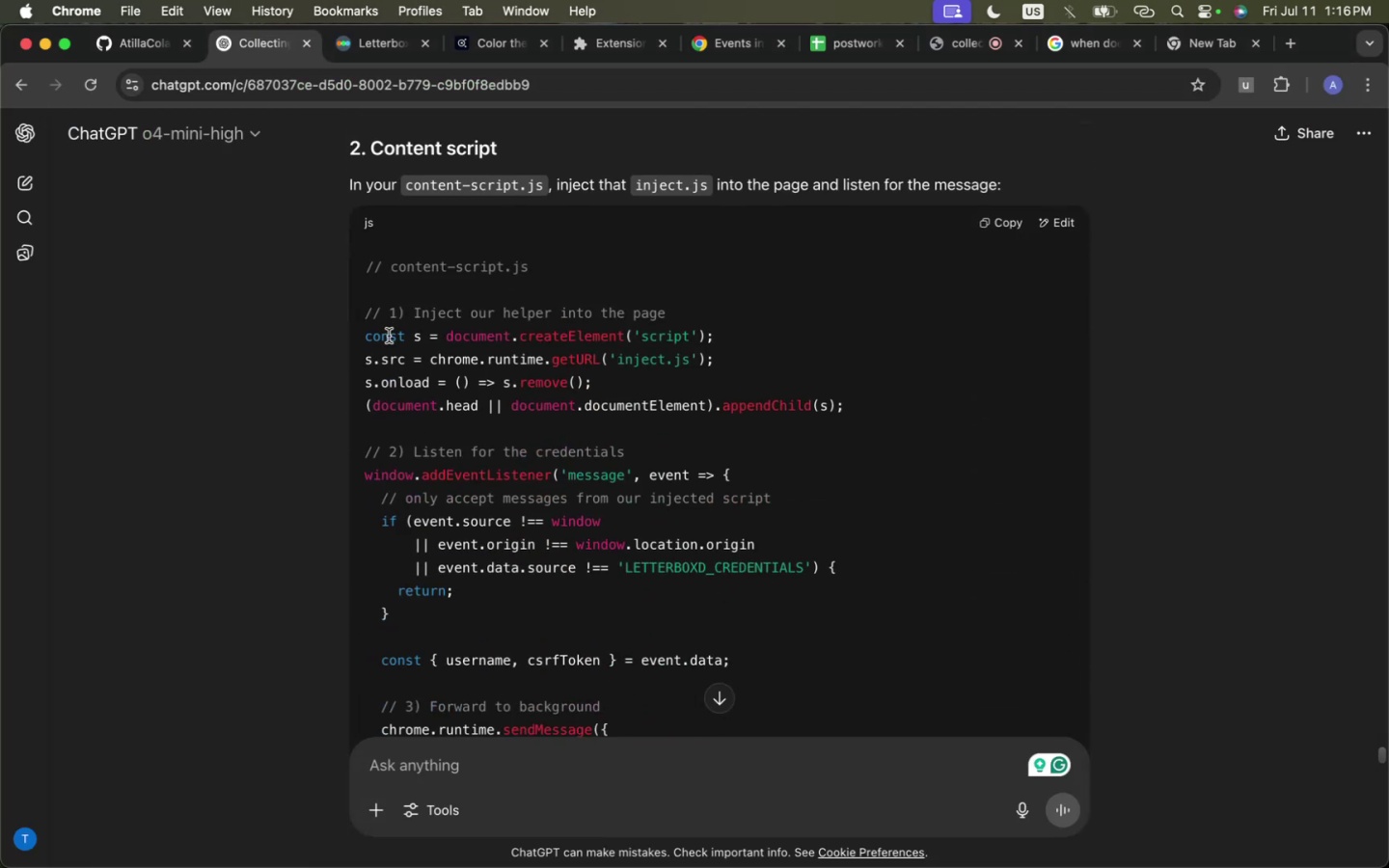 
left_click([389, 336])
 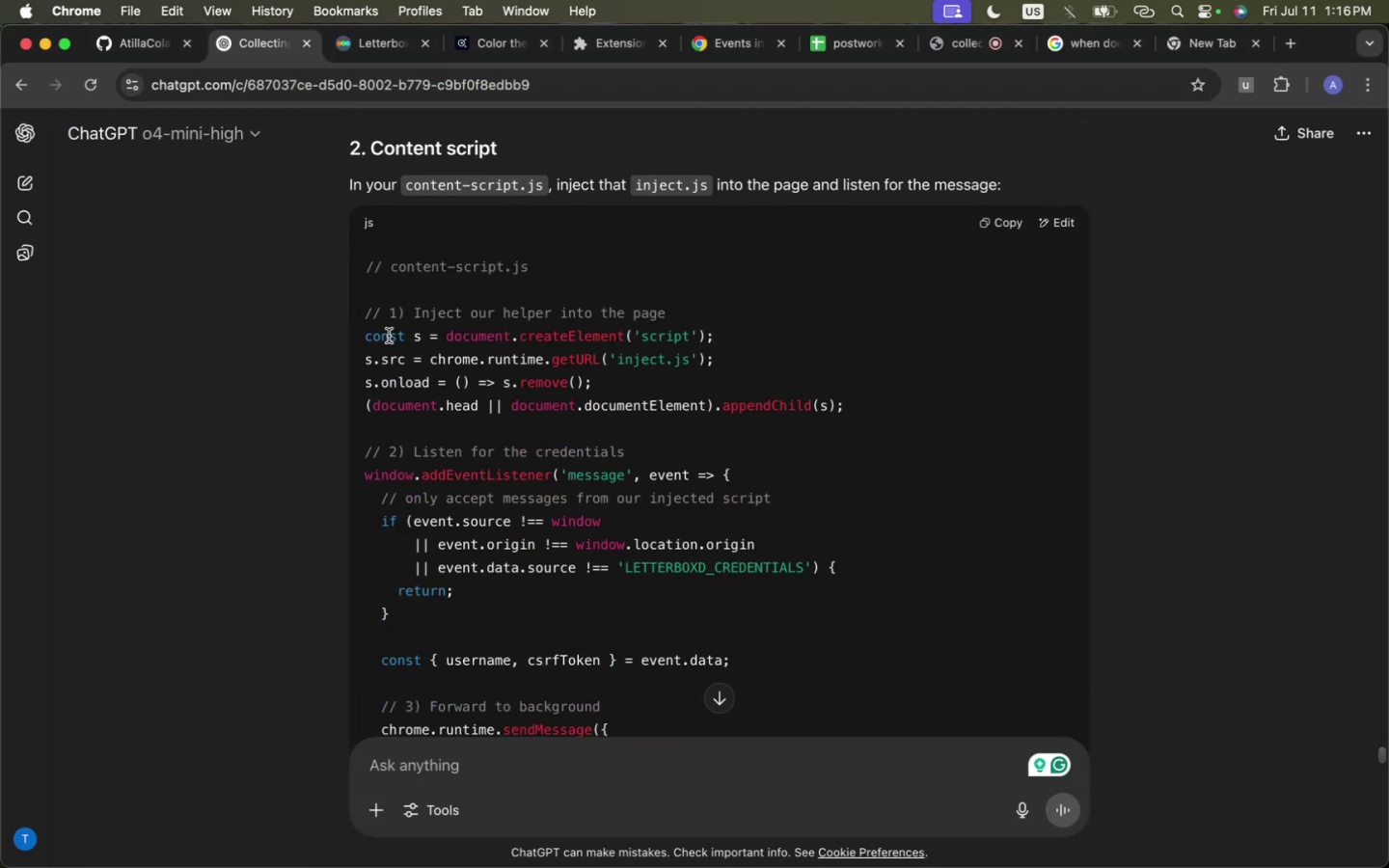 
left_click_drag(start_coordinate=[389, 336], to_coordinate=[669, 387])
 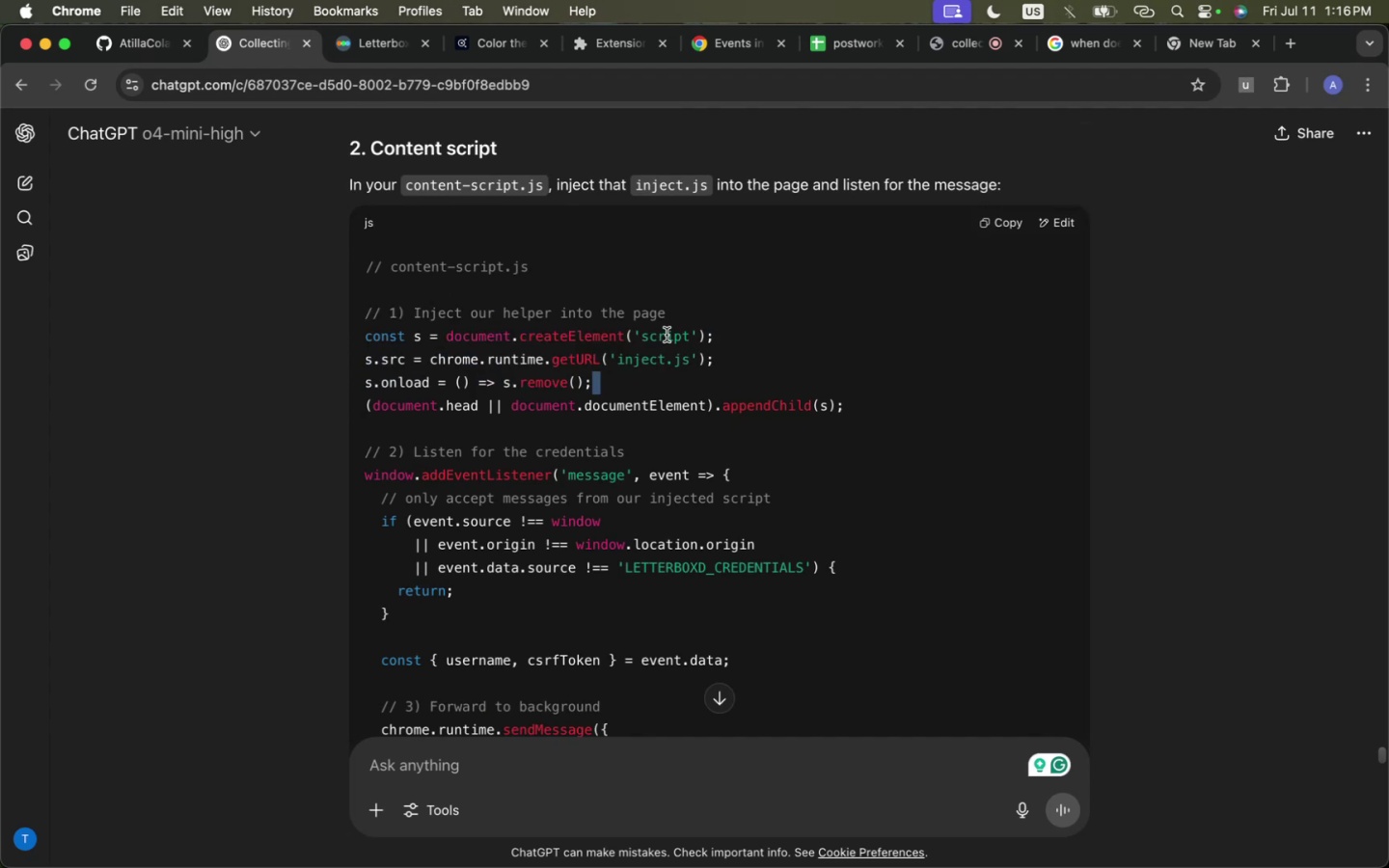 
triple_click([667, 335])
 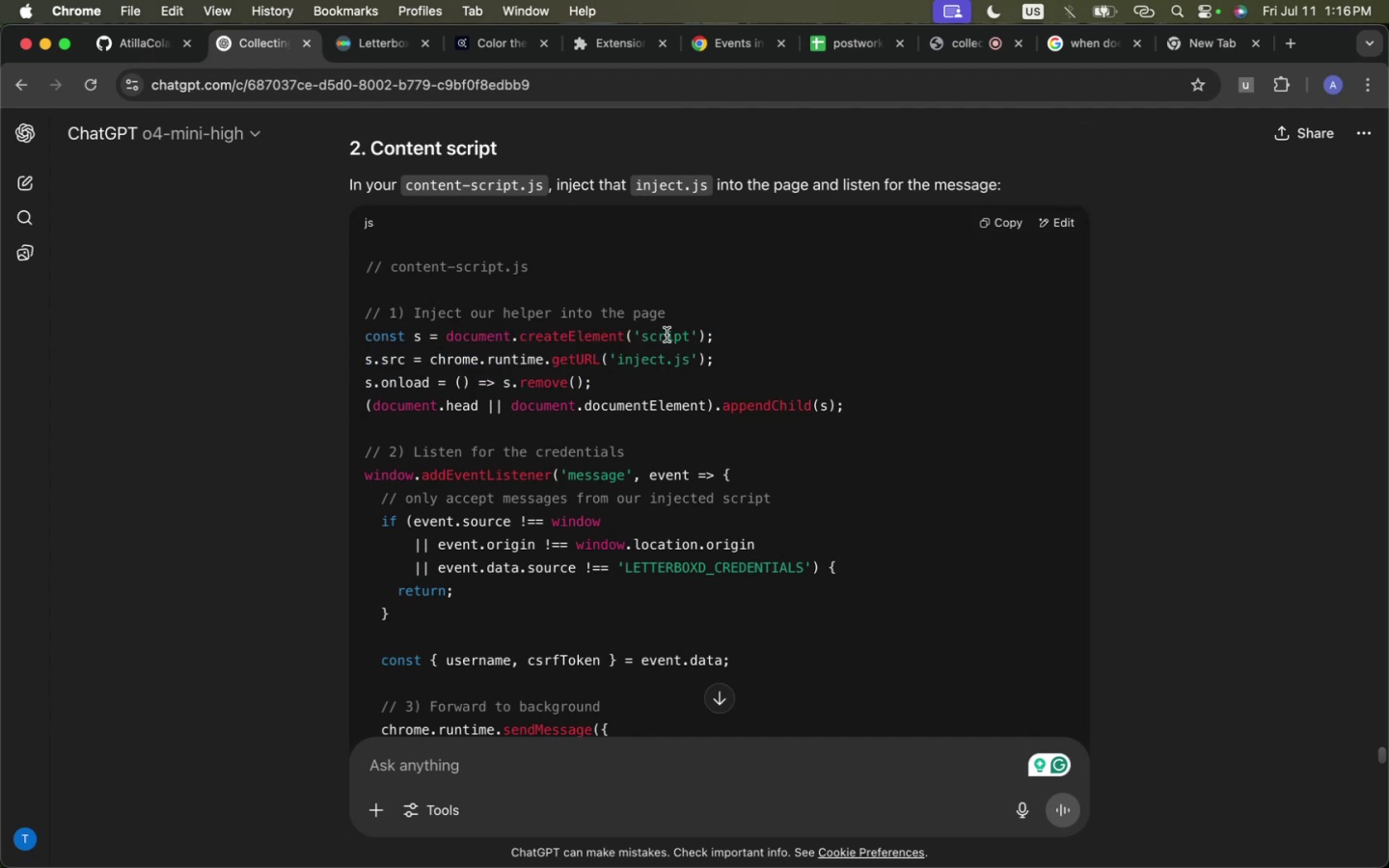 
triple_click([667, 335])
 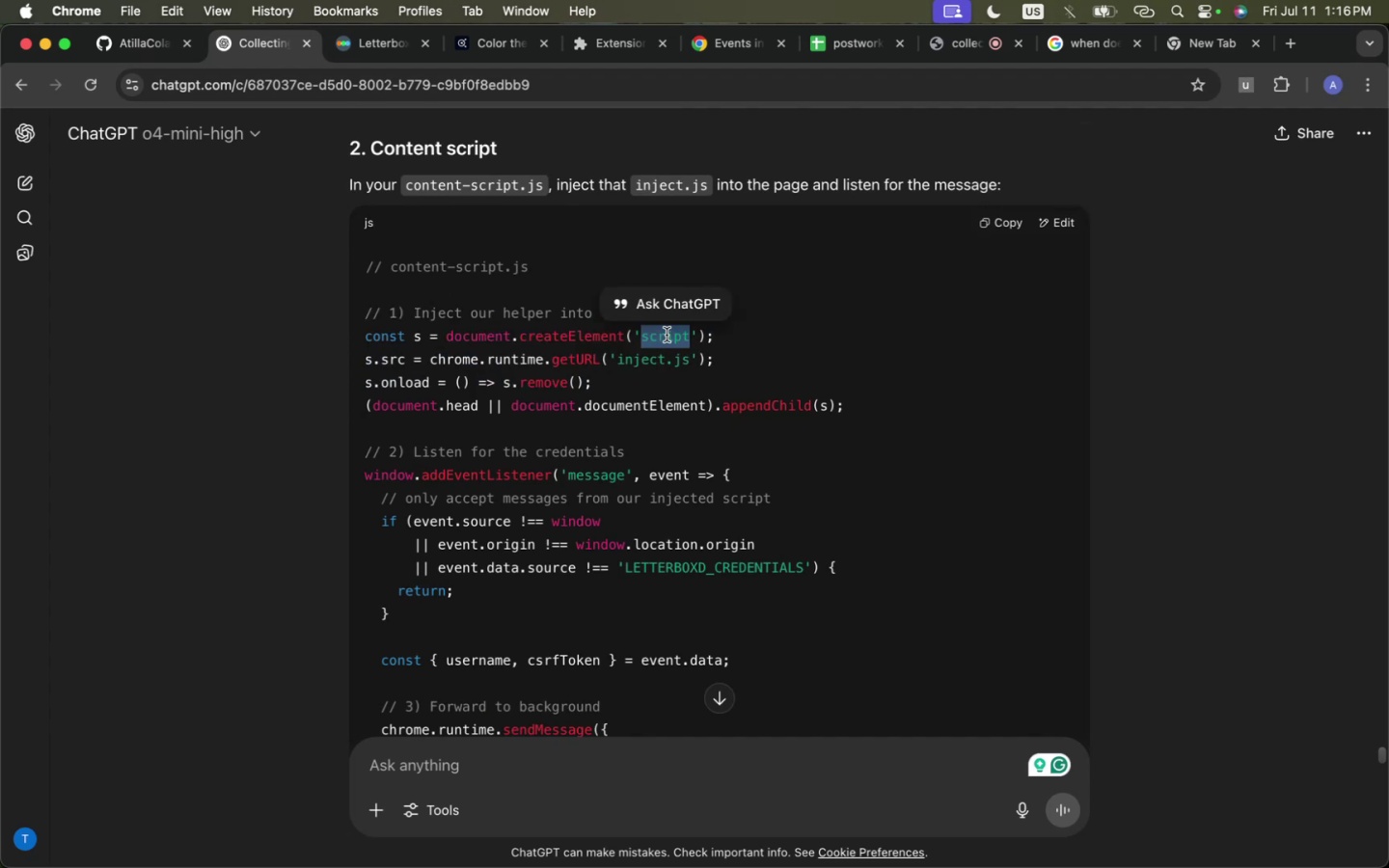 
triple_click([667, 335])
 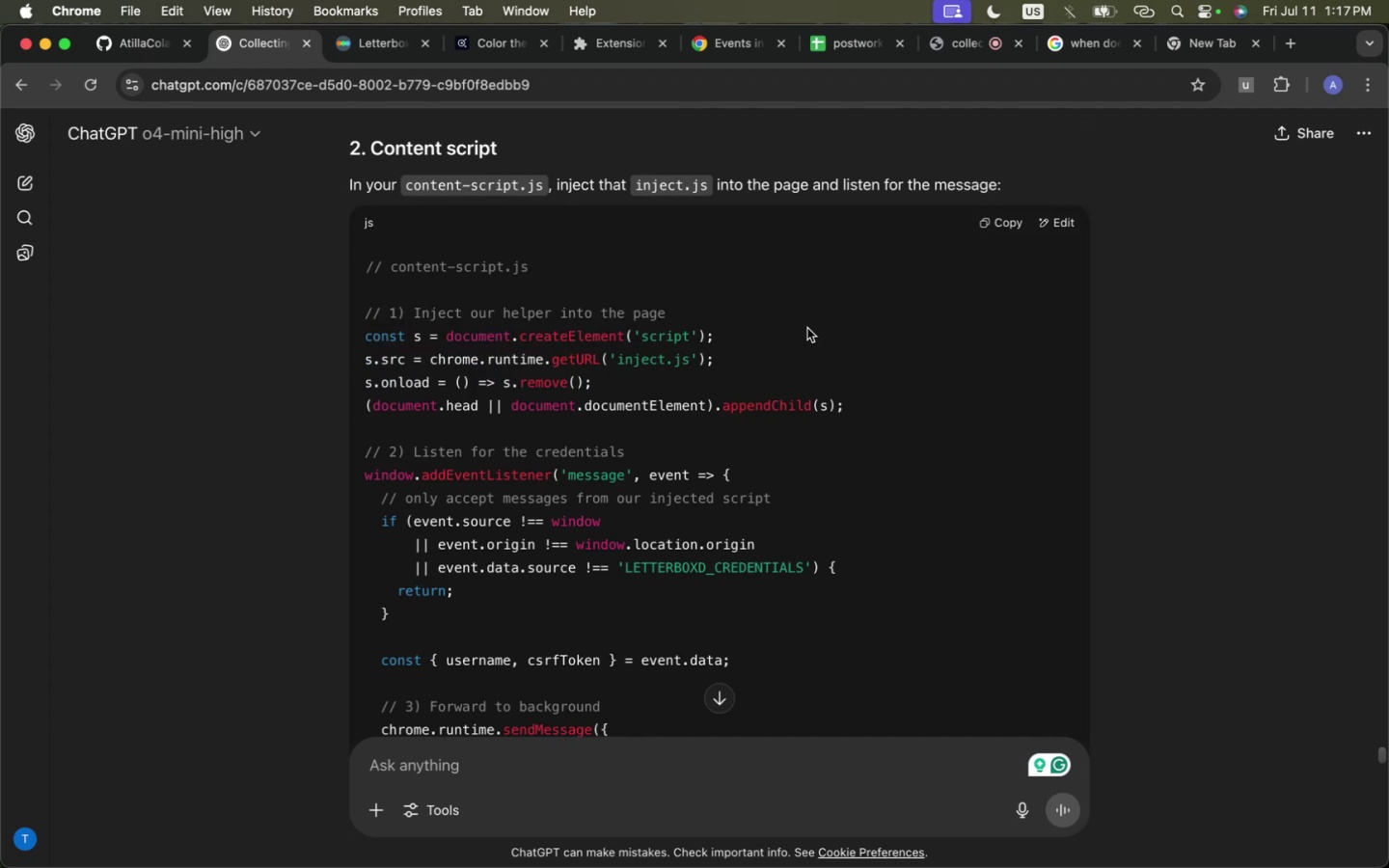 
left_click_drag(start_coordinate=[799, 324], to_coordinate=[781, 436])
 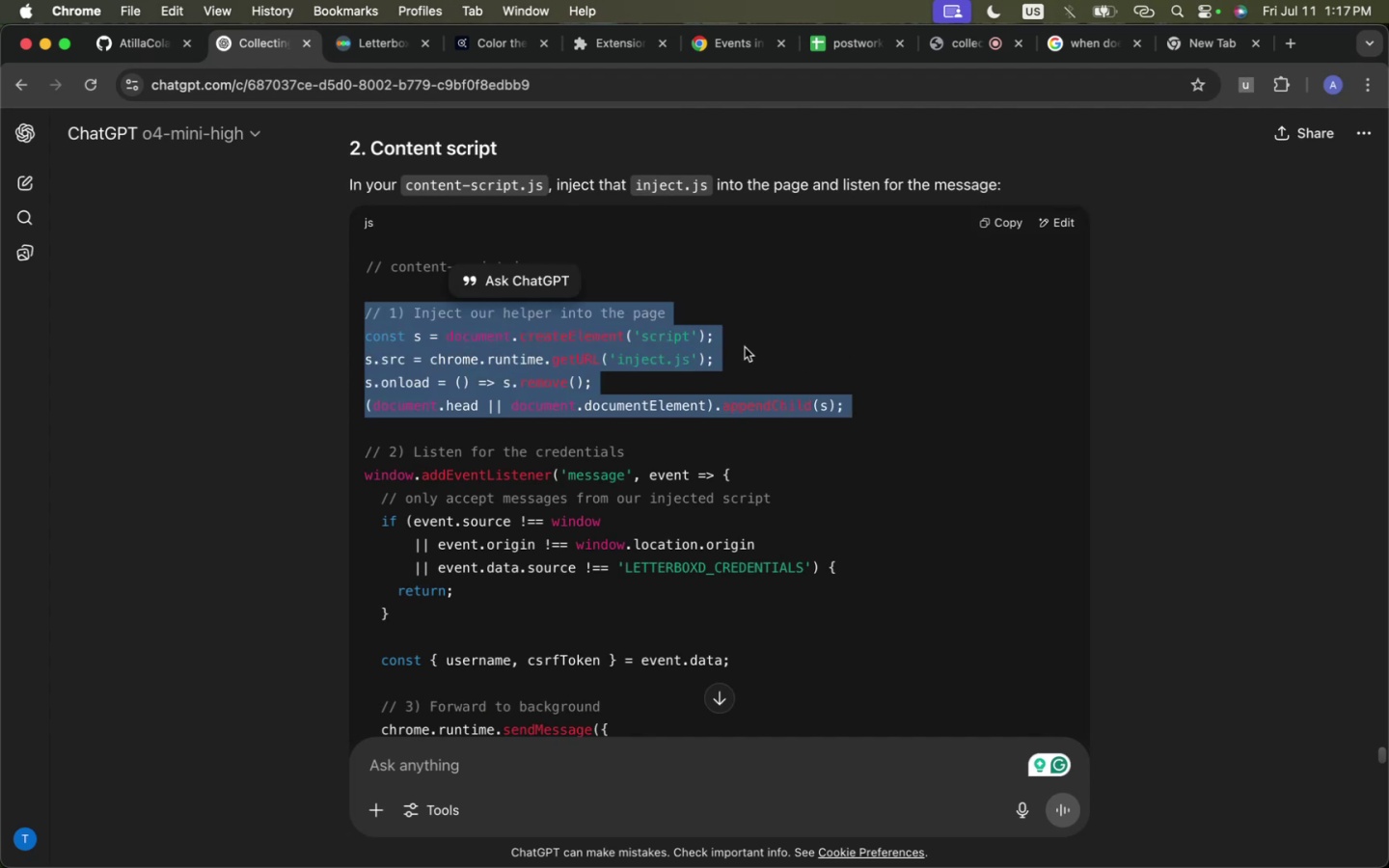 
left_click([745, 347])
 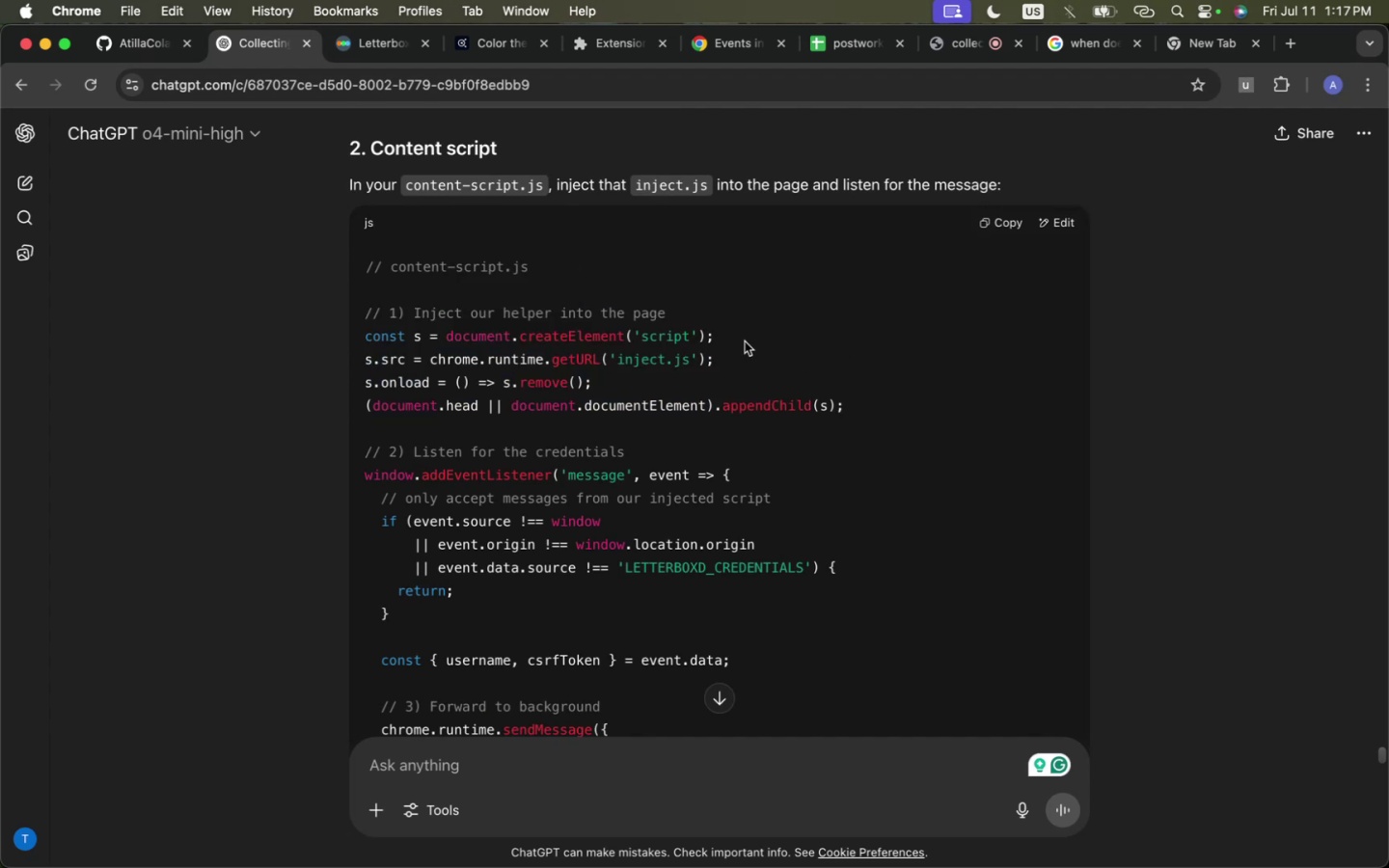 
wait(5.81)
 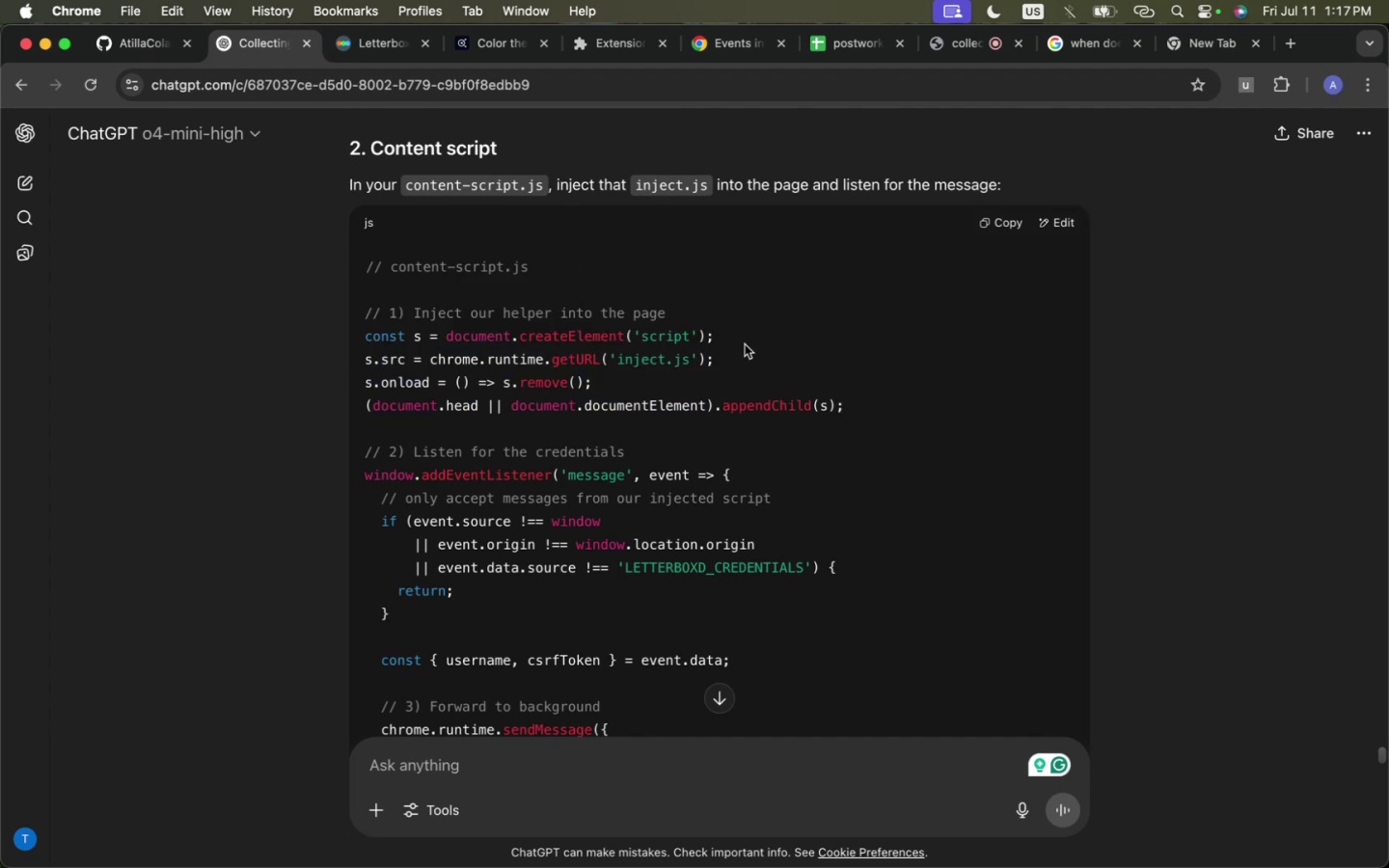 
double_click([737, 335])
 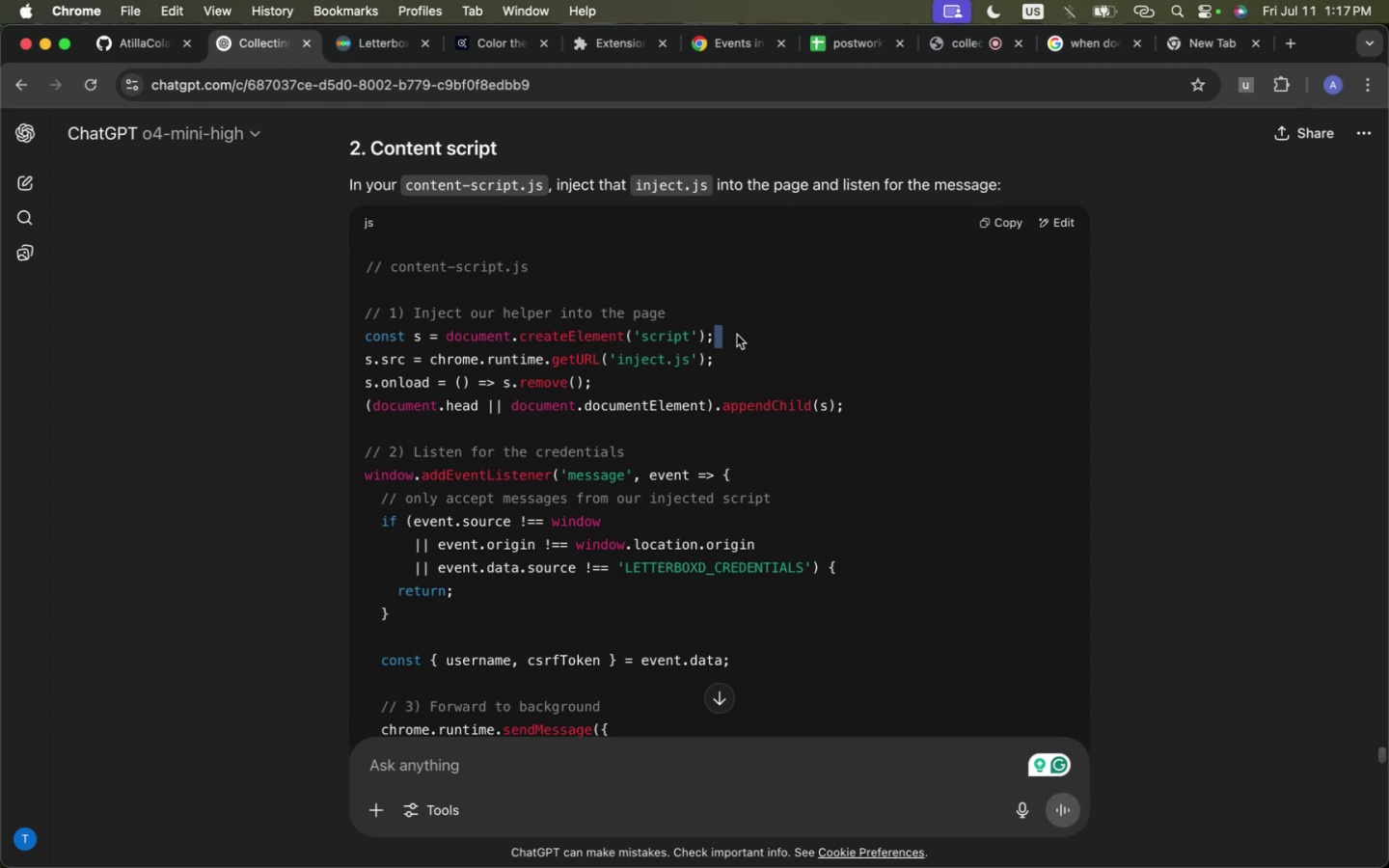 
left_click_drag(start_coordinate=[737, 335], to_coordinate=[669, 589])
 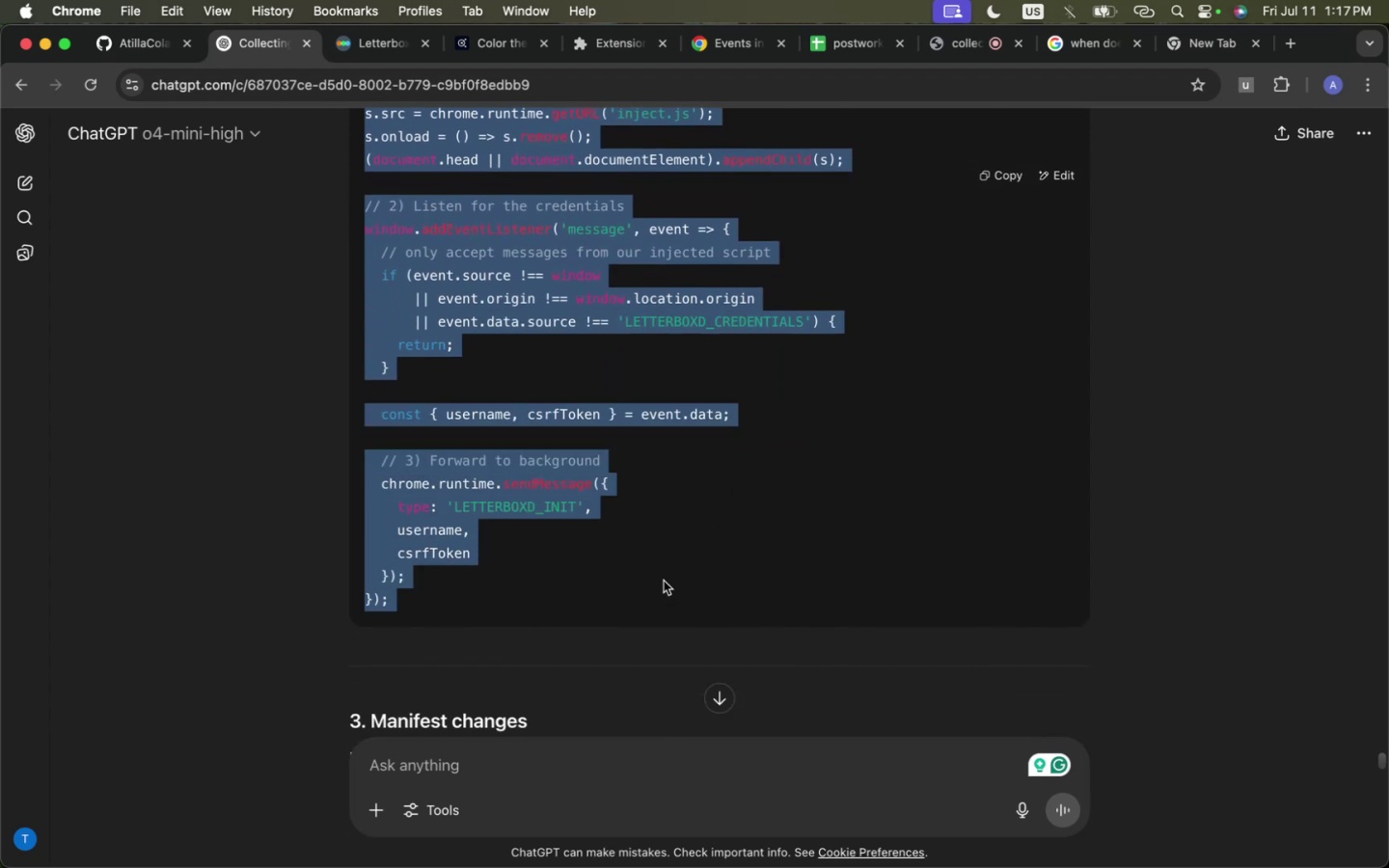 
scroll: coordinate [765, 404], scroll_direction: down, amount: 4.0
 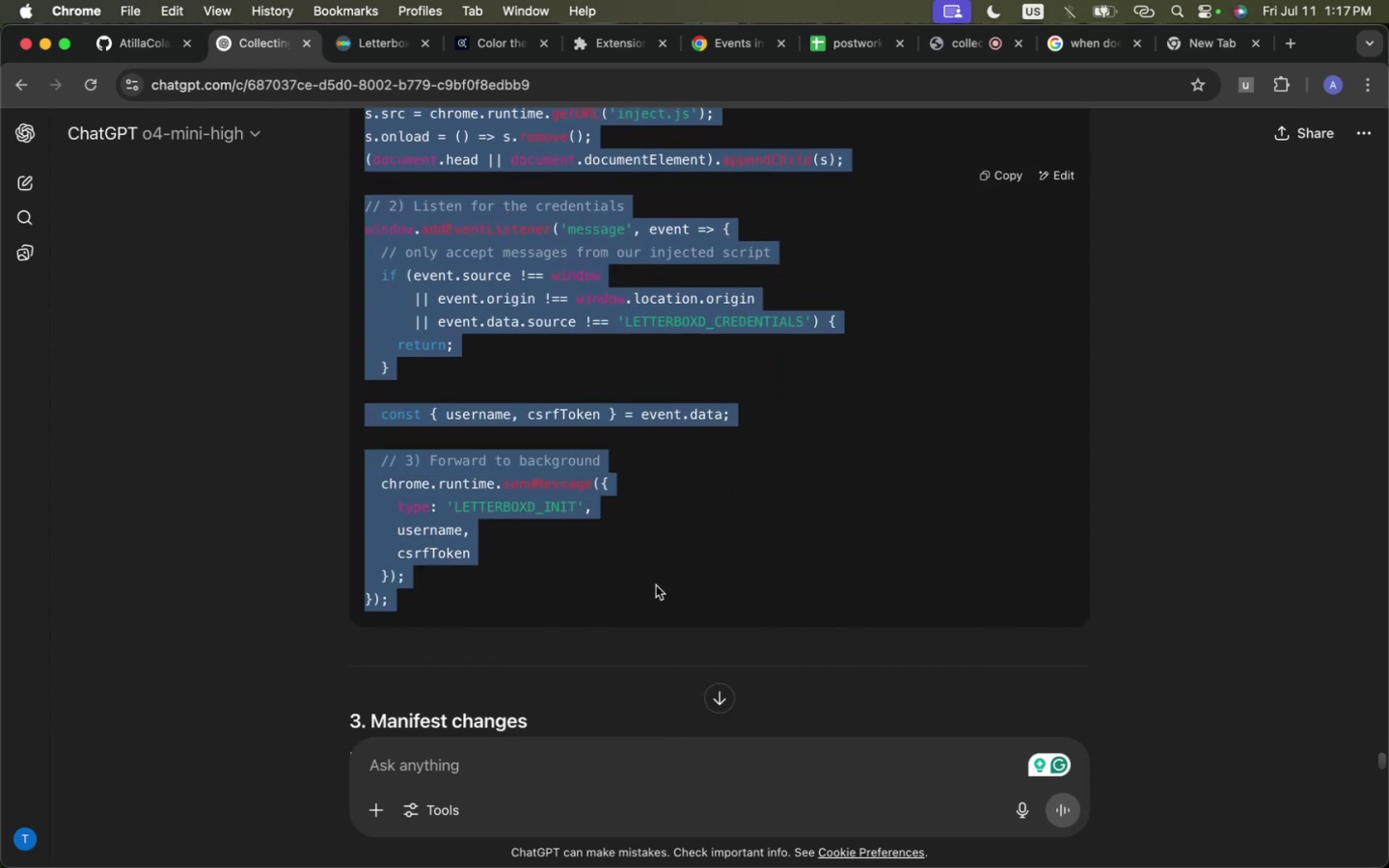 
scroll: coordinate [642, 579], scroll_direction: up, amount: 9.0
 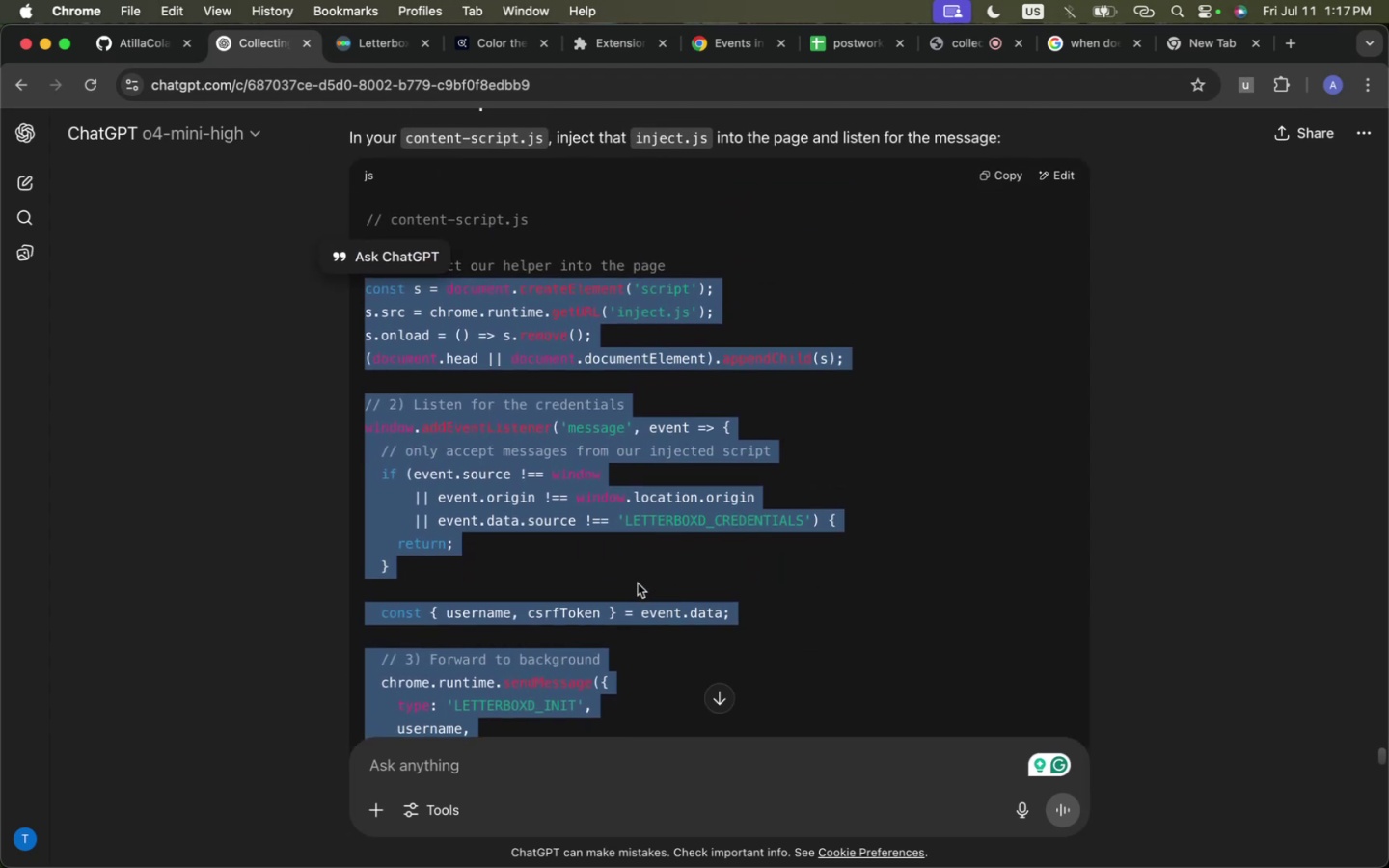 
key(Meta+C)
 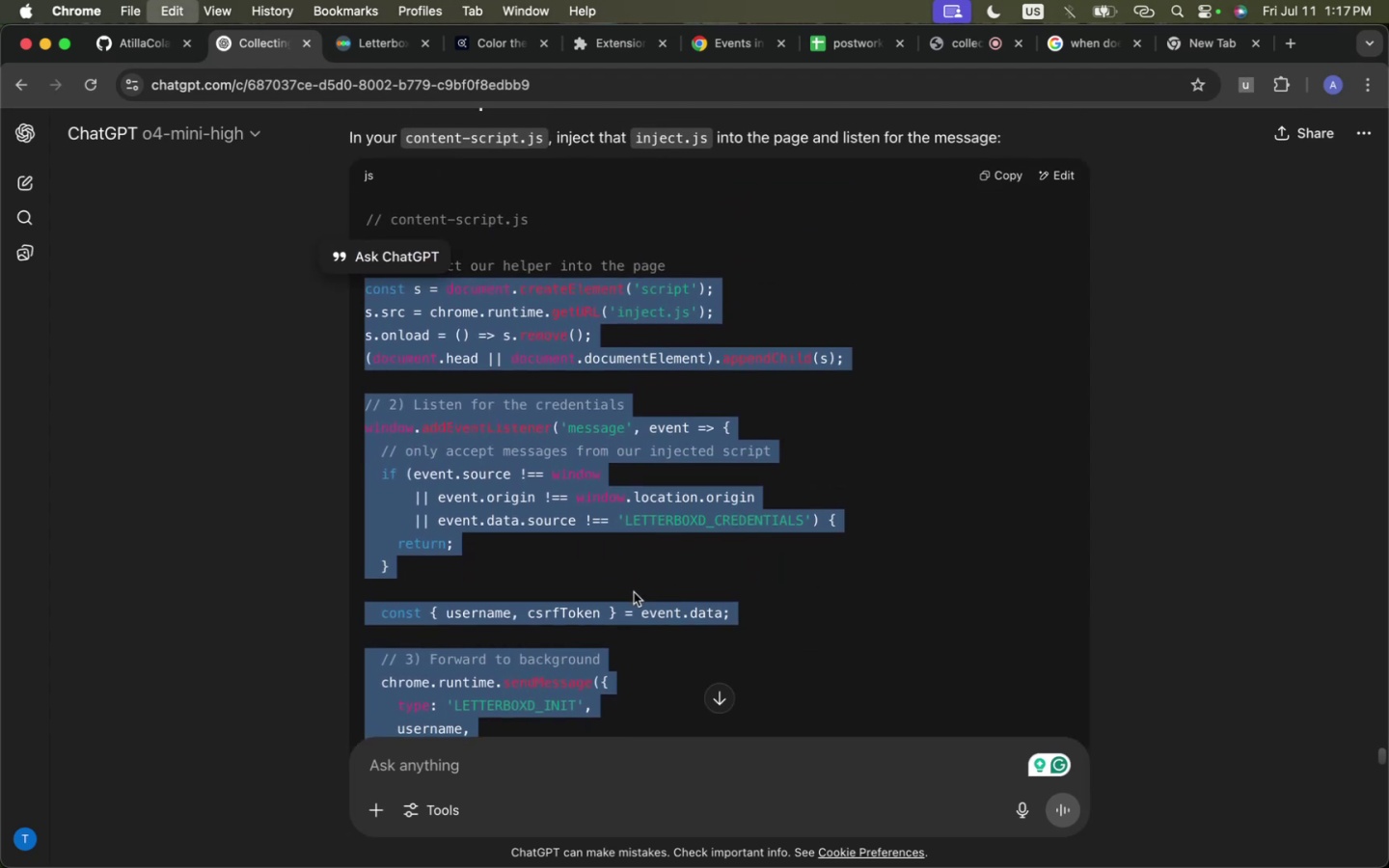 
key(Meta+C)
 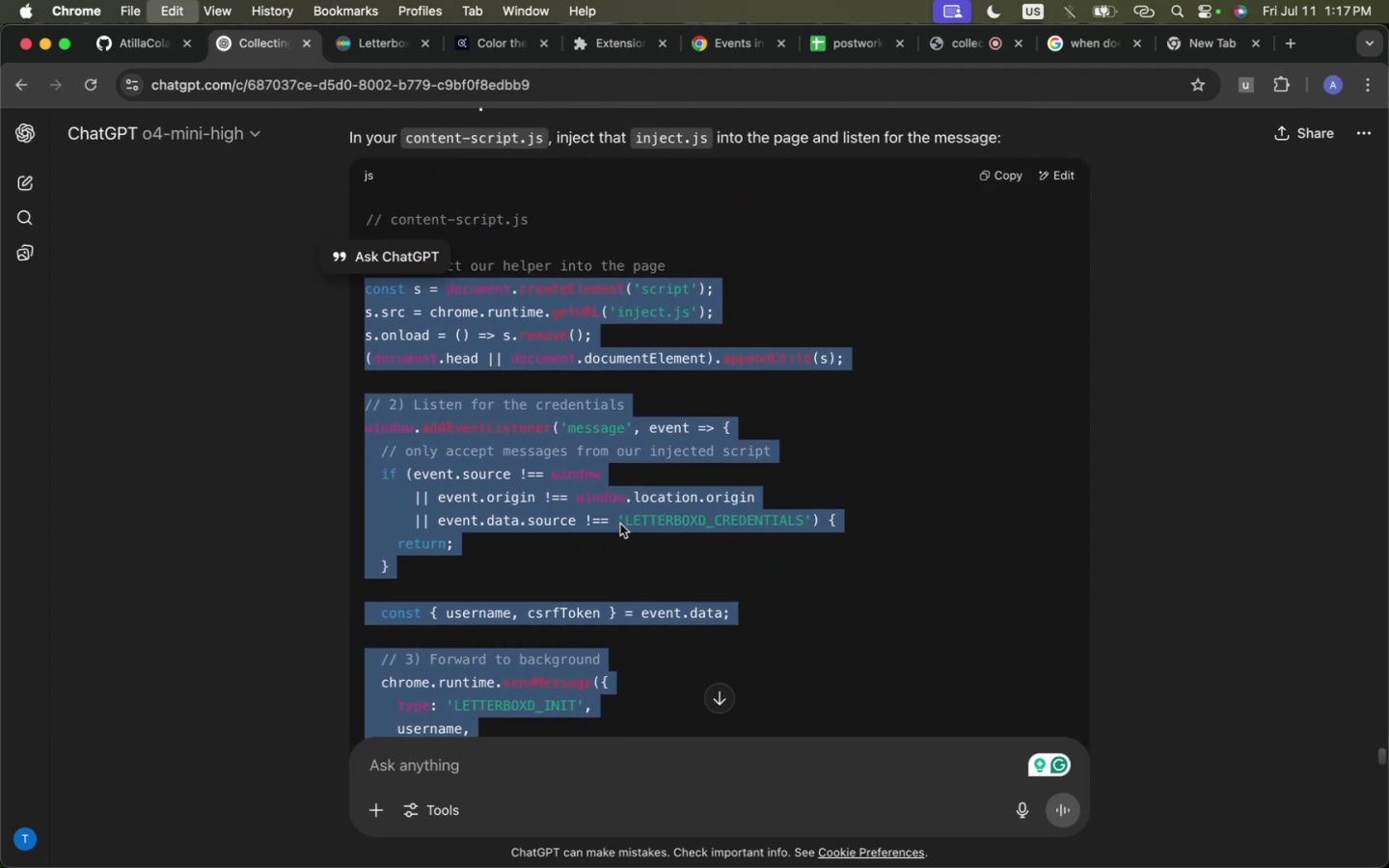 
key(Meta+C)
 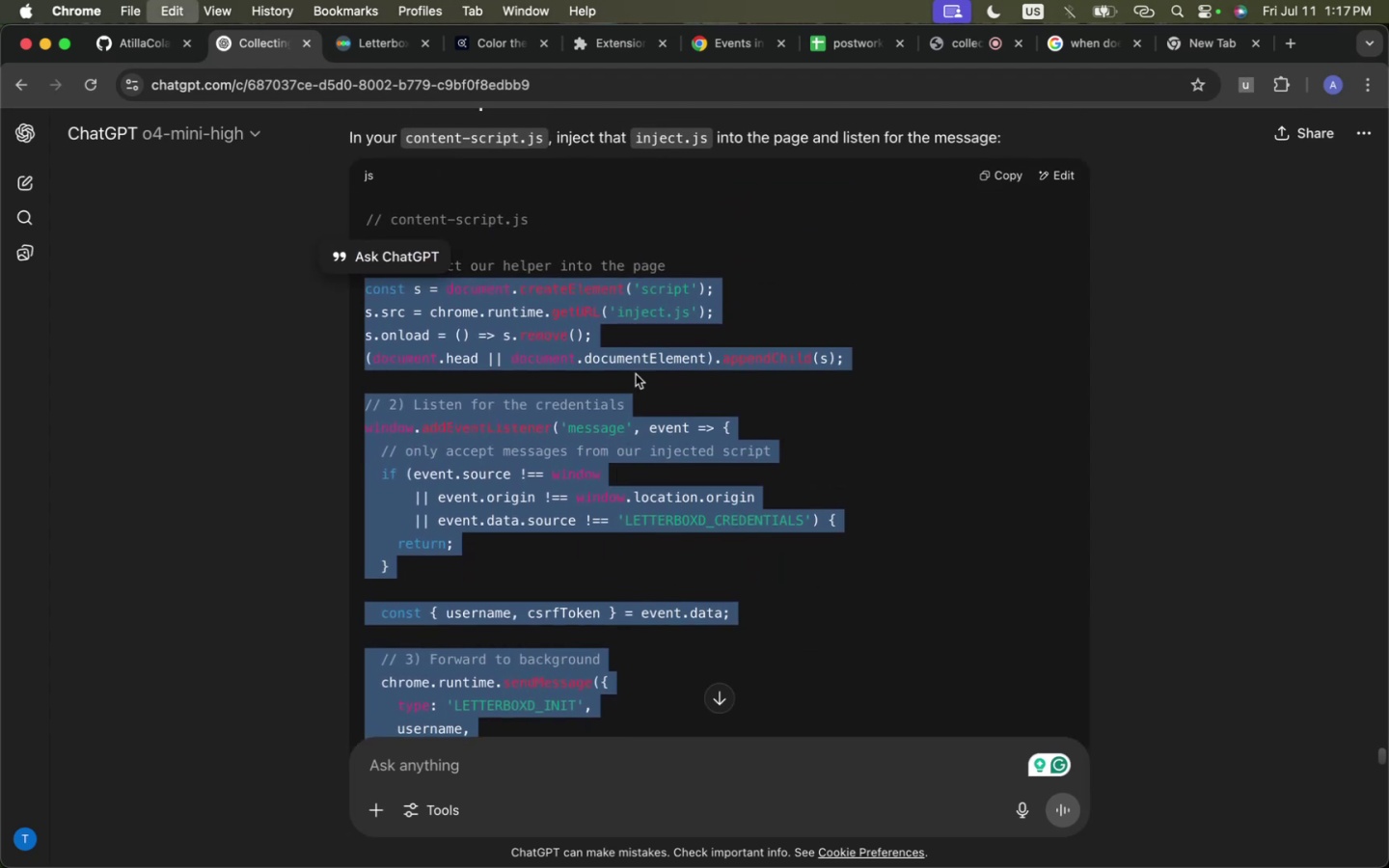 
key(Meta+C)
 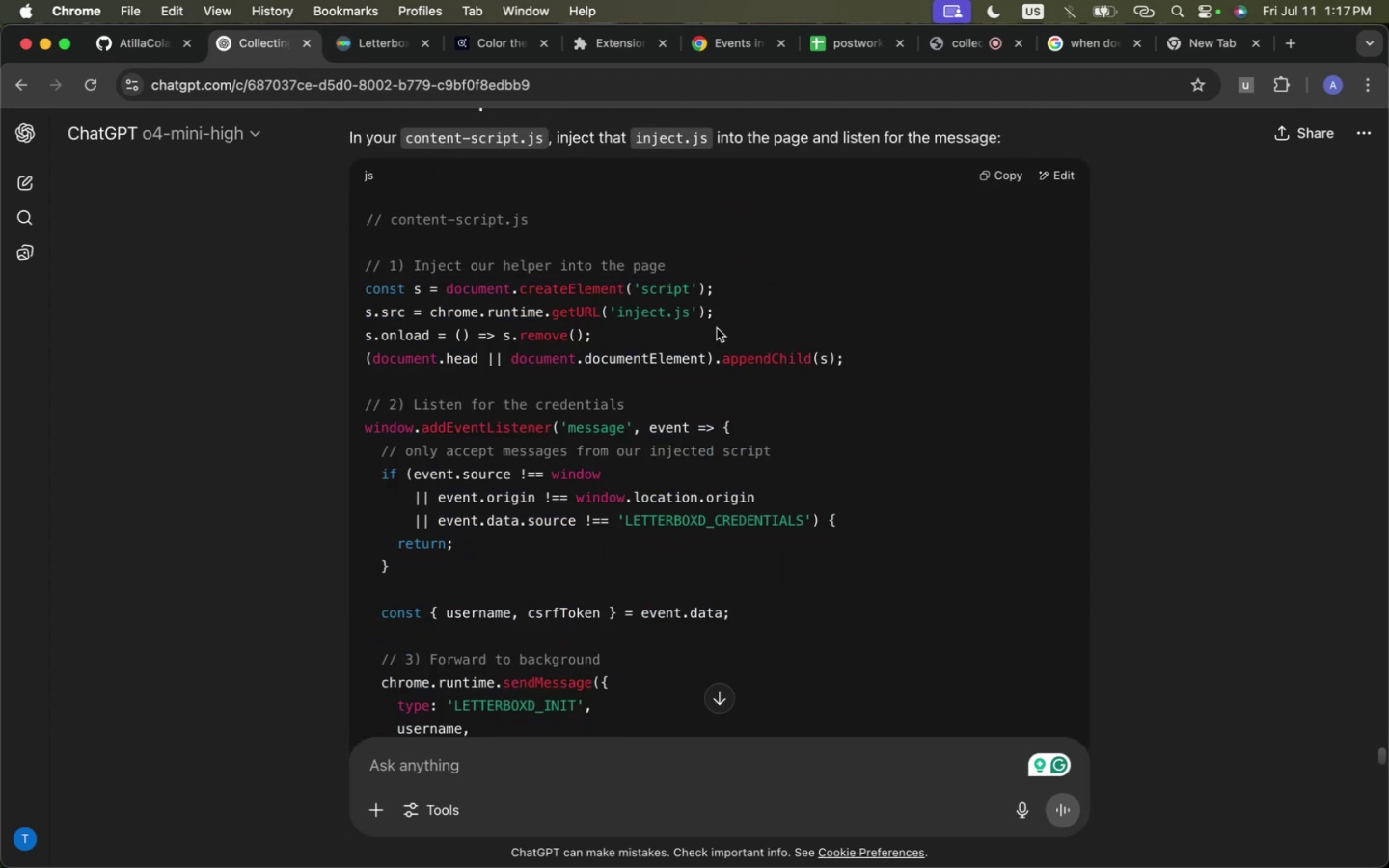 
key(Meta+CommandLeft)
 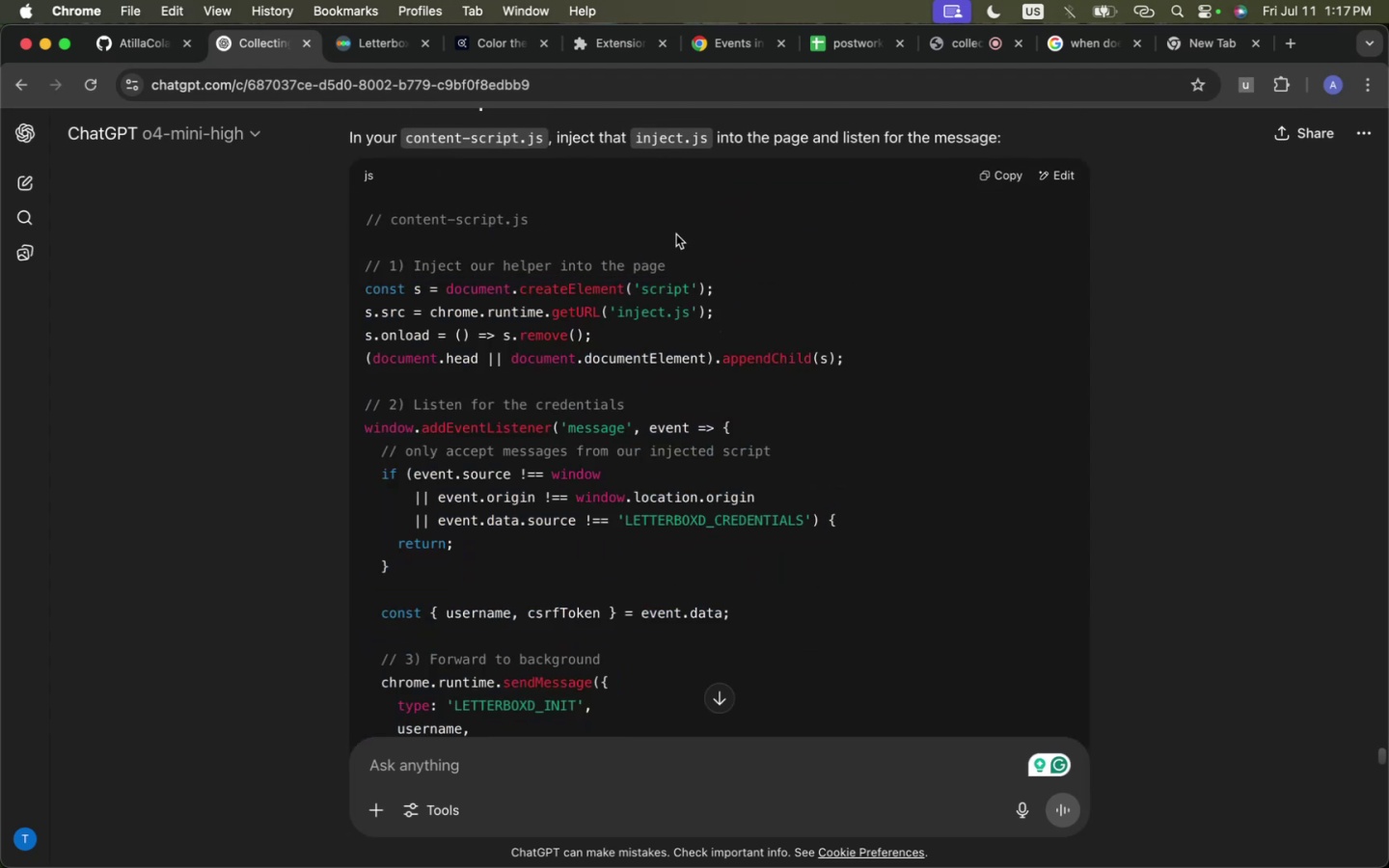 
key(Meta+Tab)
 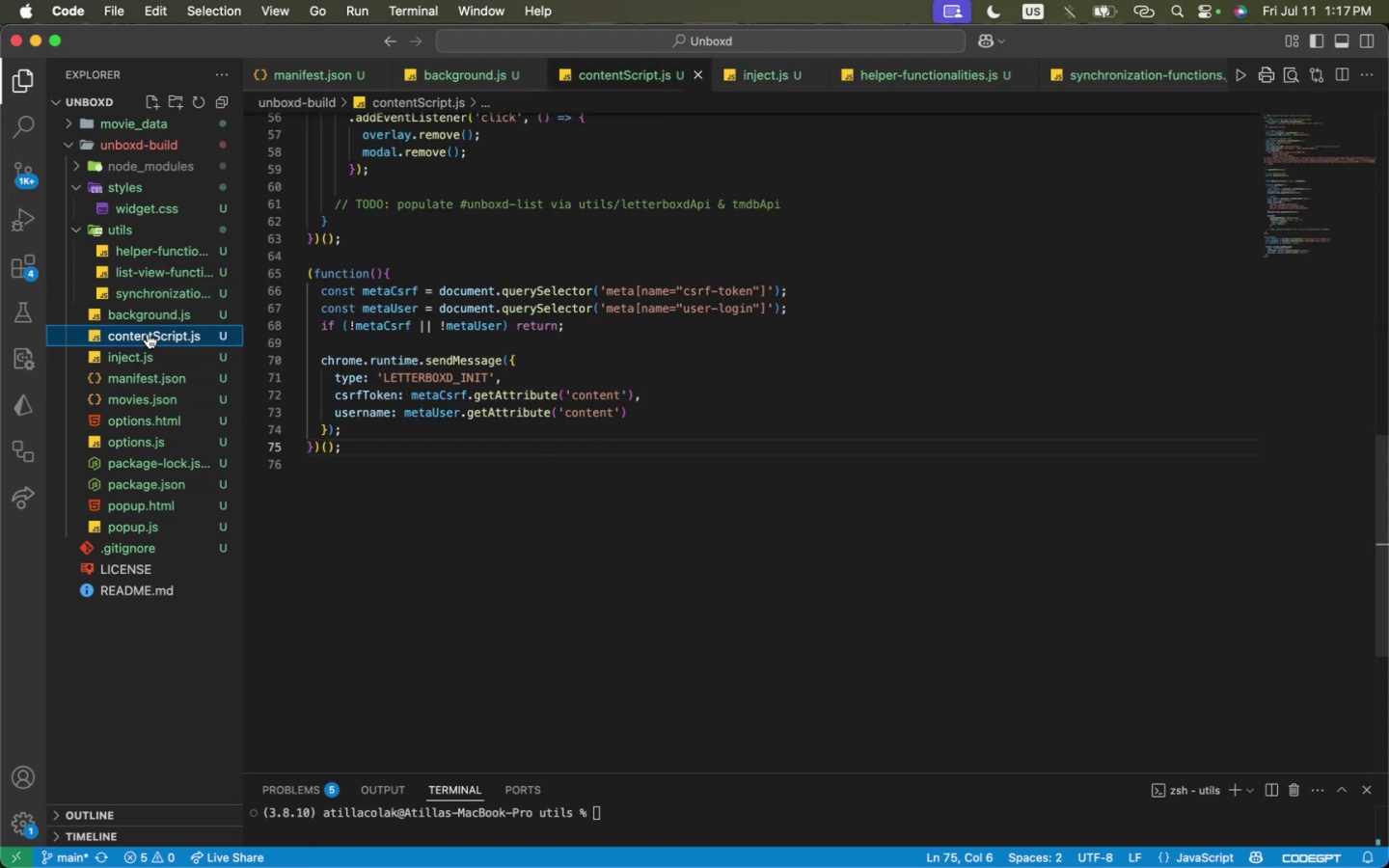 
left_click_drag(start_coordinate=[485, 538], to_coordinate=[284, 274])
 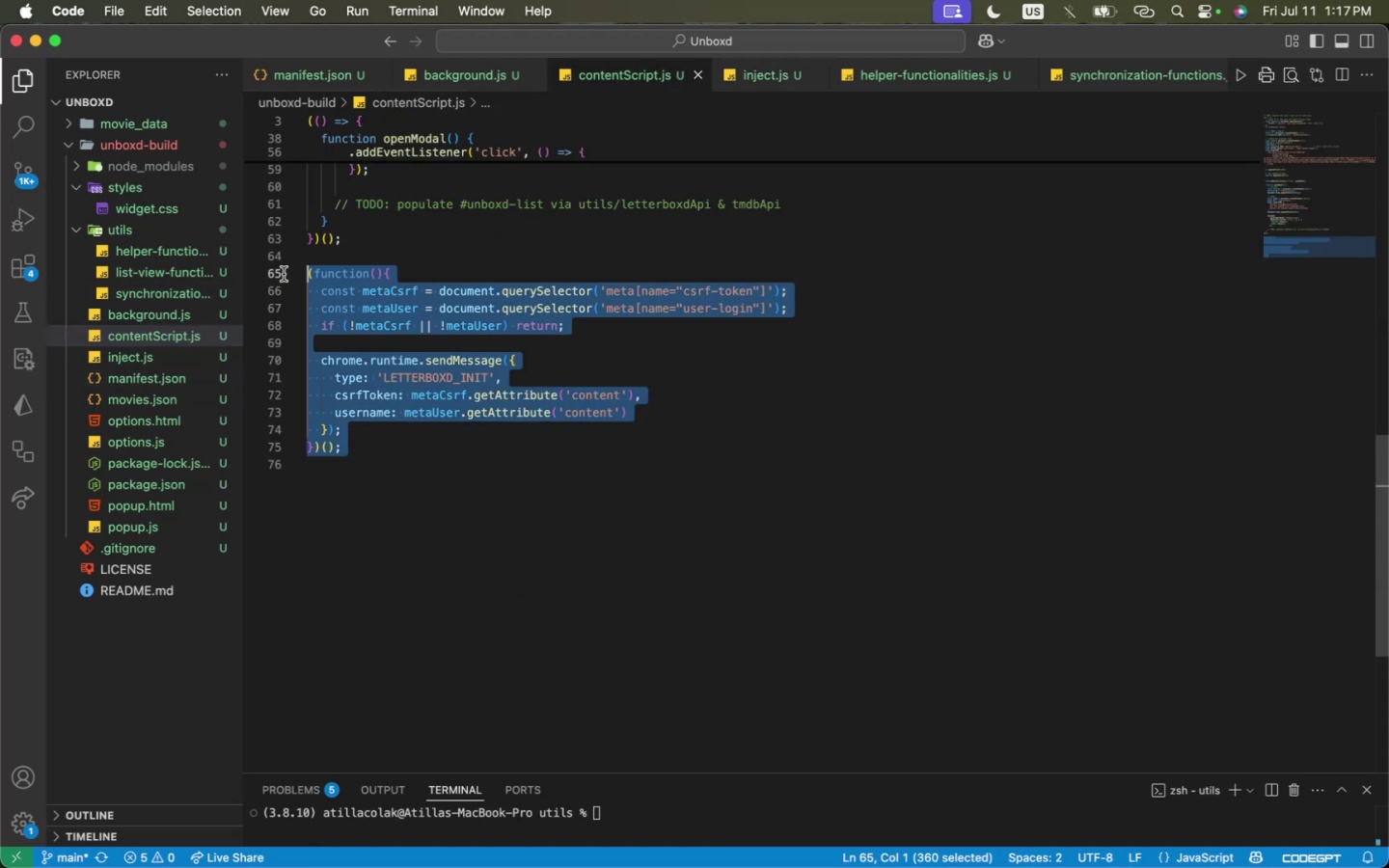 
key(Meta+CommandLeft)
 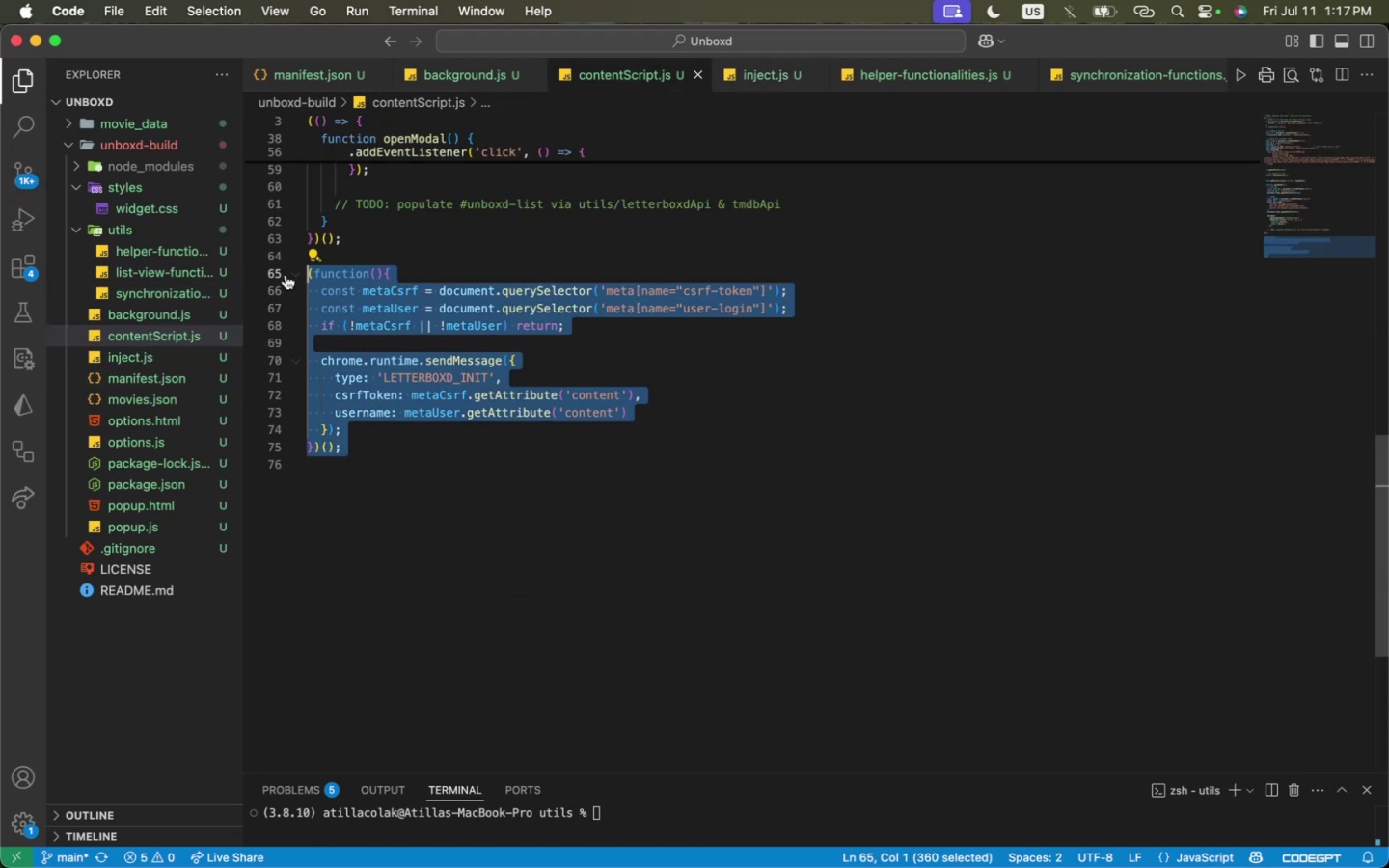 
key(Meta+V)
 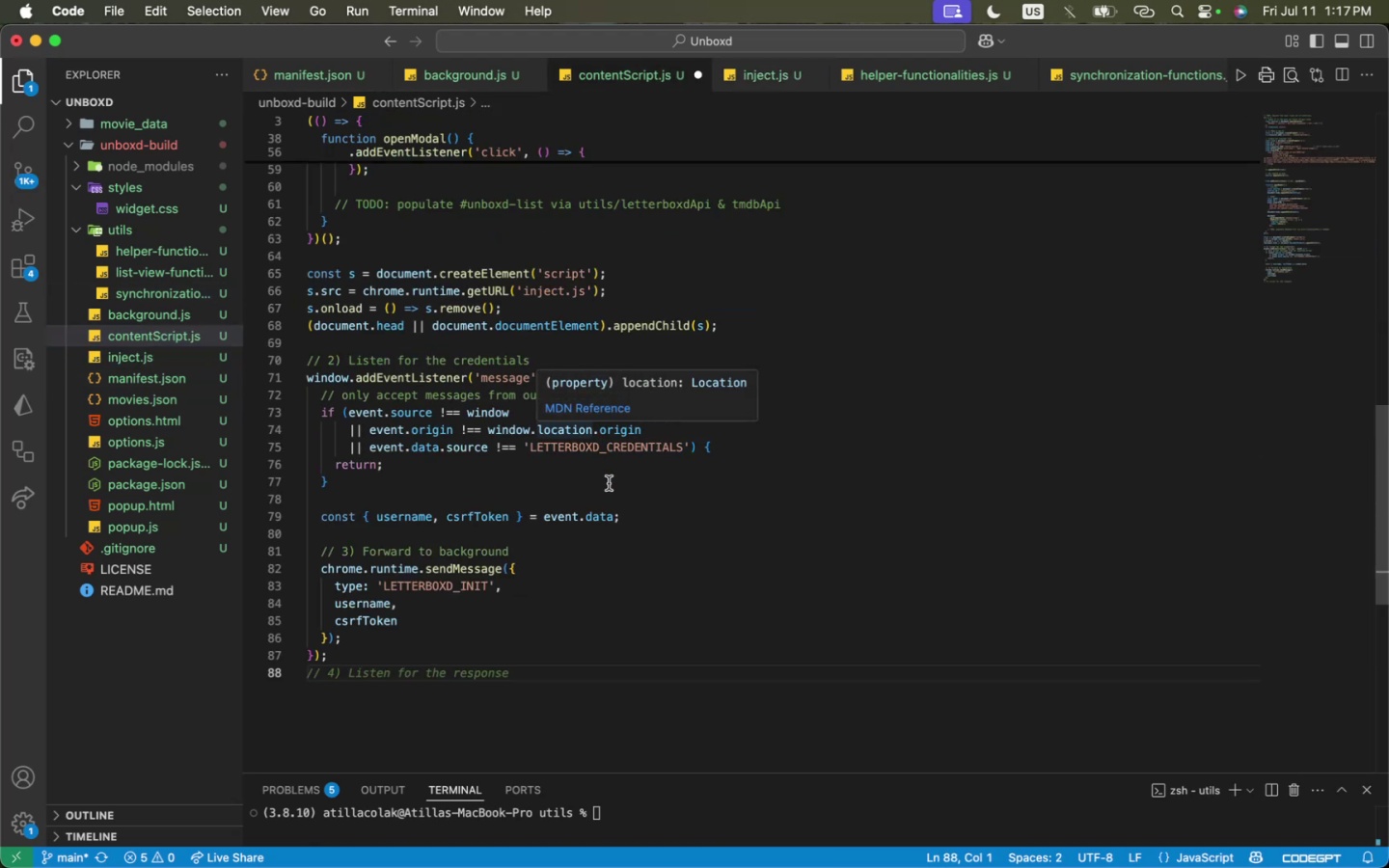 
left_click([613, 606])
 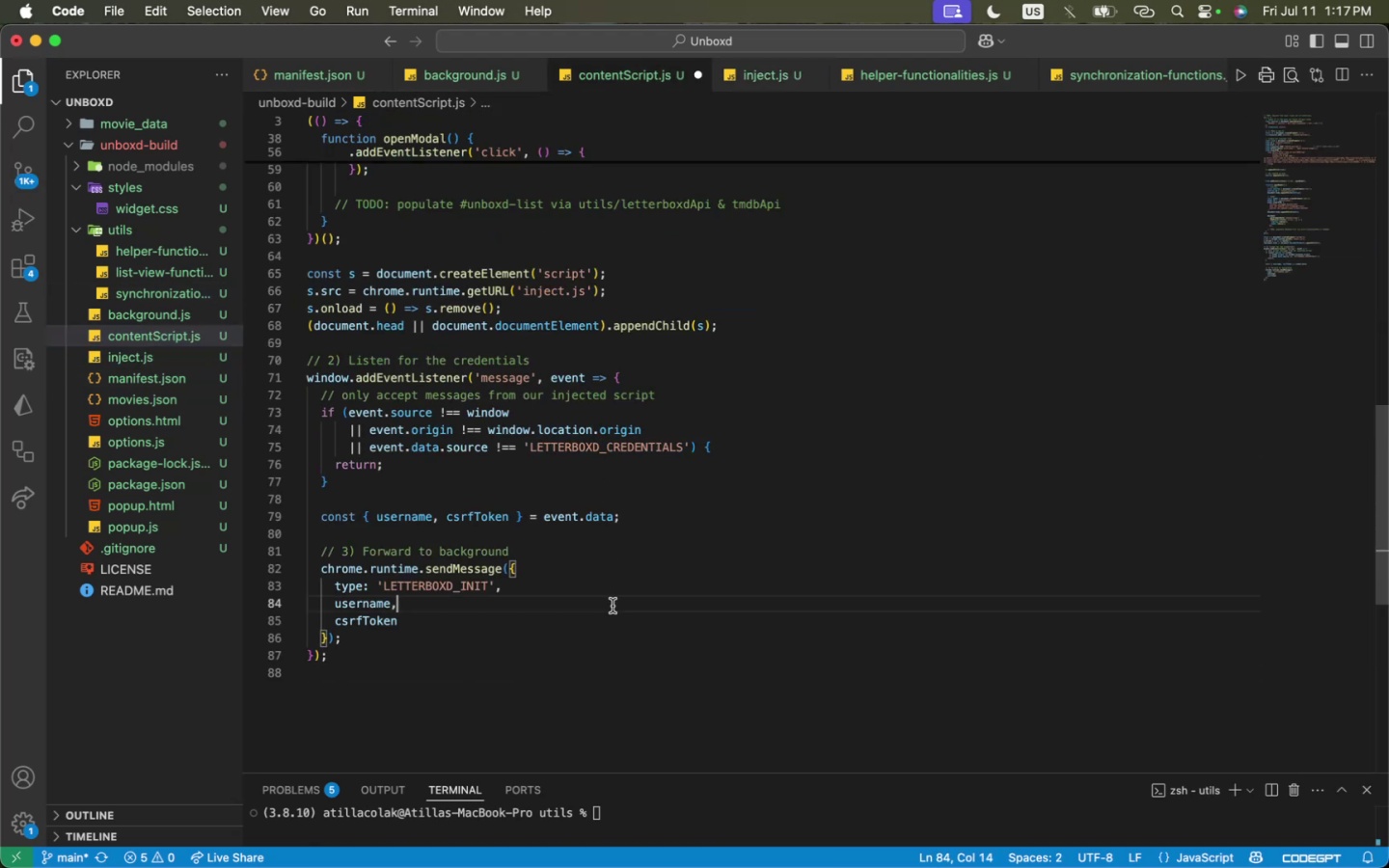 
key(Meta+CommandLeft)
 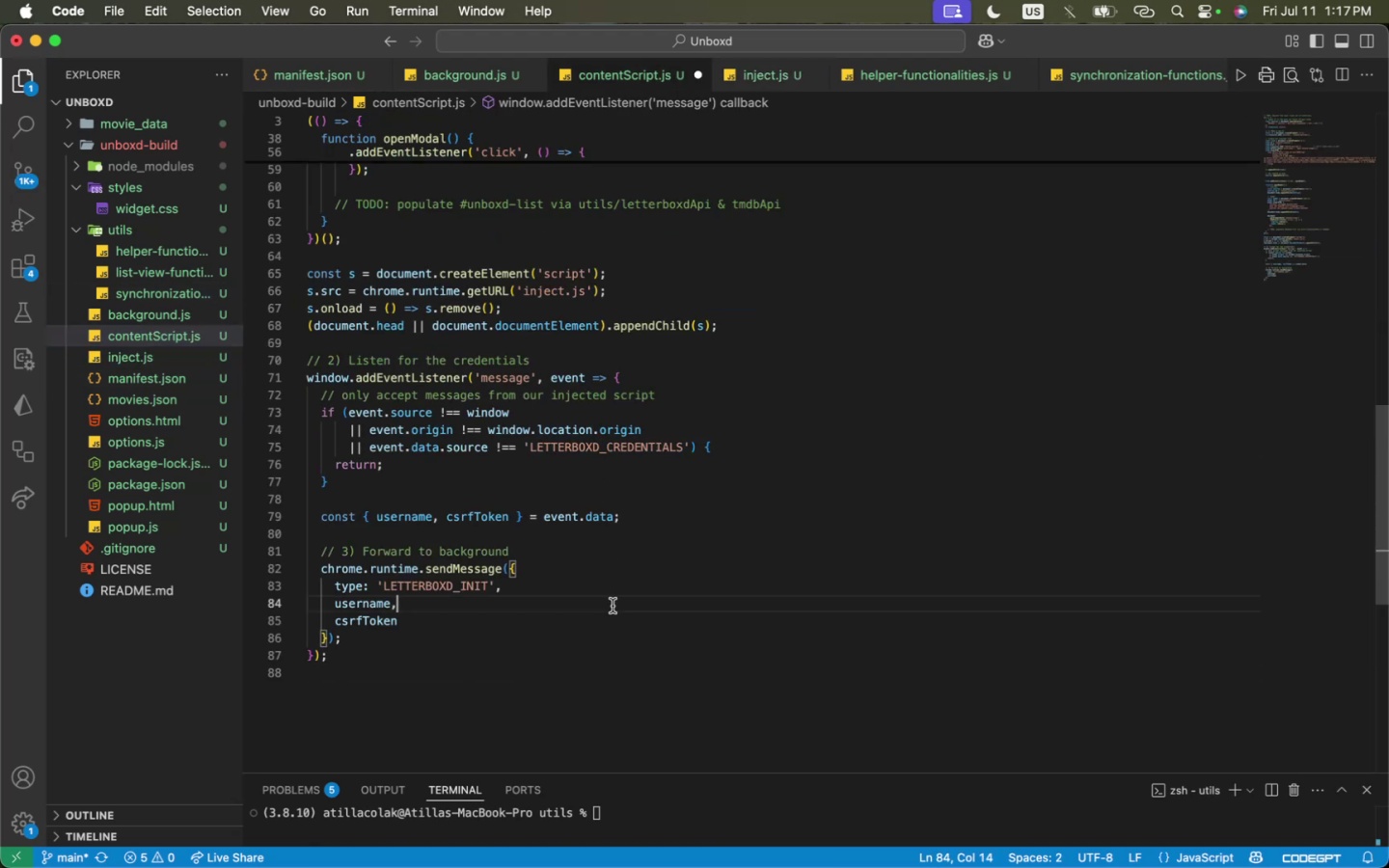 
key(Meta+S)
 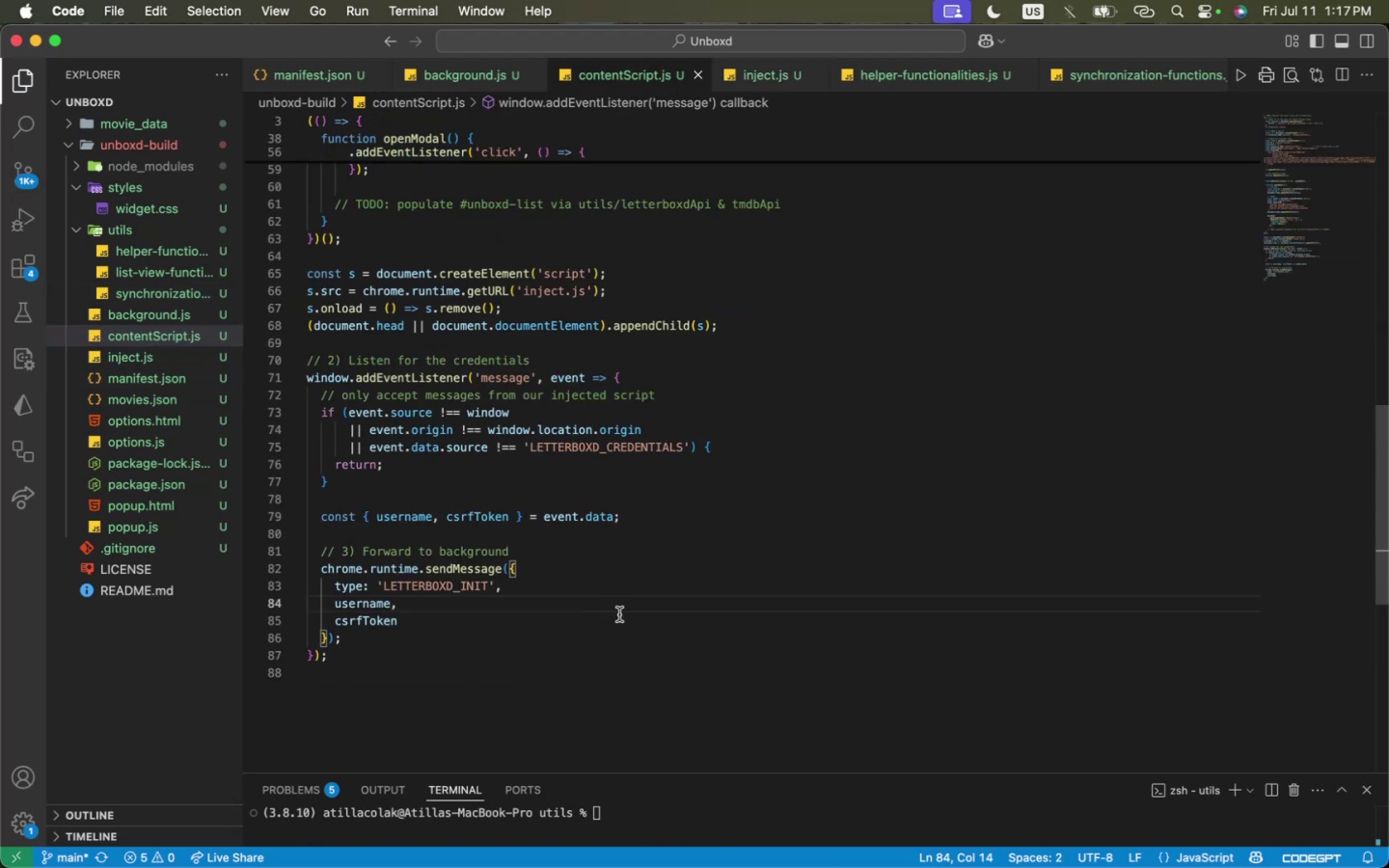 
key(Meta+CommandLeft)
 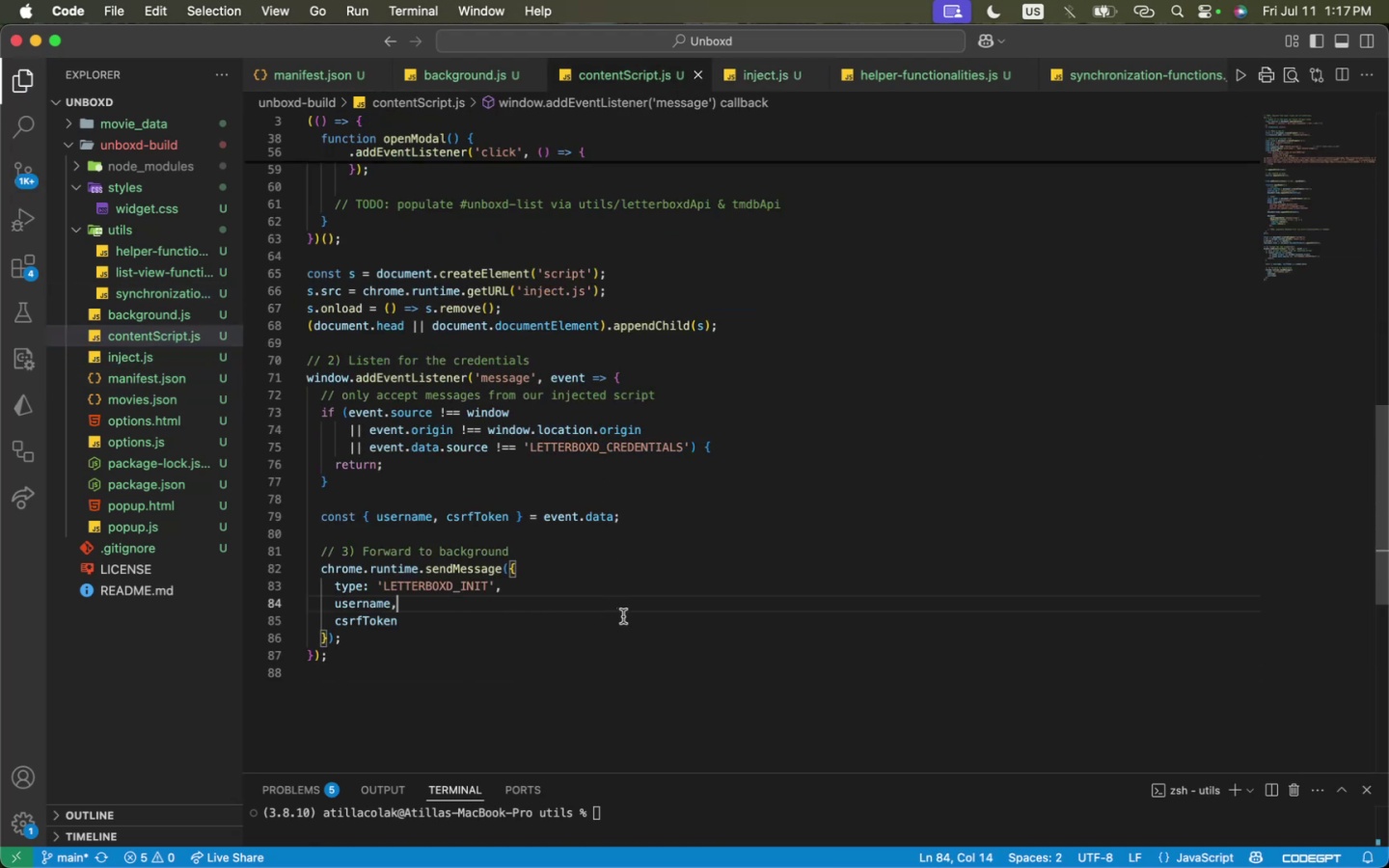 
scroll: coordinate [613, 601], scroll_direction: up, amount: 45.0
 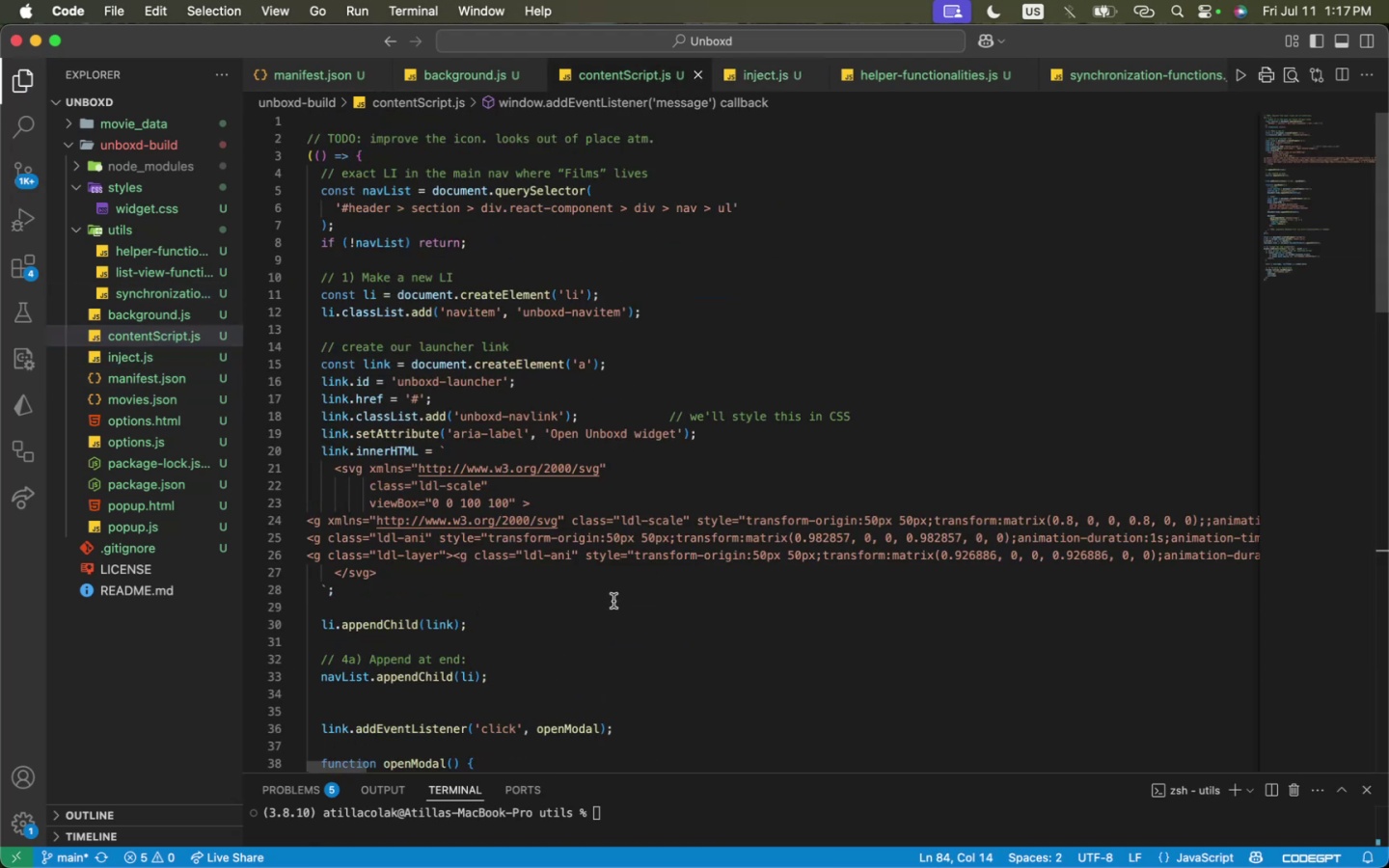 
left_click([613, 601])
 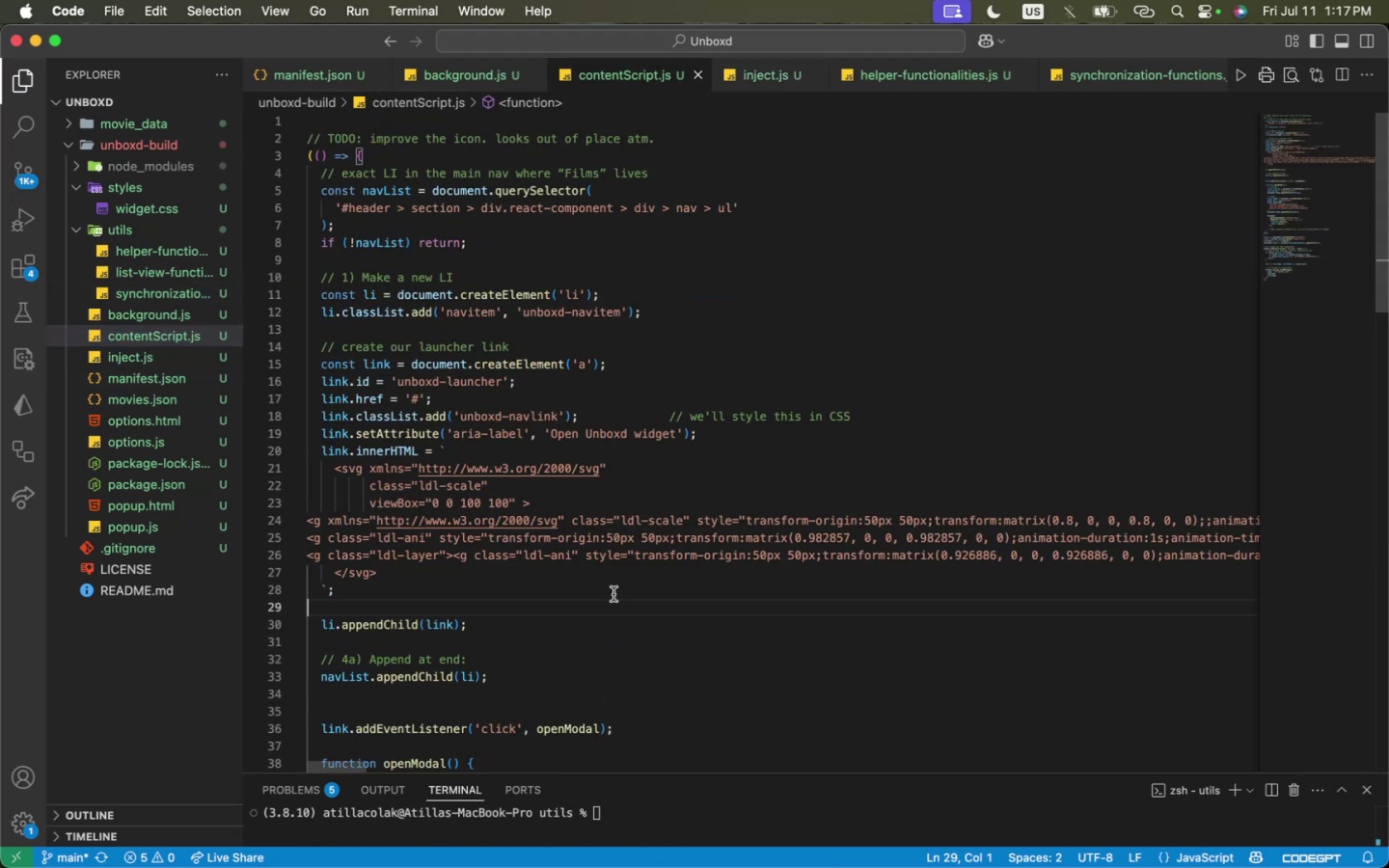 
left_click([613, 594])
 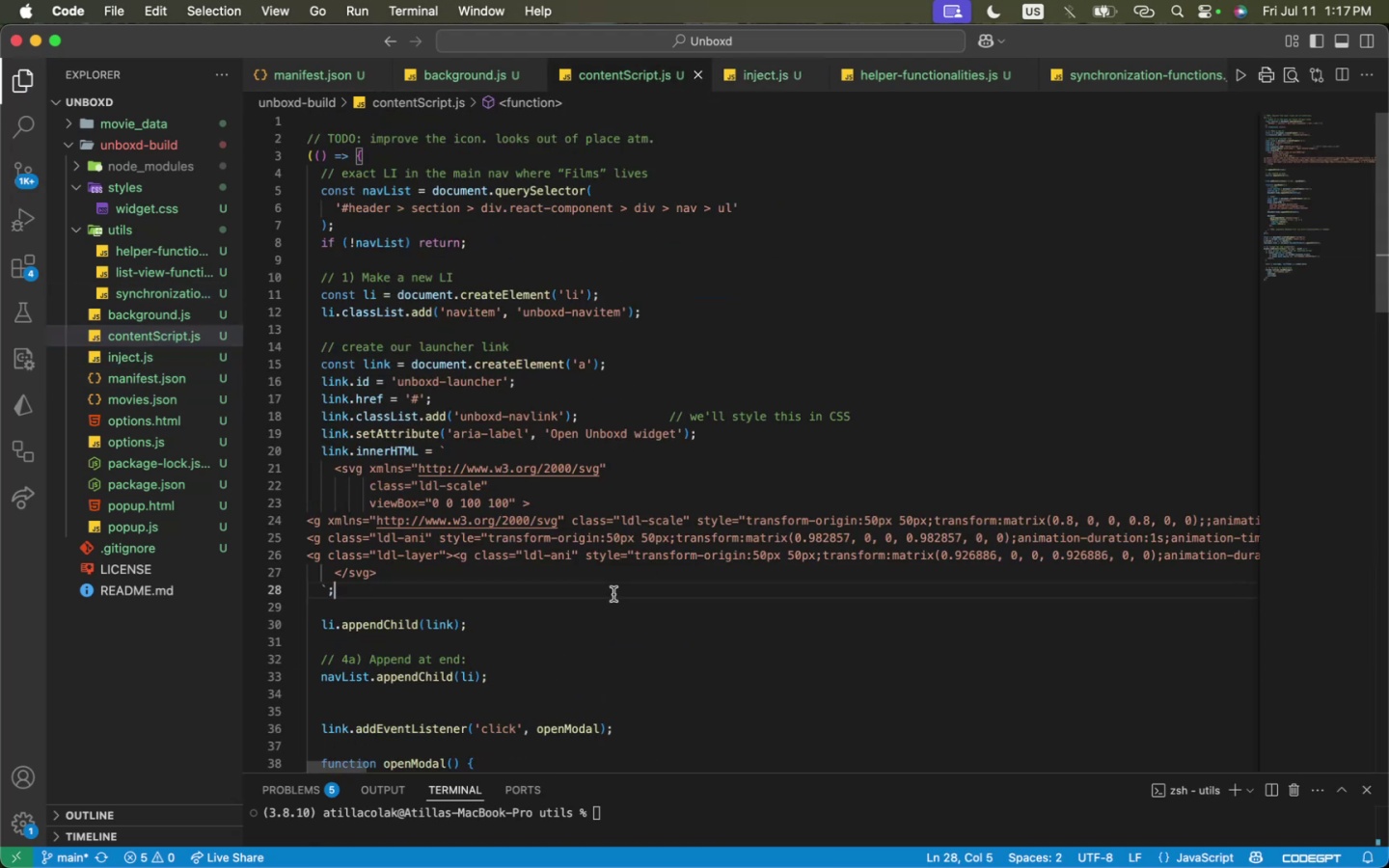 
key(Meta+CommandLeft)
 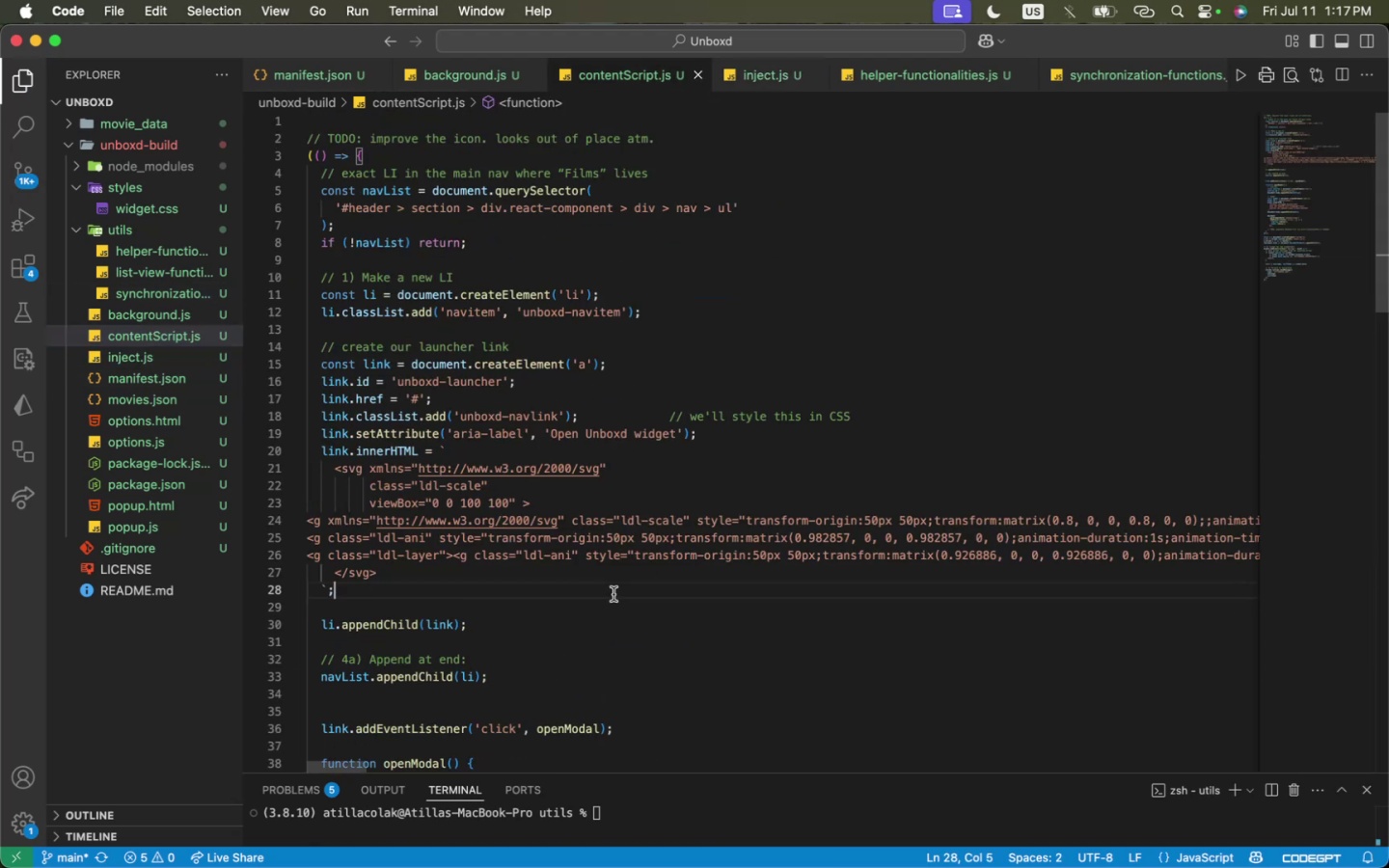 
key(Meta+Tab)
 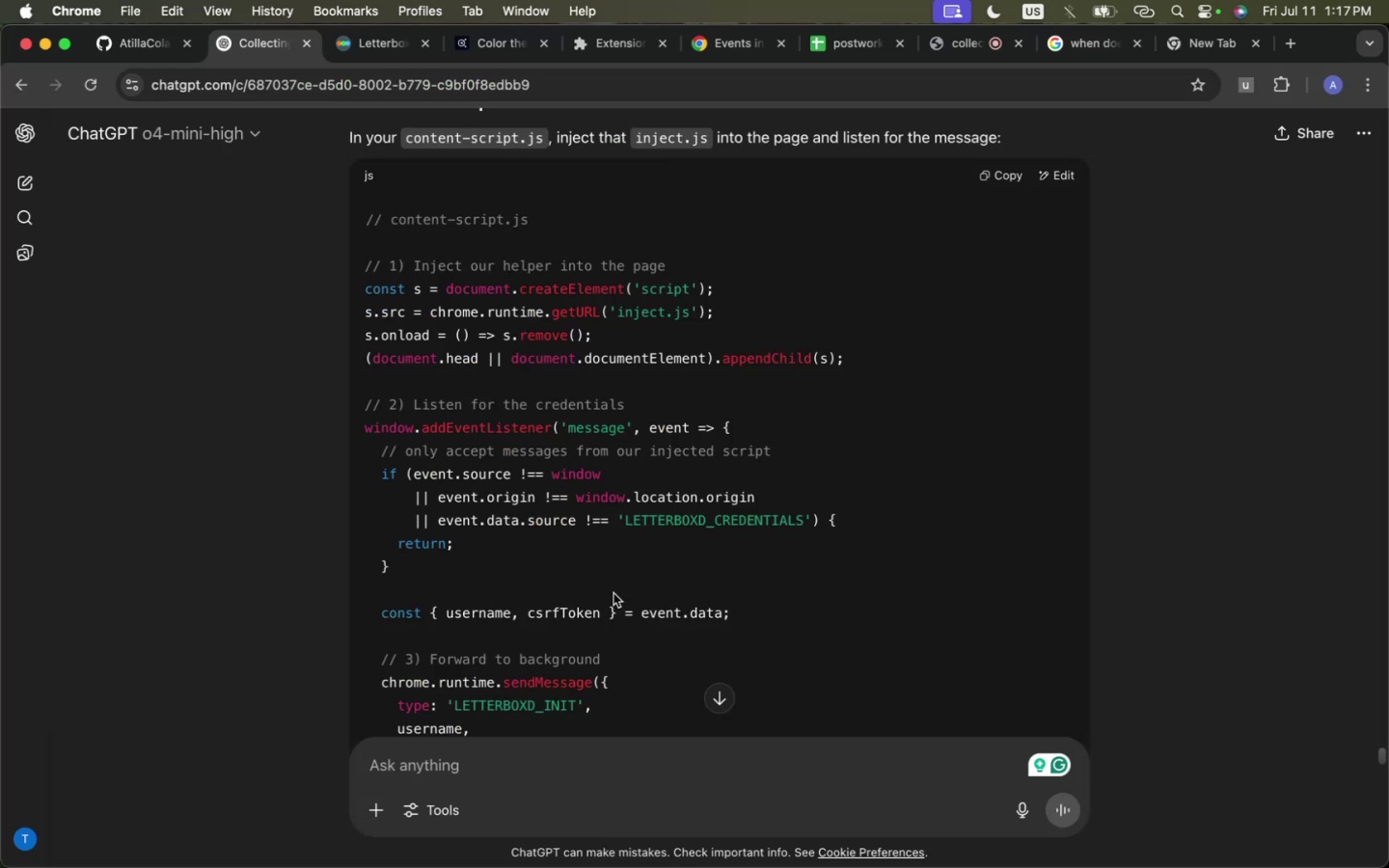 
scroll: coordinate [611, 590], scroll_direction: down, amount: 18.0
 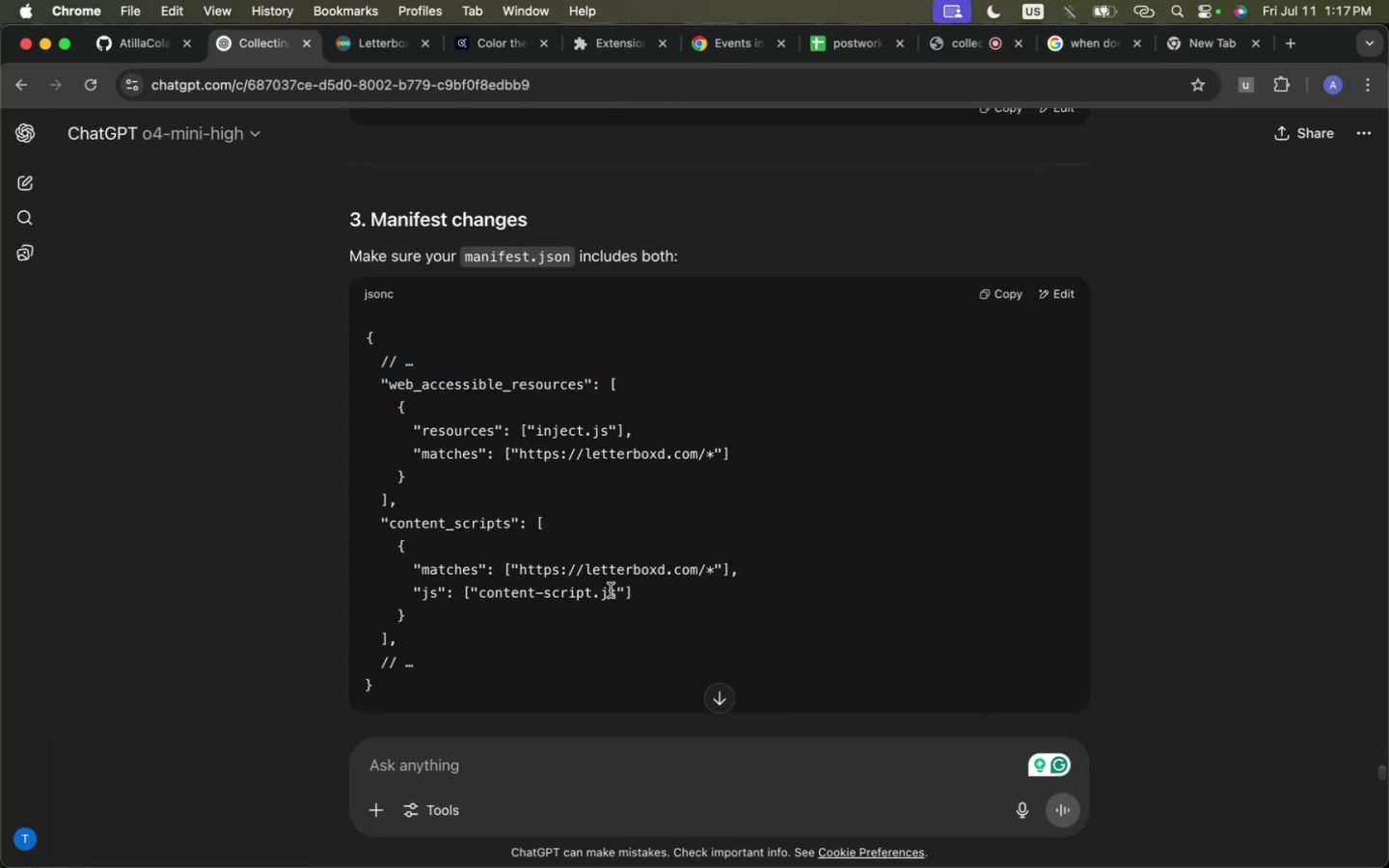 
scroll: coordinate [611, 588], scroll_direction: up, amount: 1.0
 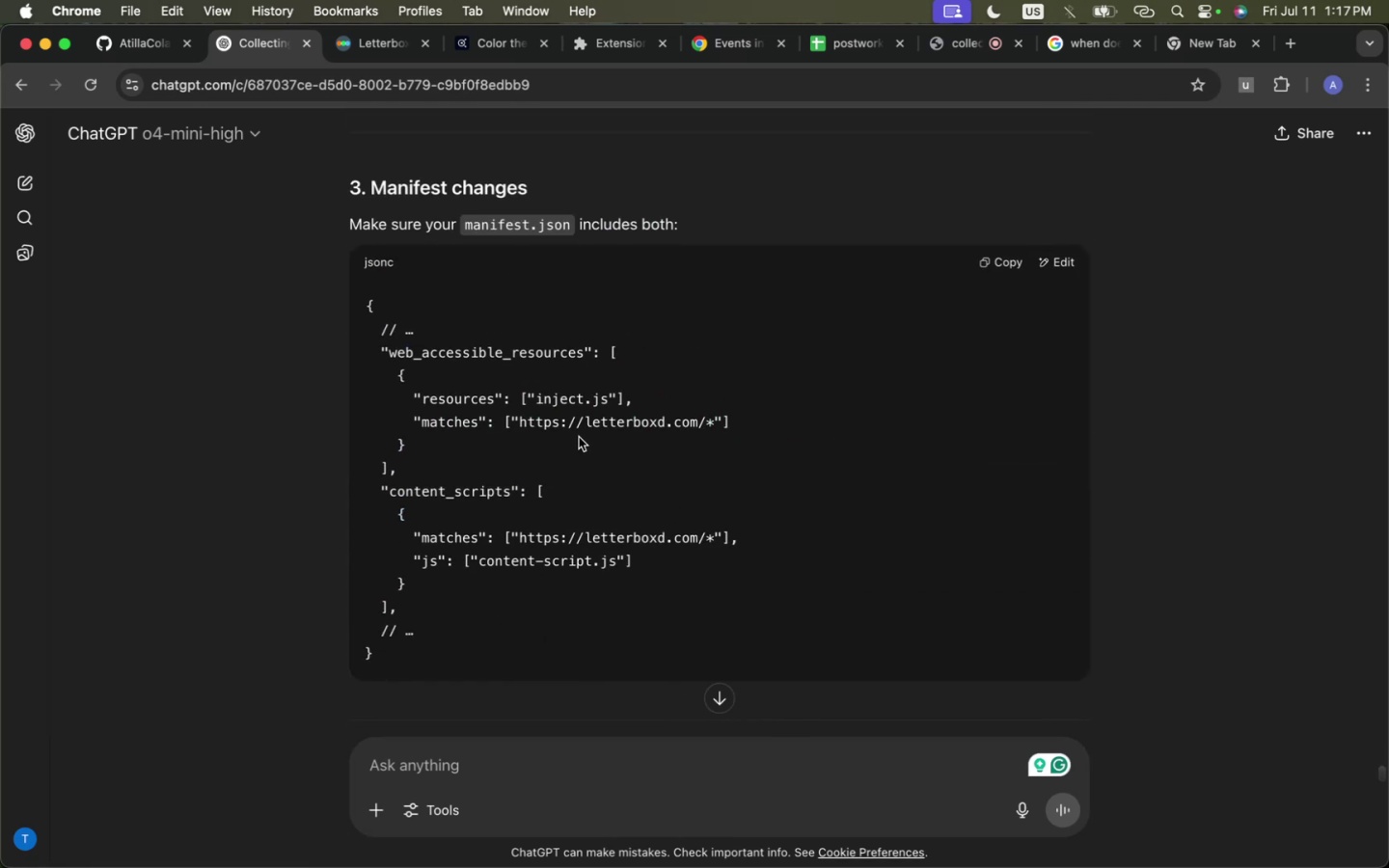 
wait(6.36)
 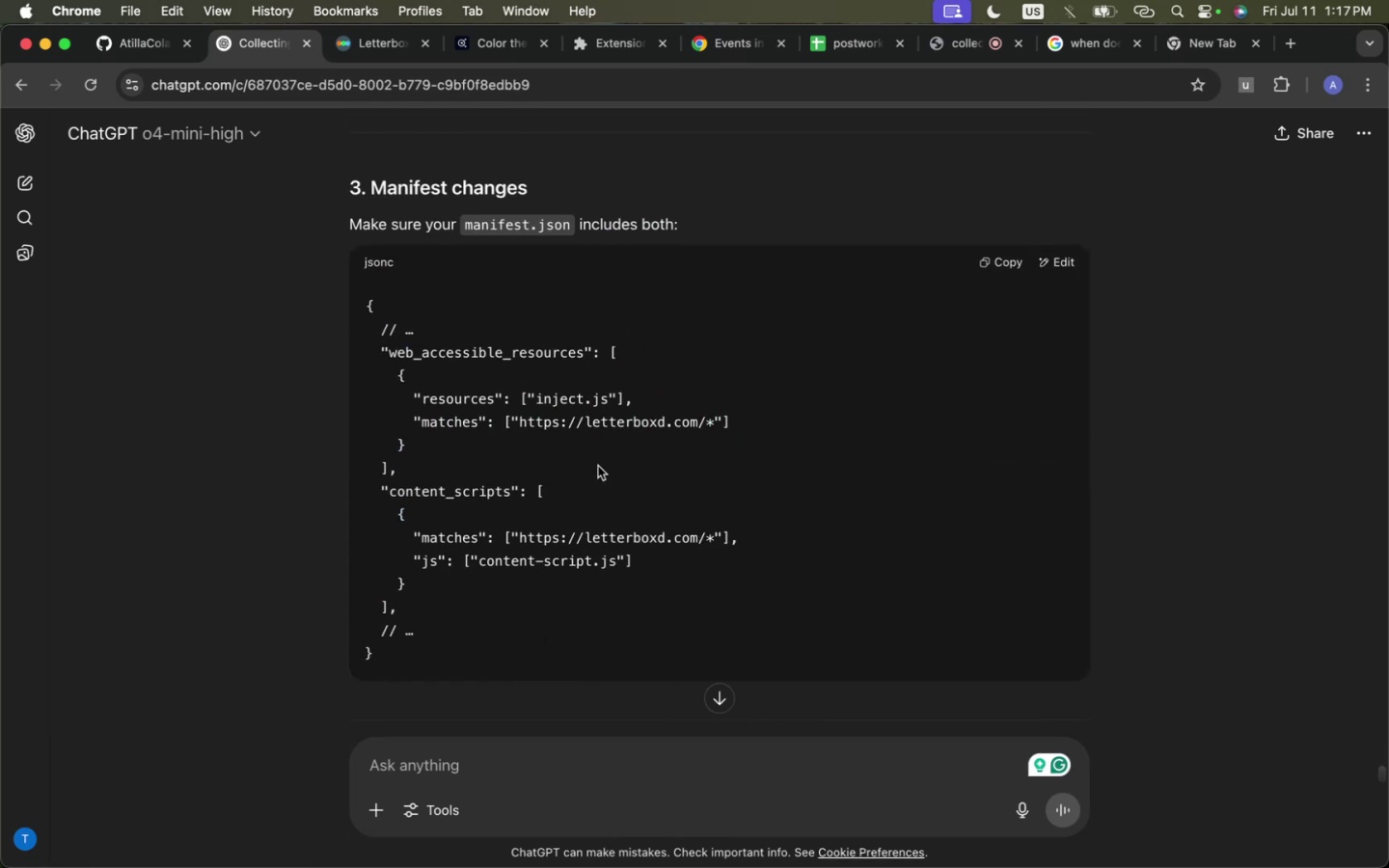 
left_click_drag(start_coordinate=[553, 464], to_coordinate=[255, 350])
 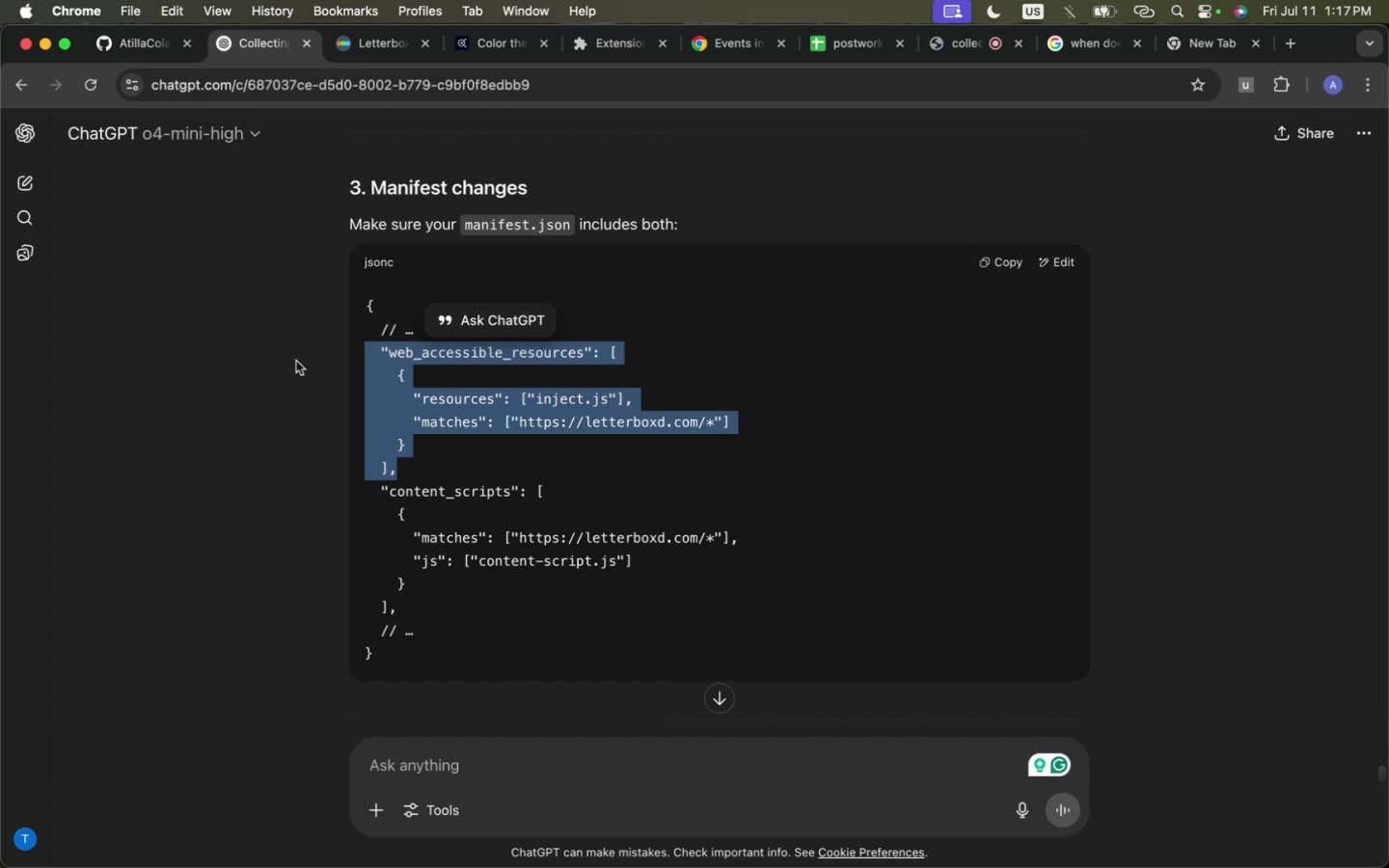 
key(Meta+C)
 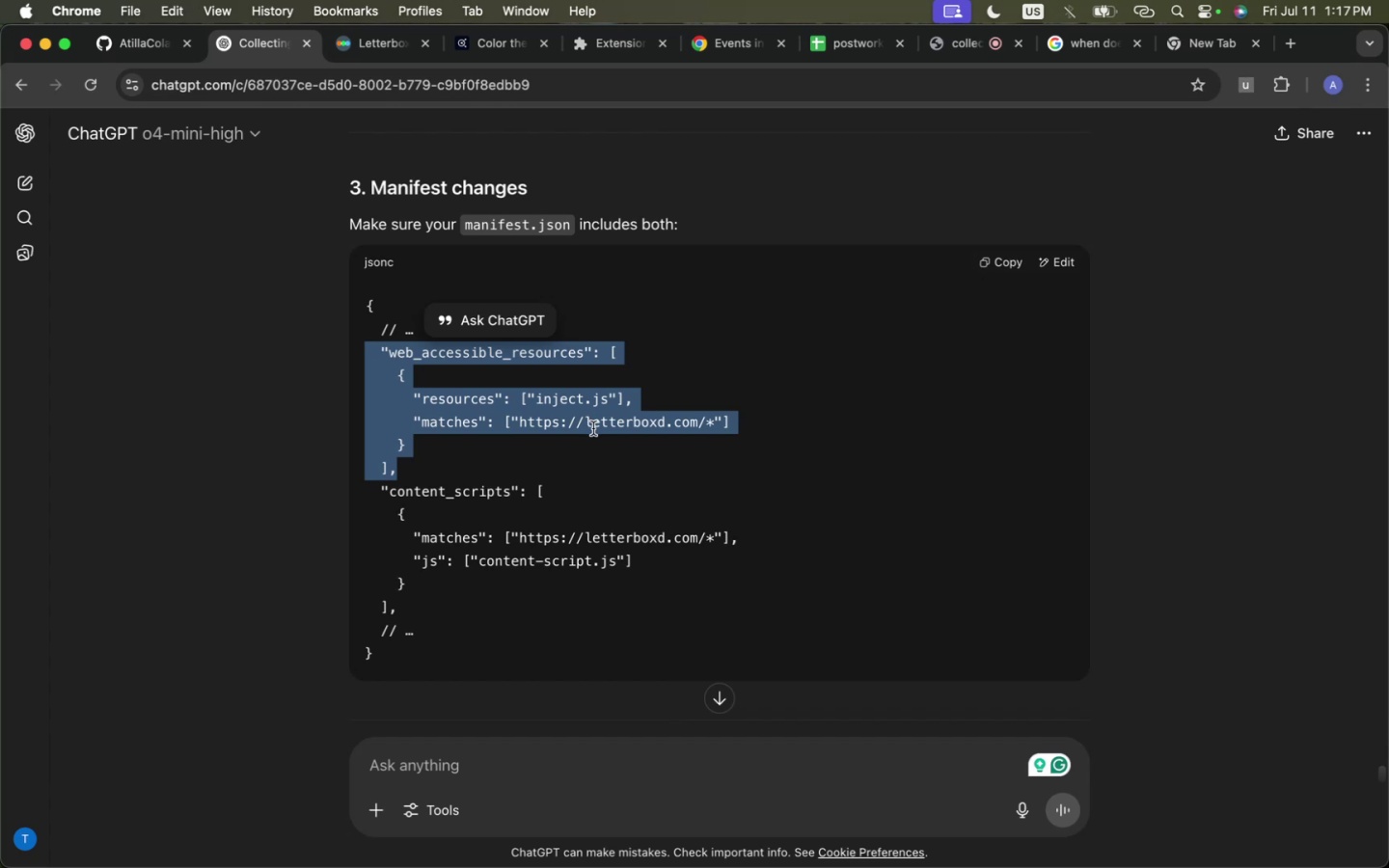 
key(Meta+C)
 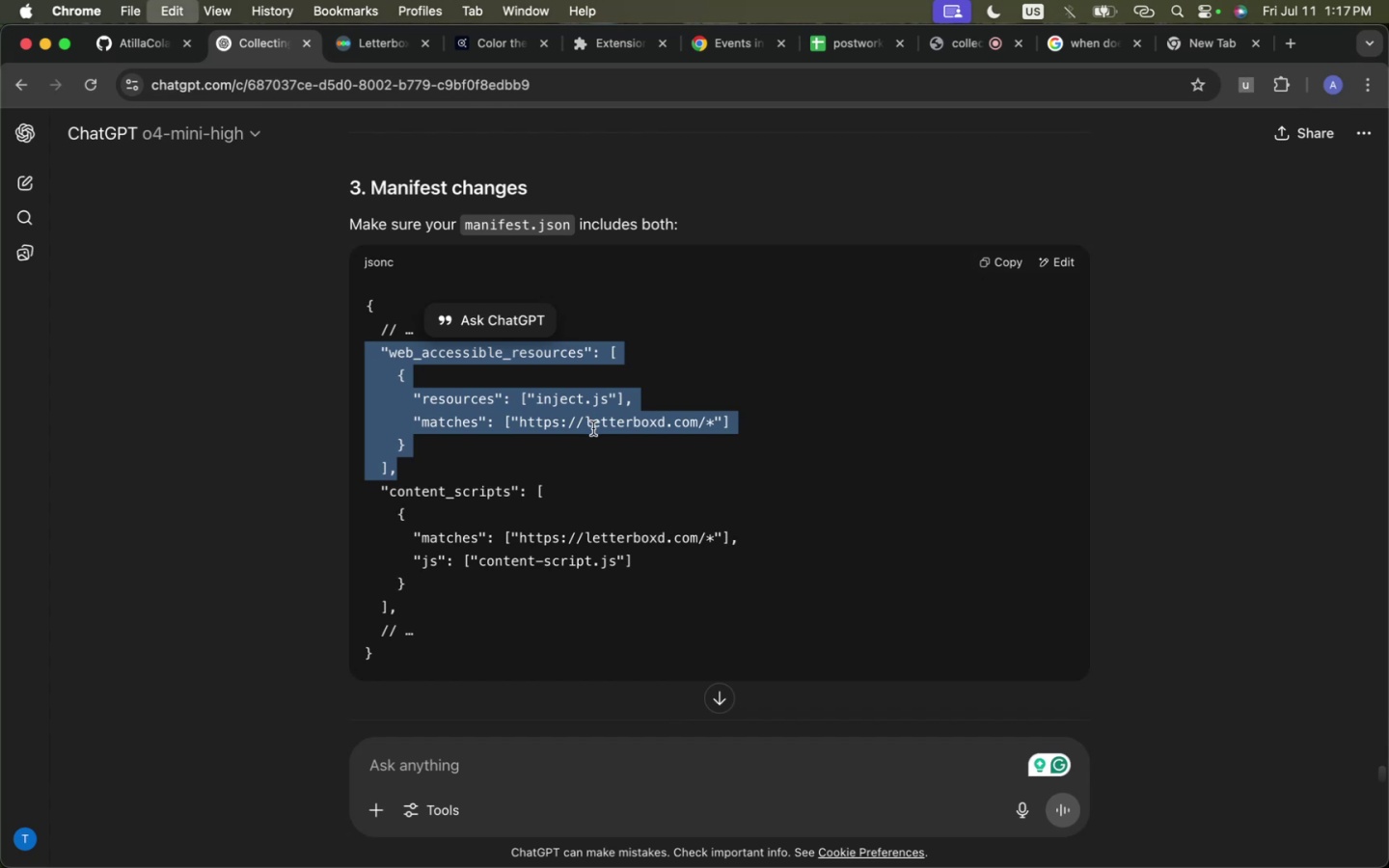 
key(Meta+C)
 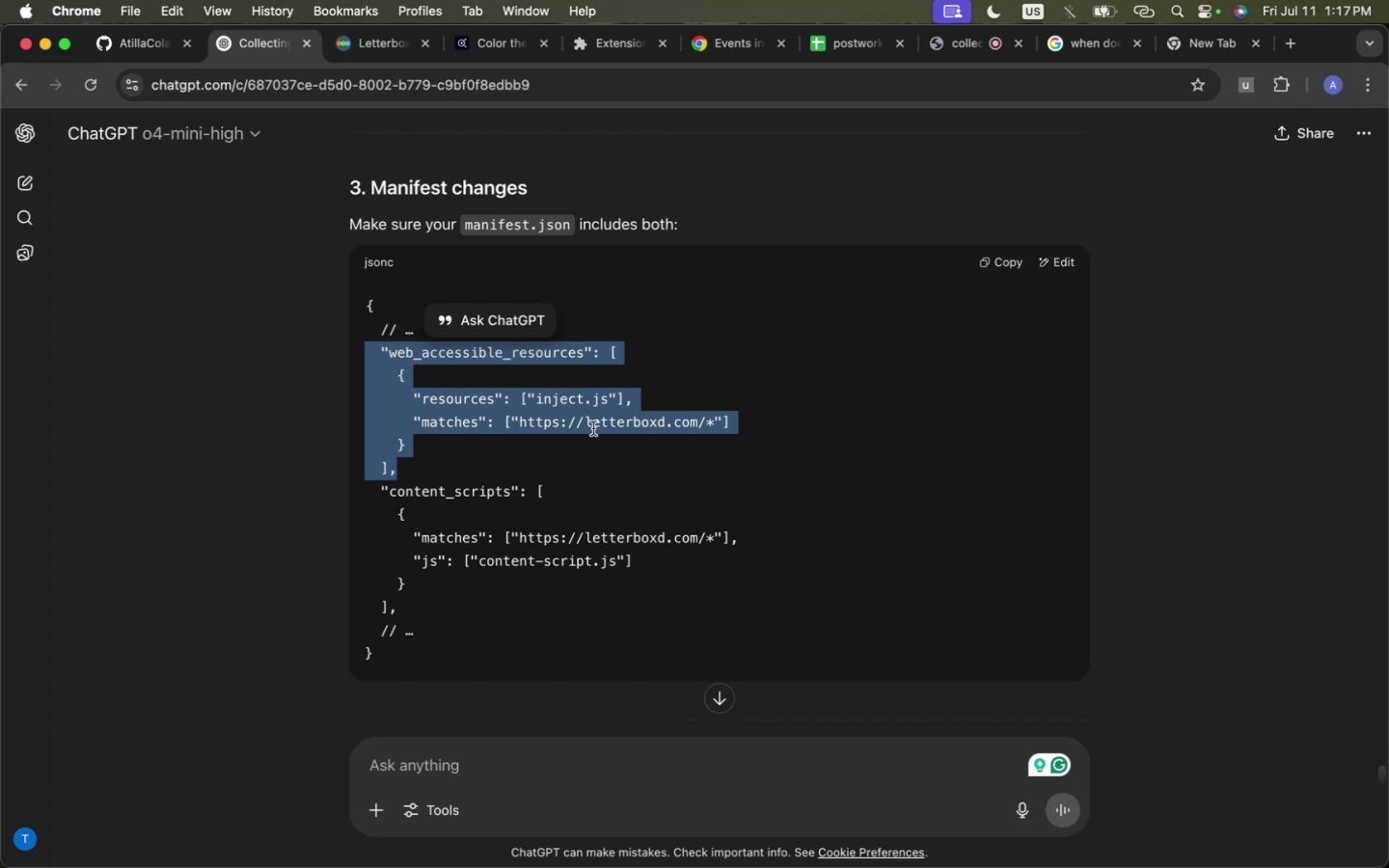 
left_click([593, 428])
 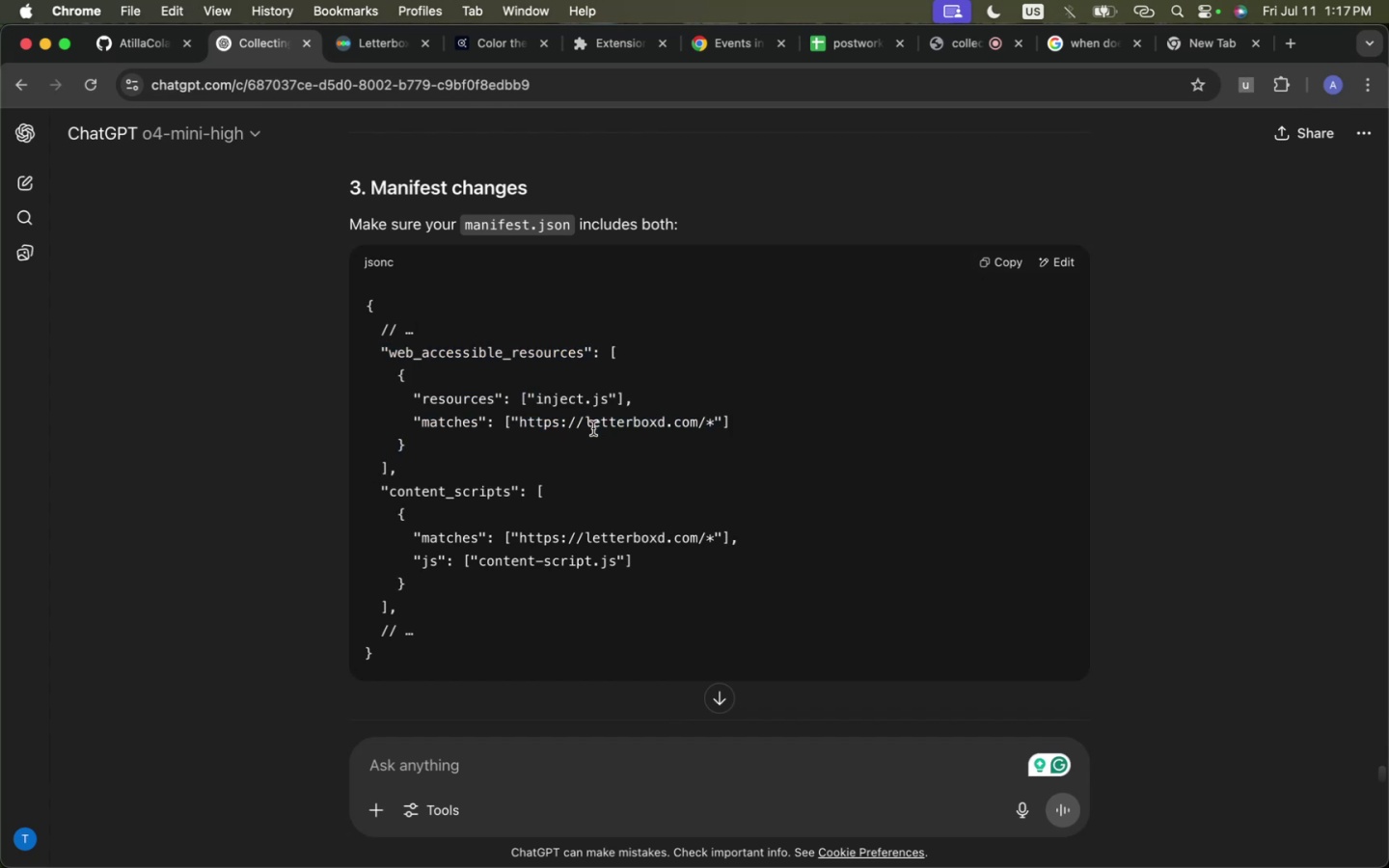 
key(Meta+CommandLeft)
 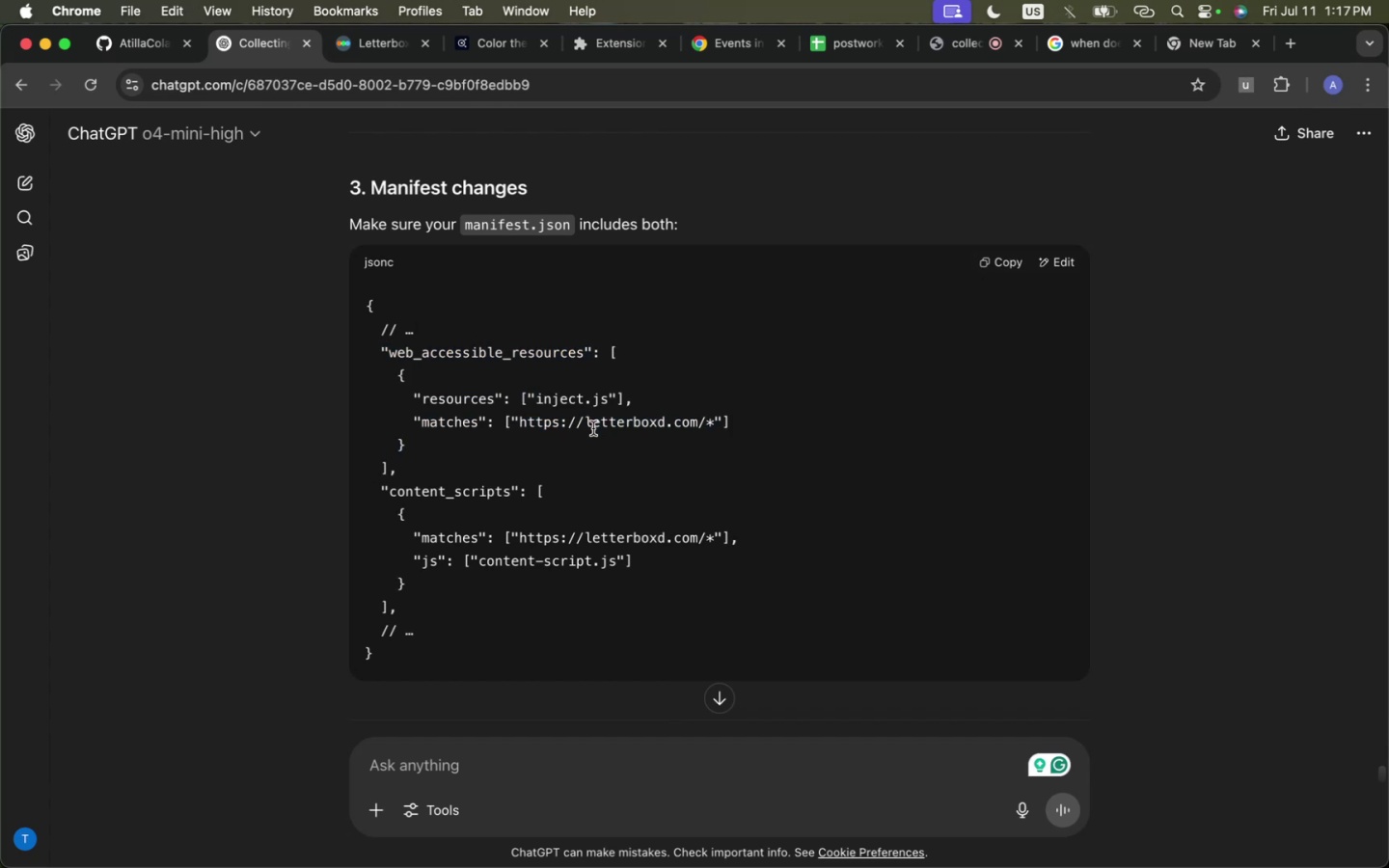 
key(Meta+Tab)
 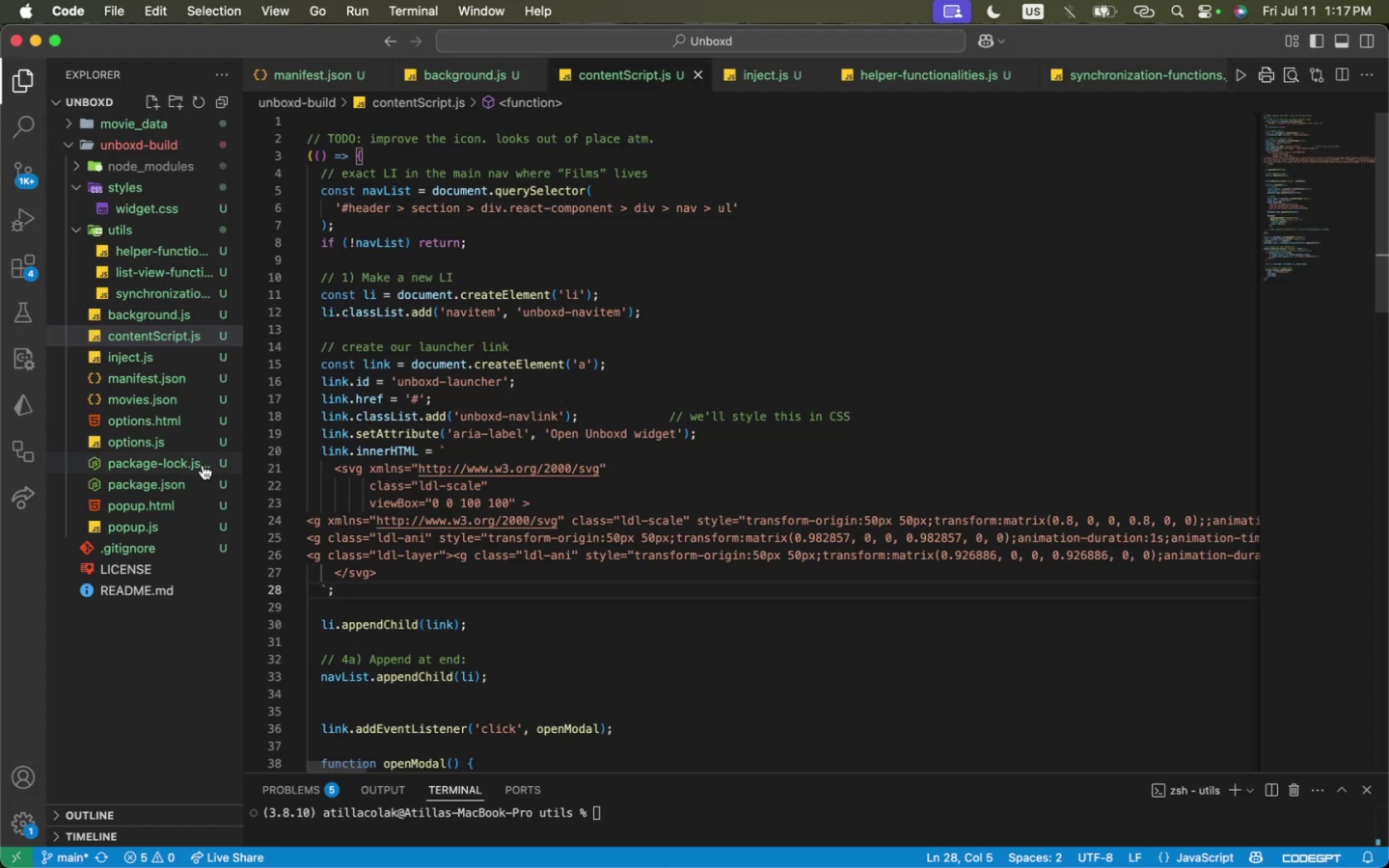 
left_click([152, 373])
 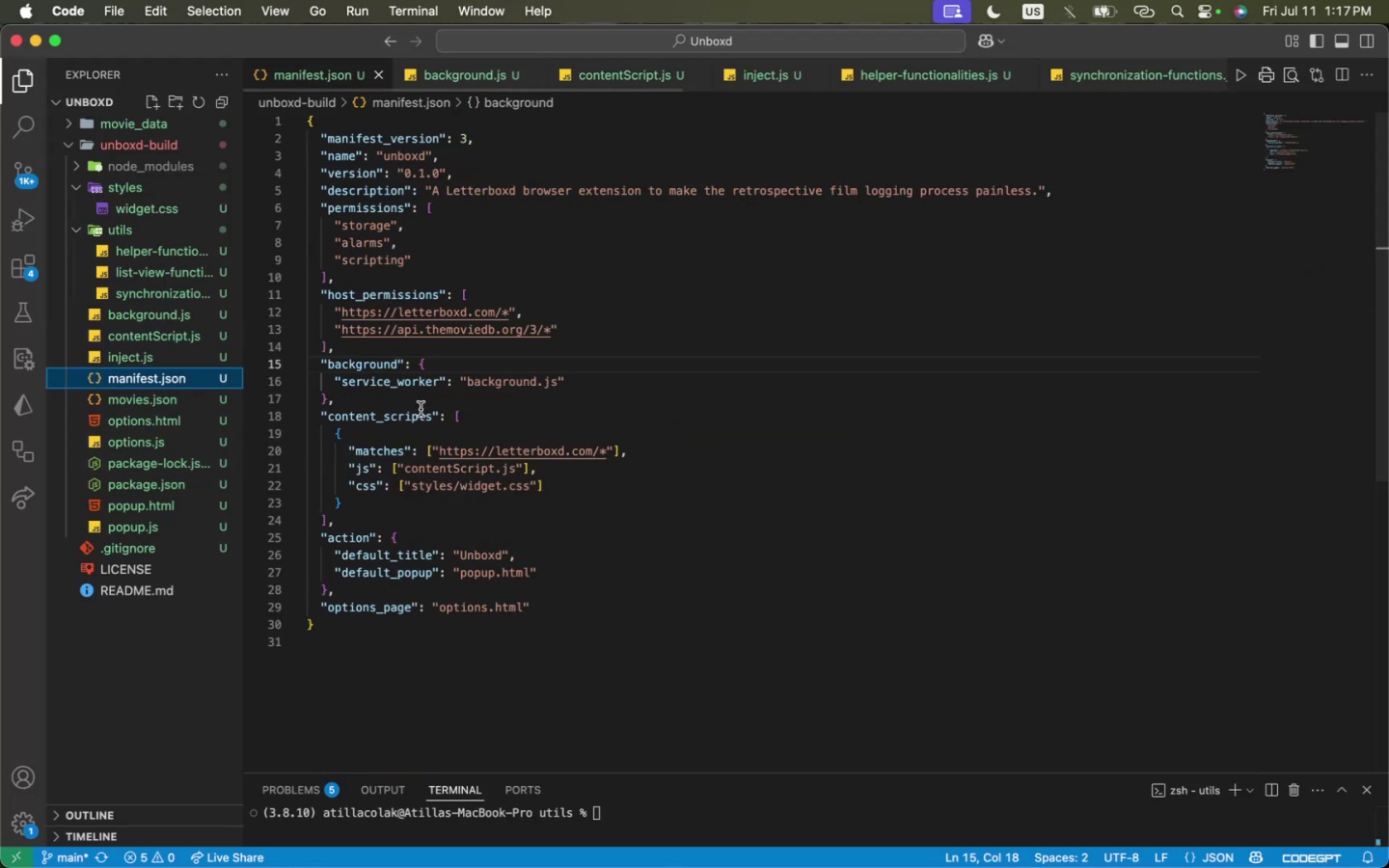 
scroll: coordinate [452, 419], scroll_direction: up, amount: 5.0
 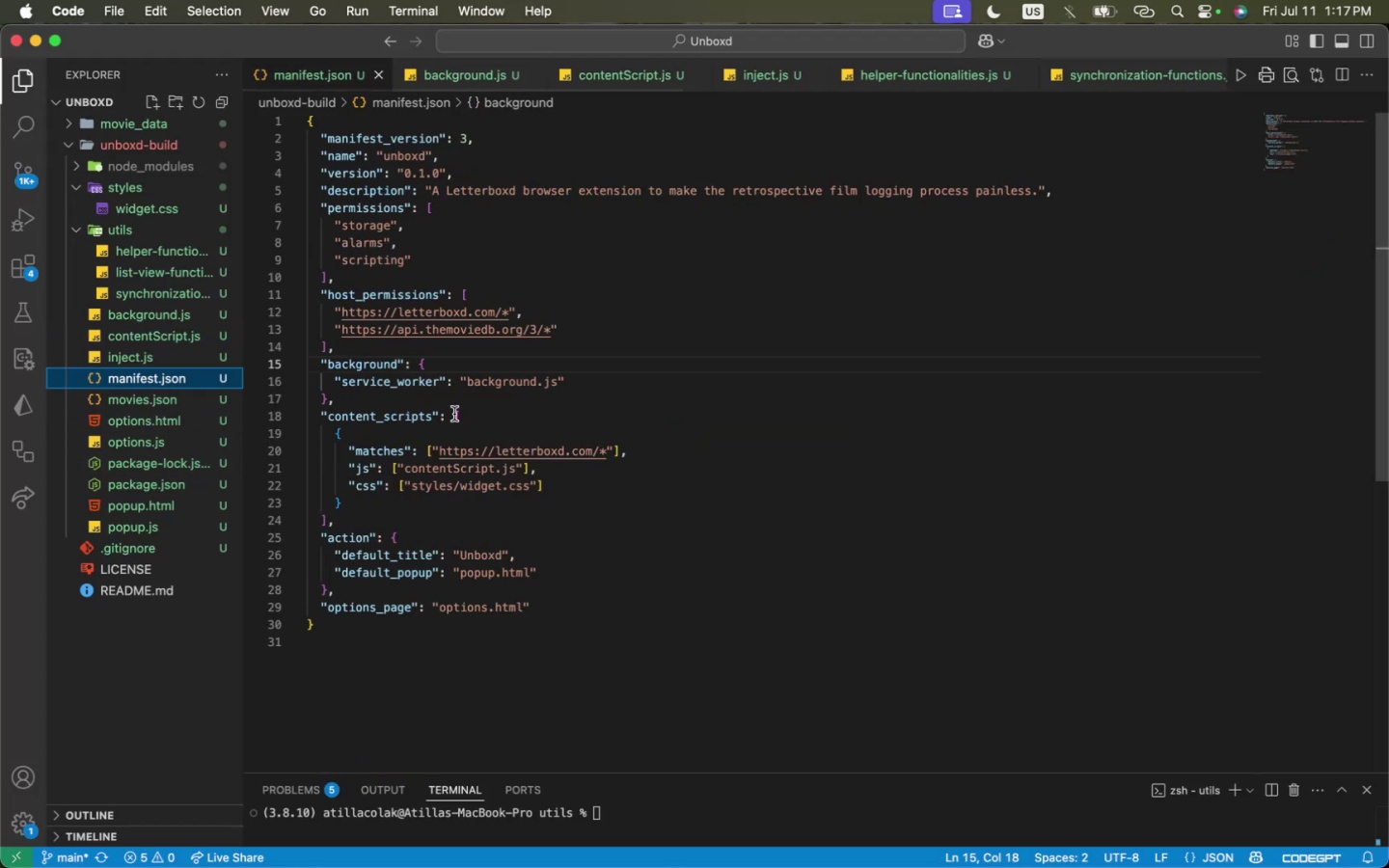 
key(Meta+CommandLeft)
 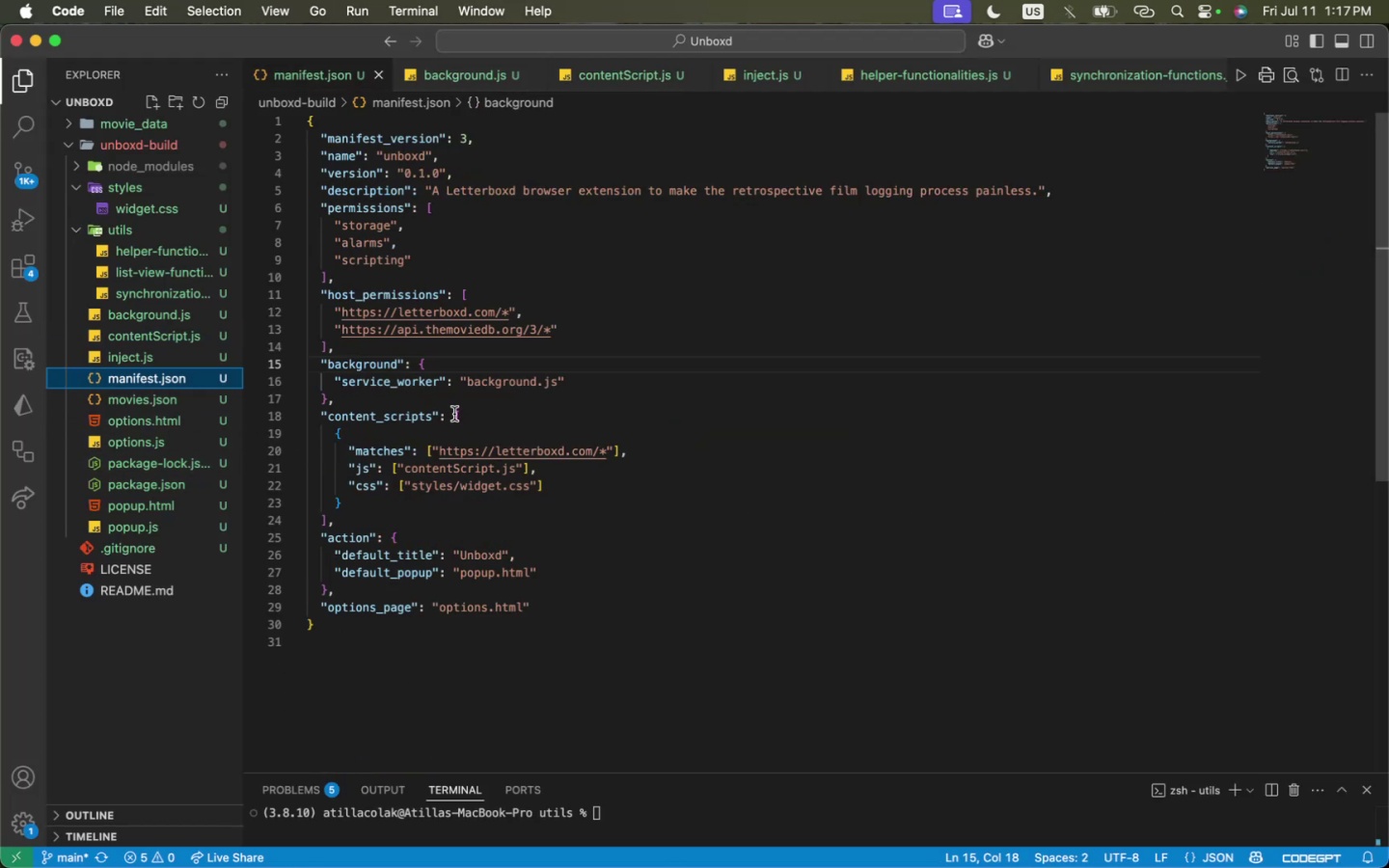 
key(Meta+Tab)
 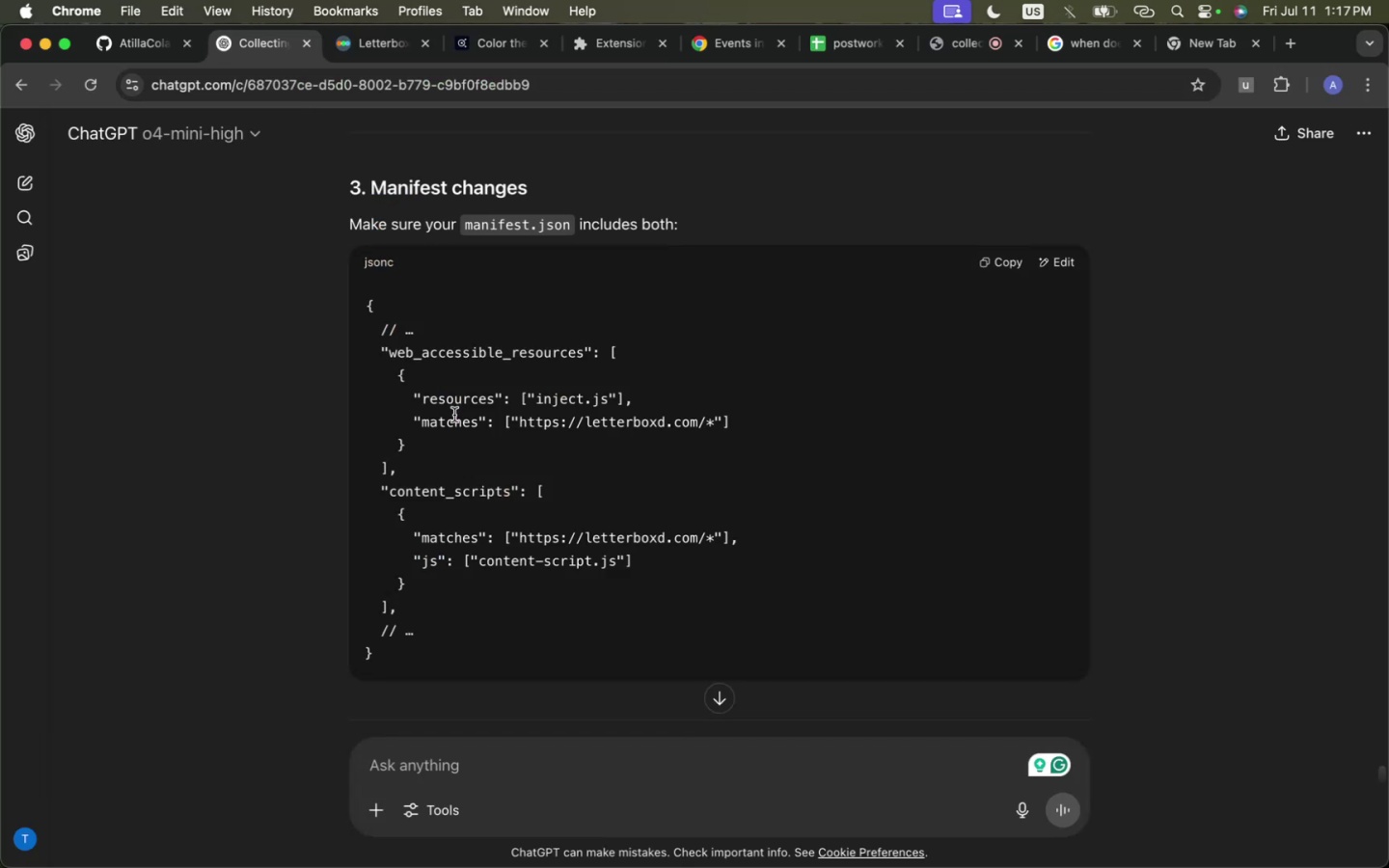 
key(Meta+CommandLeft)
 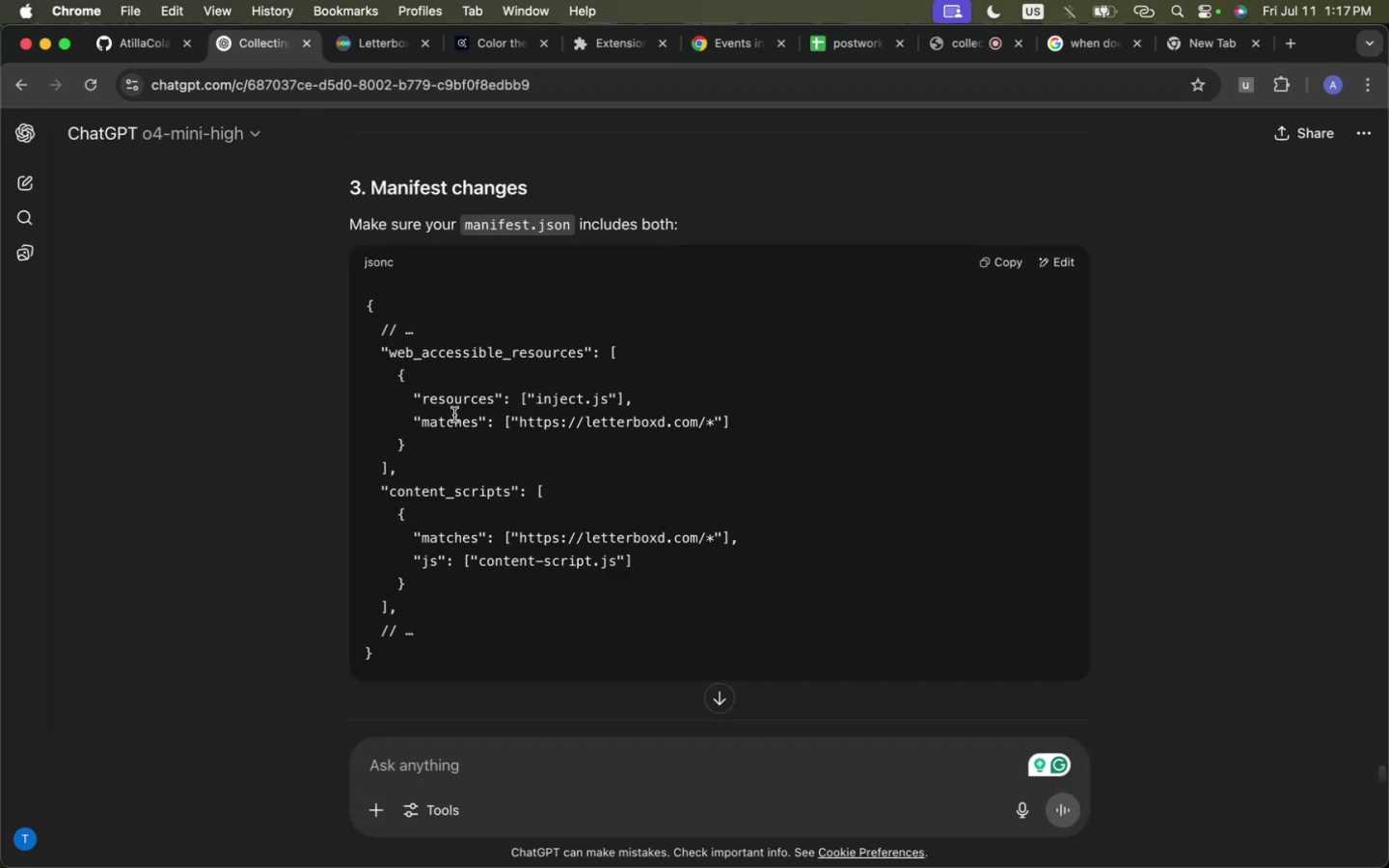 
key(Meta+Tab)
 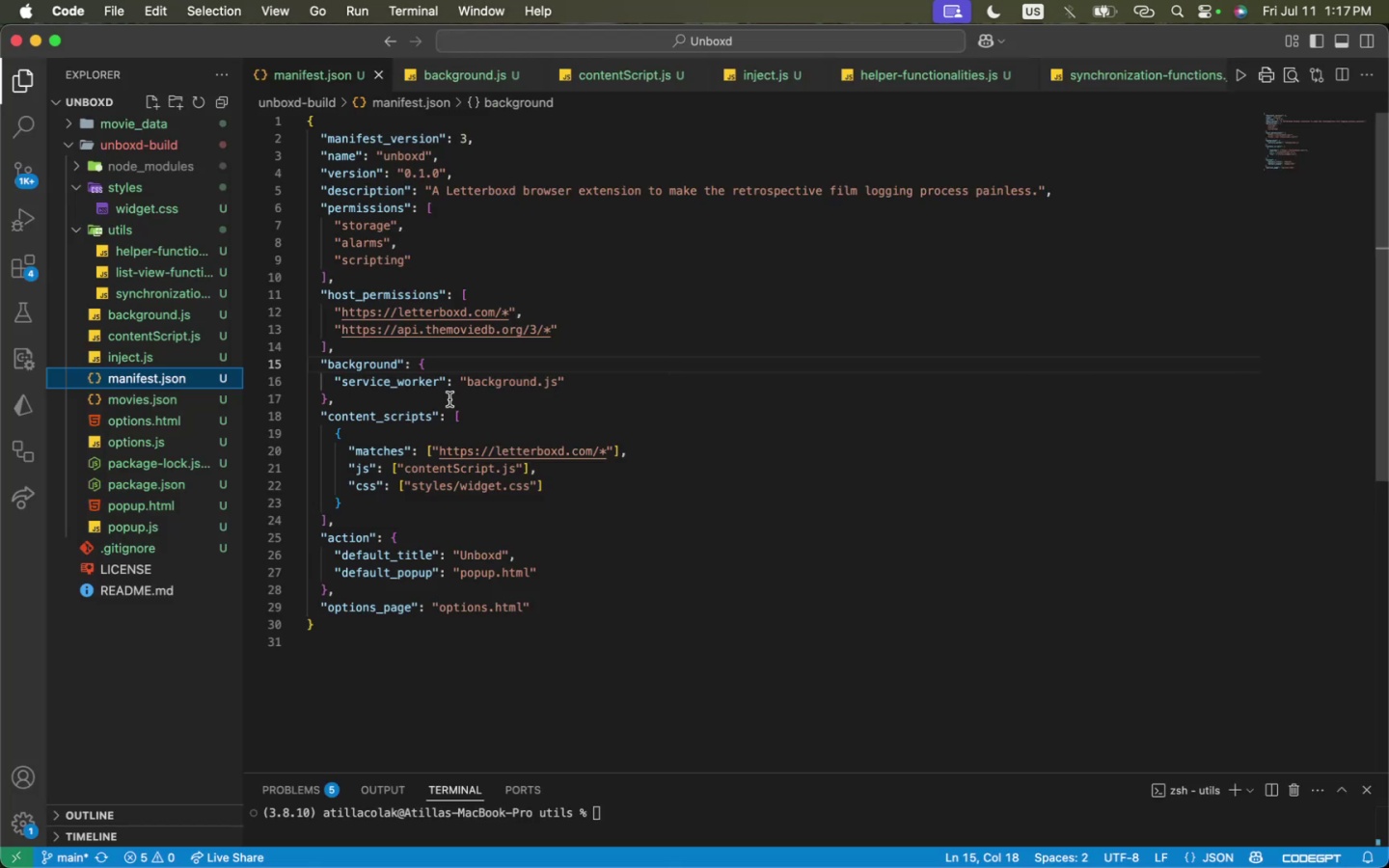 
key(Meta+CommandLeft)
 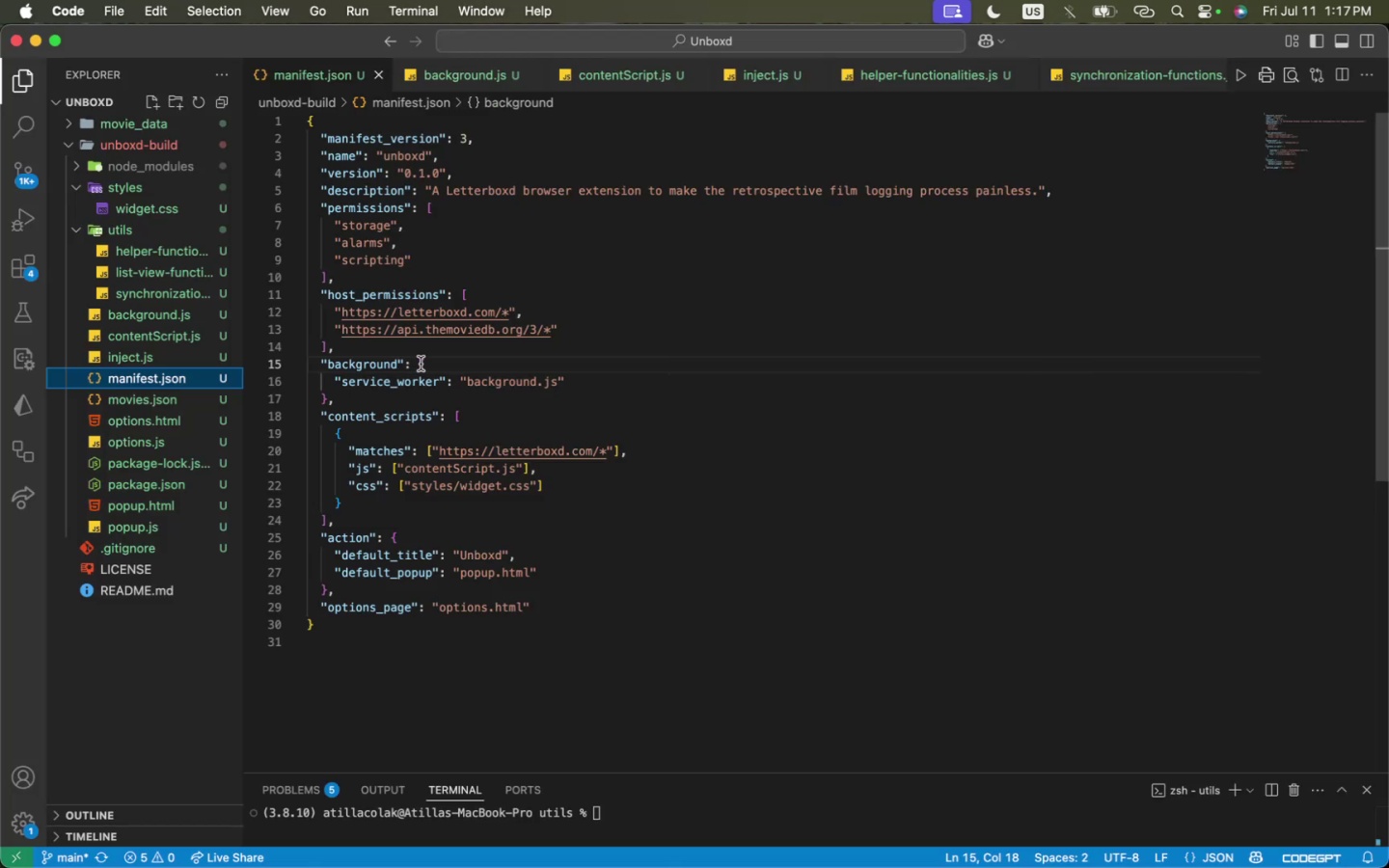 
key(Meta+Tab)
 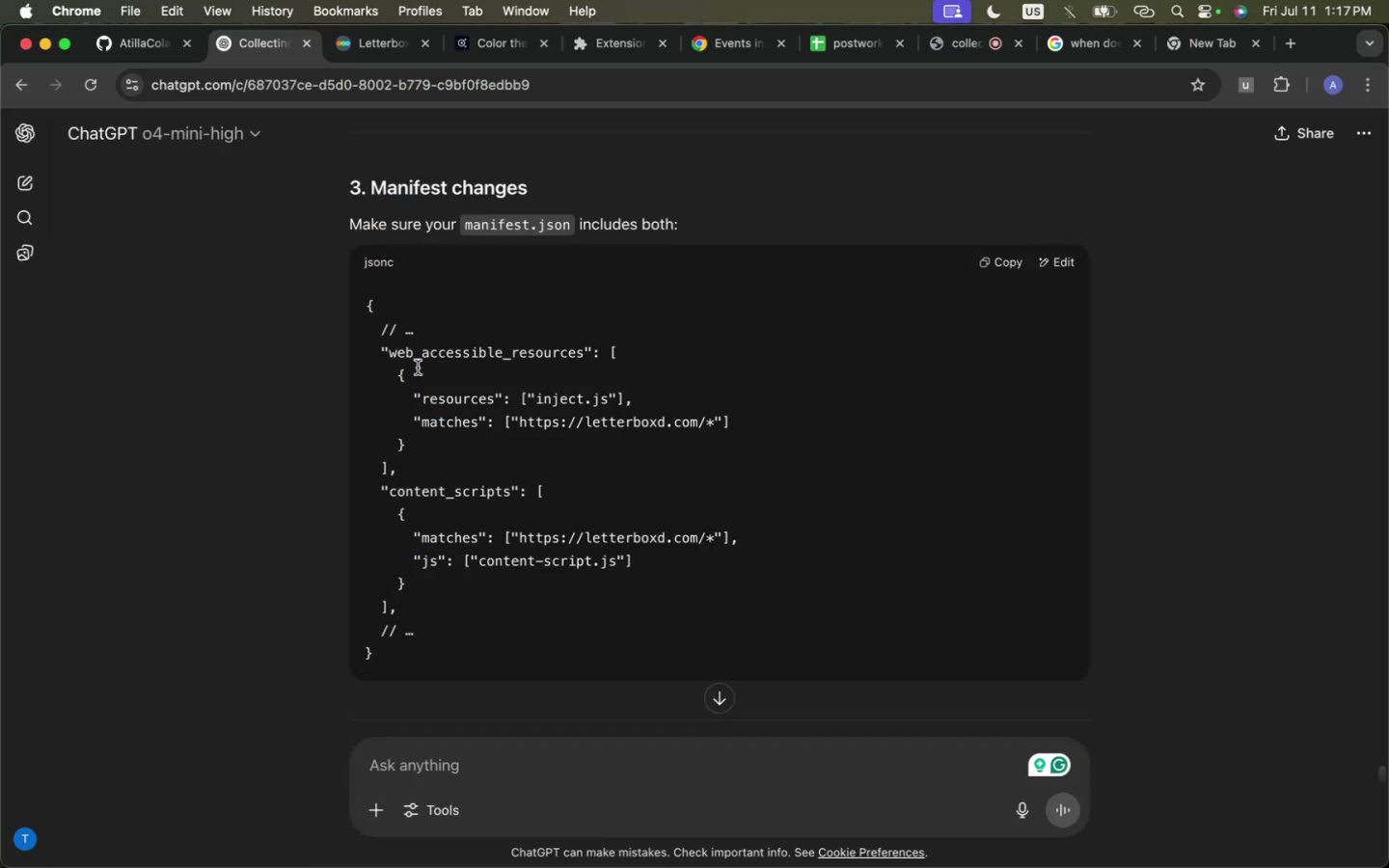 
key(Meta+CommandLeft)
 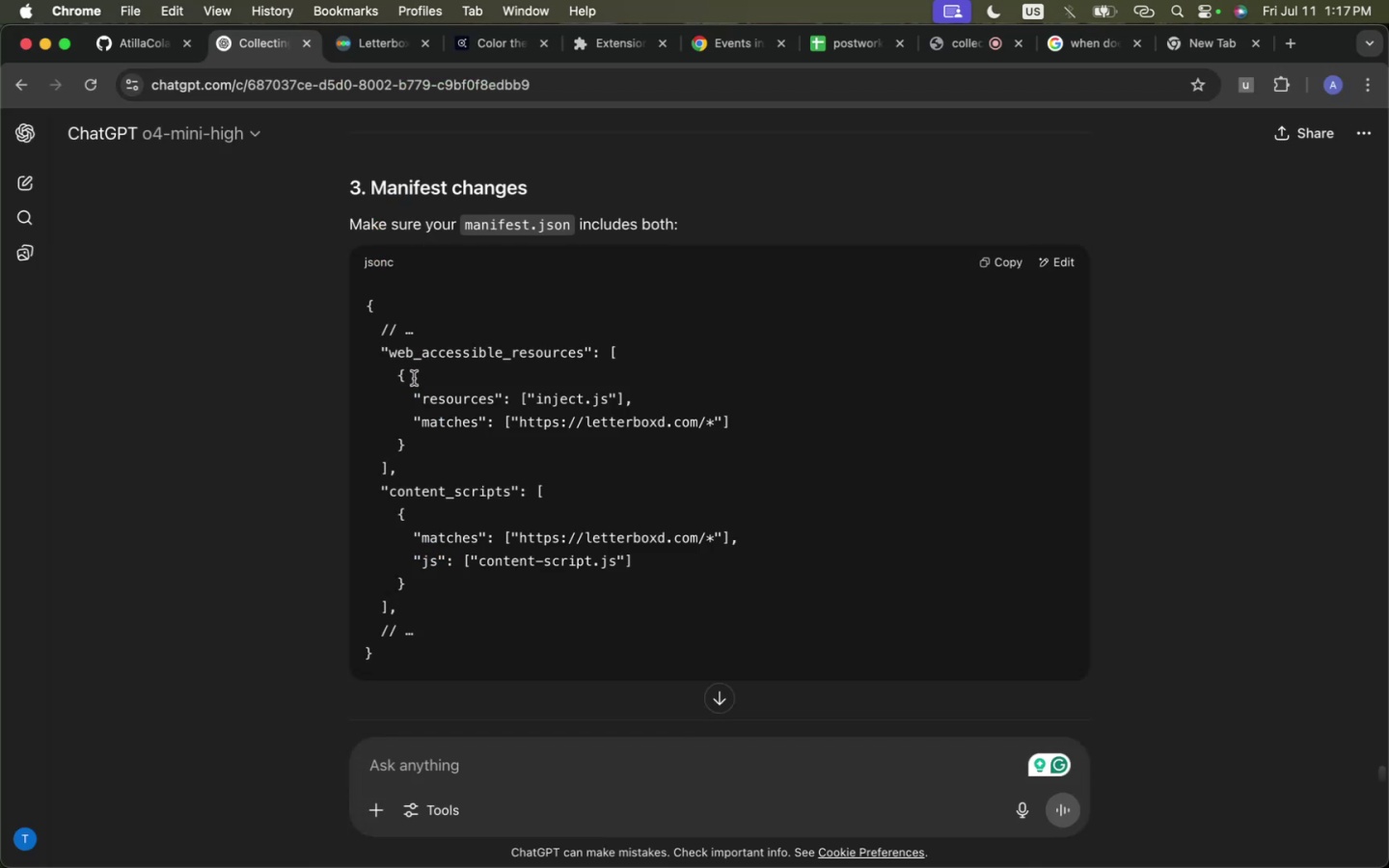 
key(Meta+Tab)
 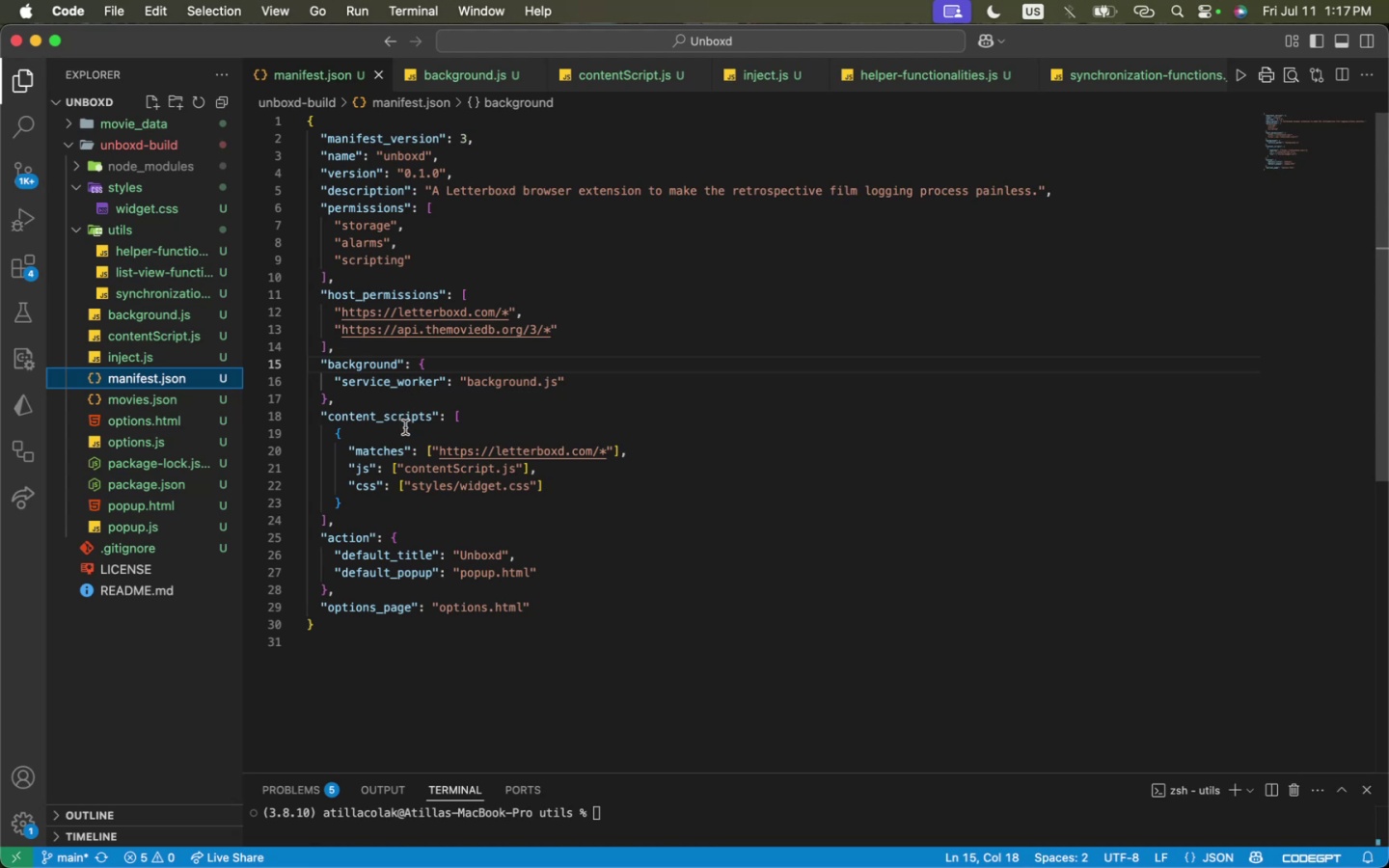 
double_click([395, 403])
 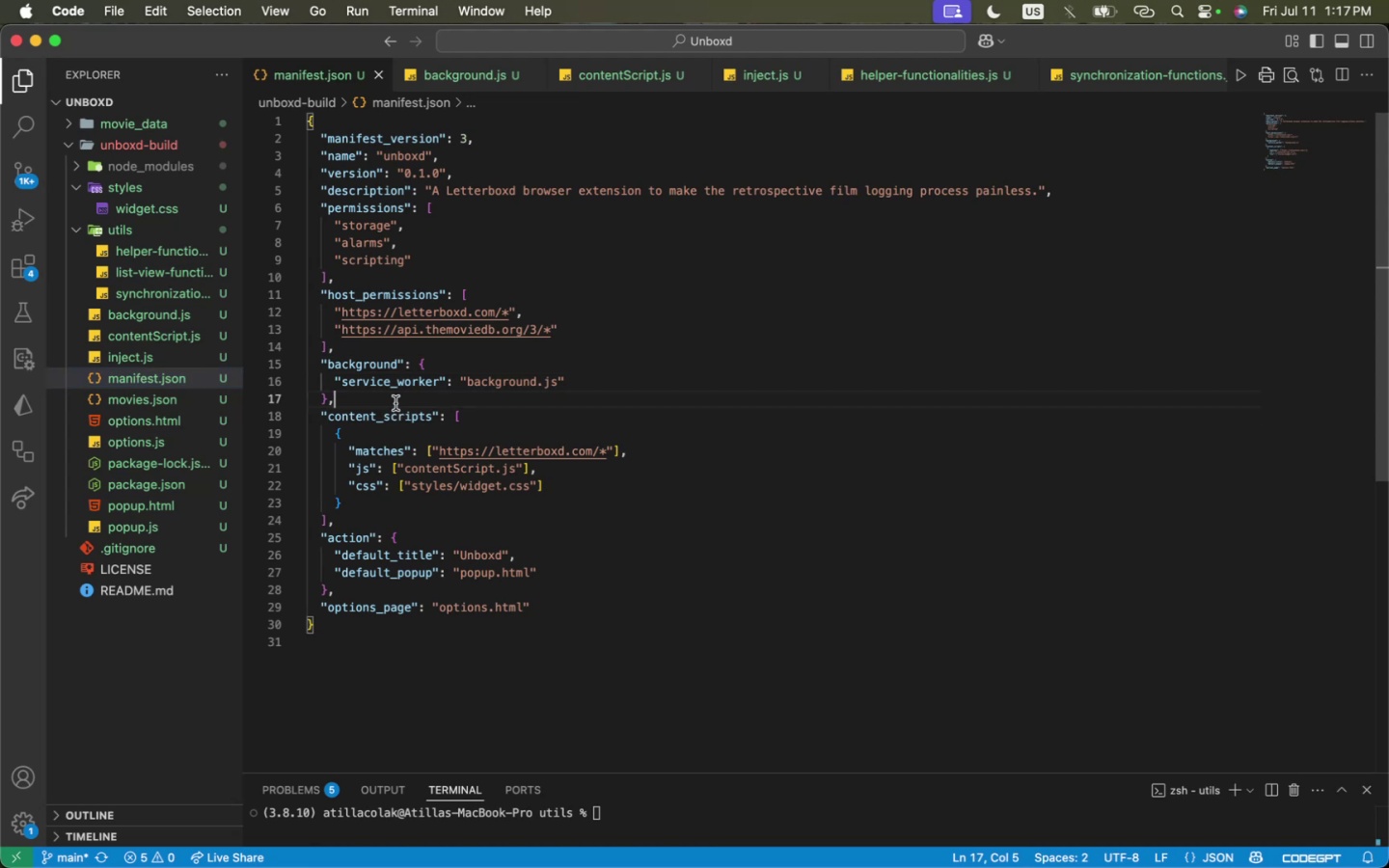 
key(Enter)
 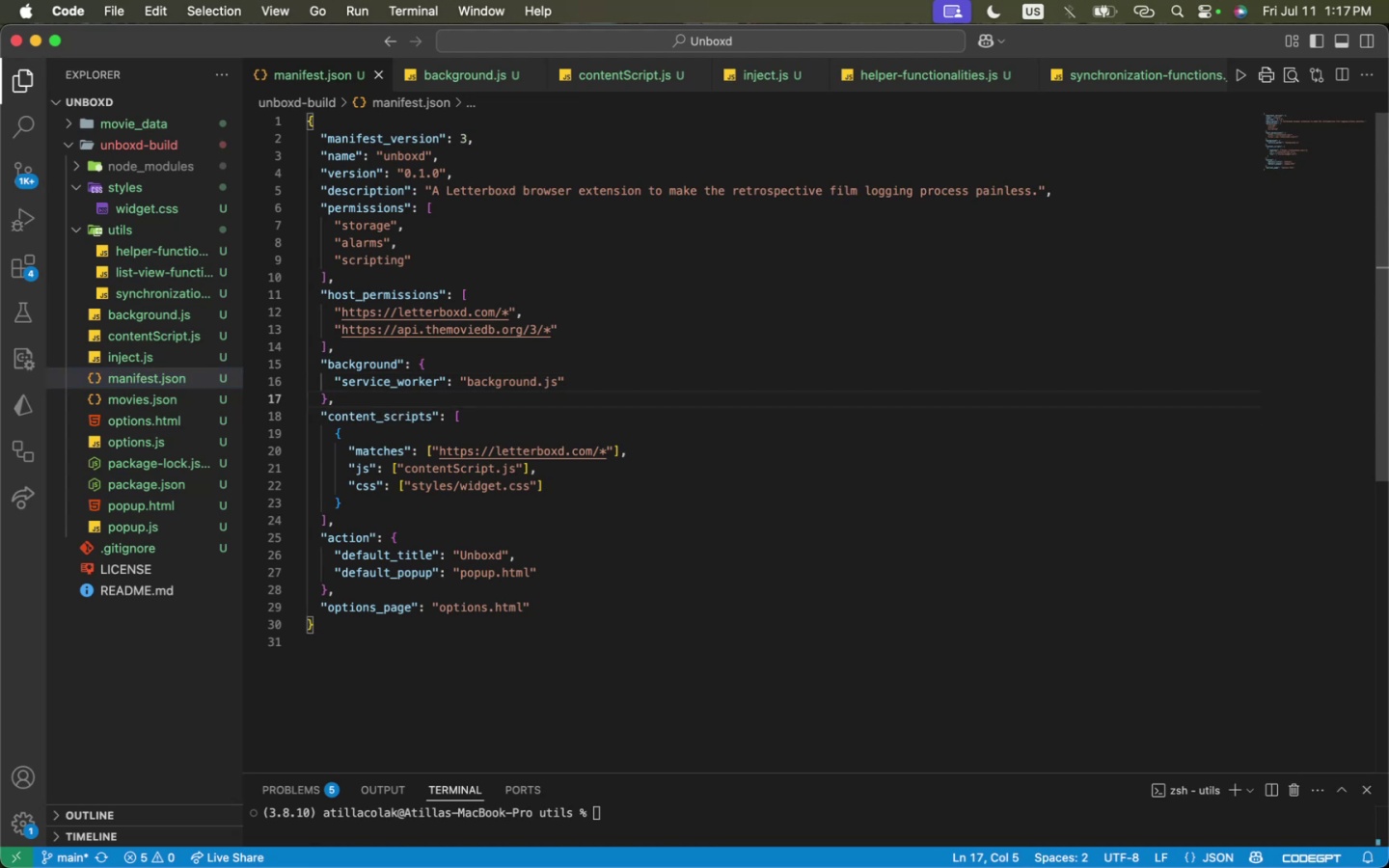 
key(Meta+CommandLeft)
 